 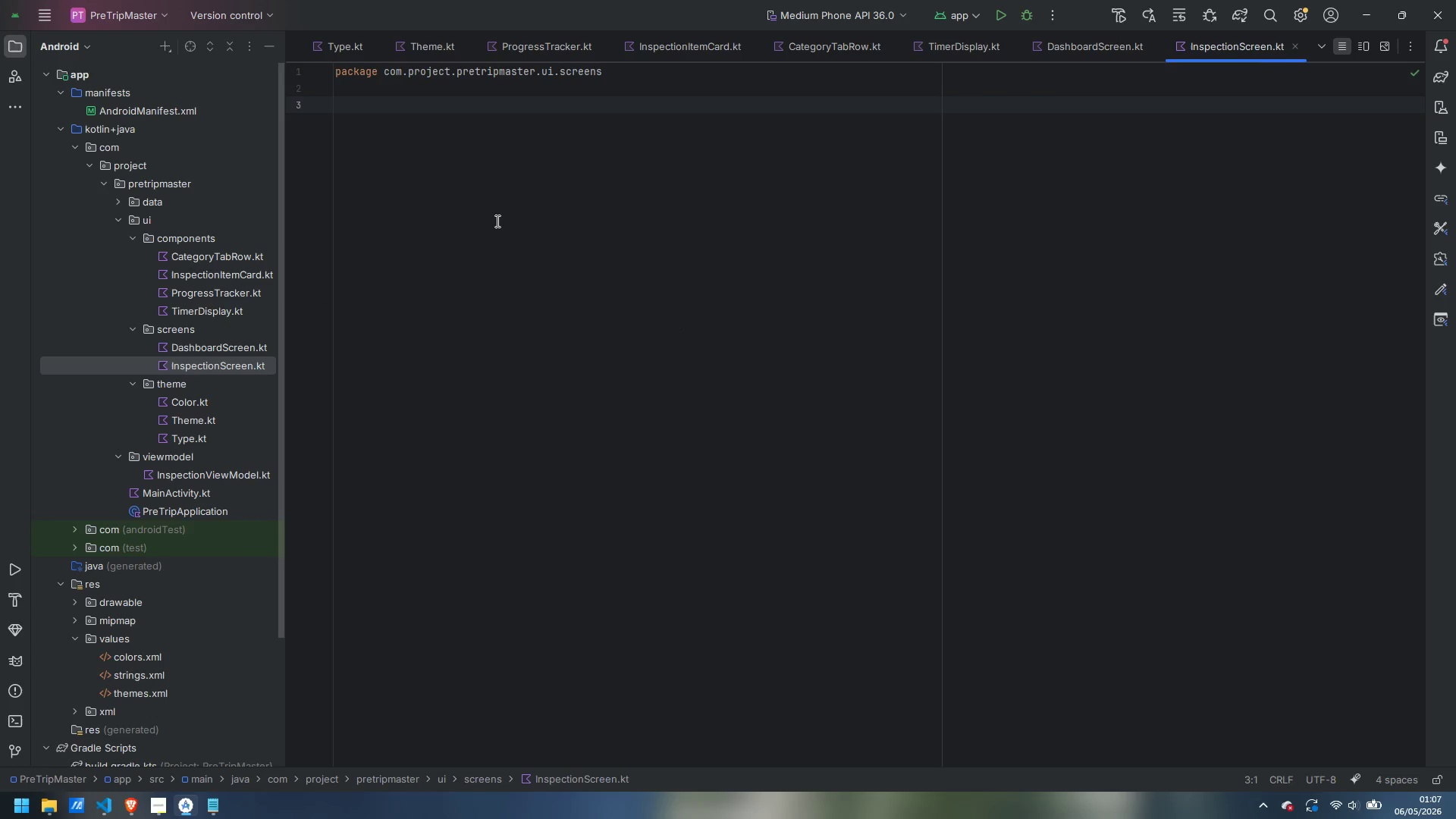 
type(@Composable)
 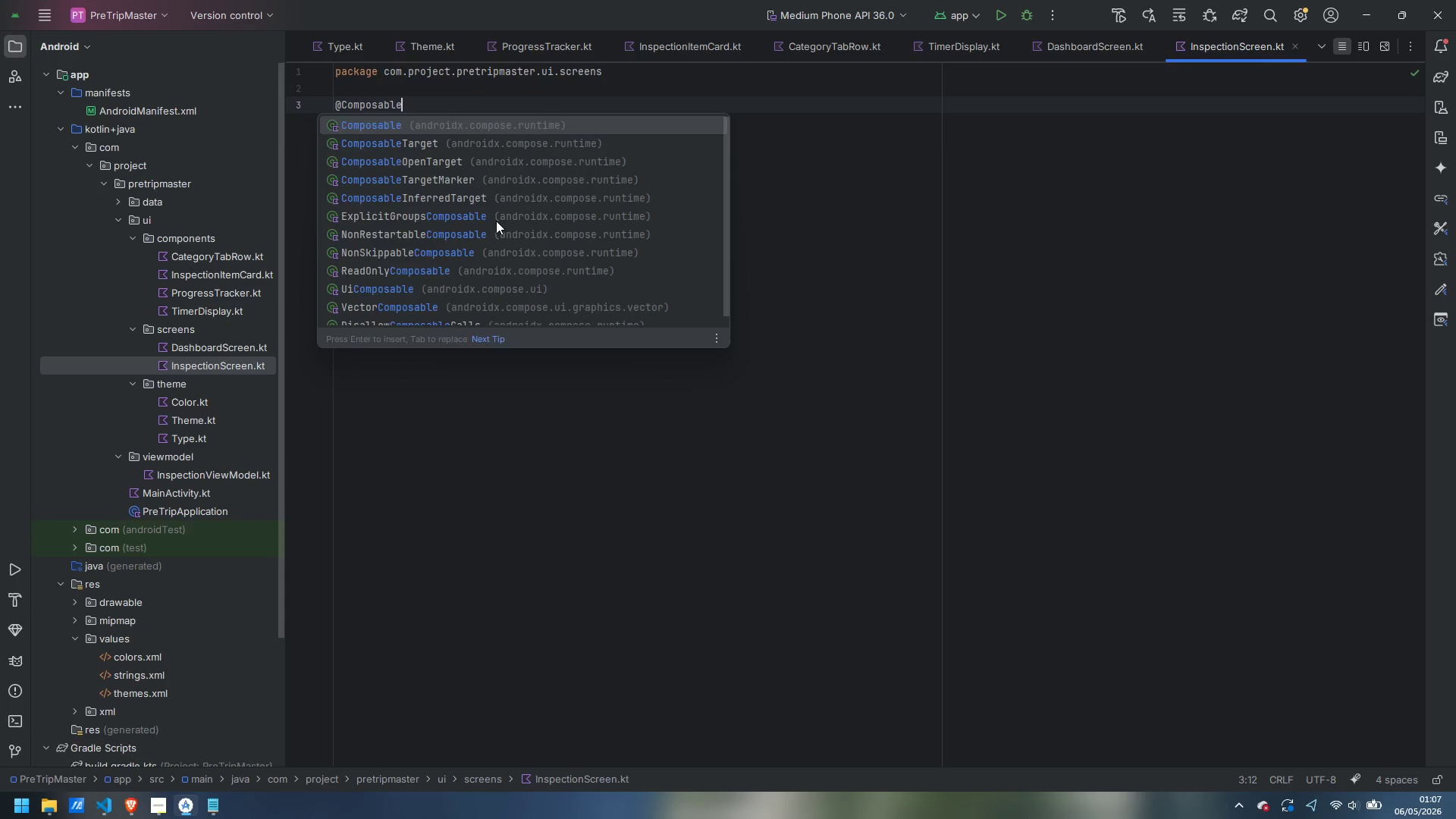 
key(Enter)
 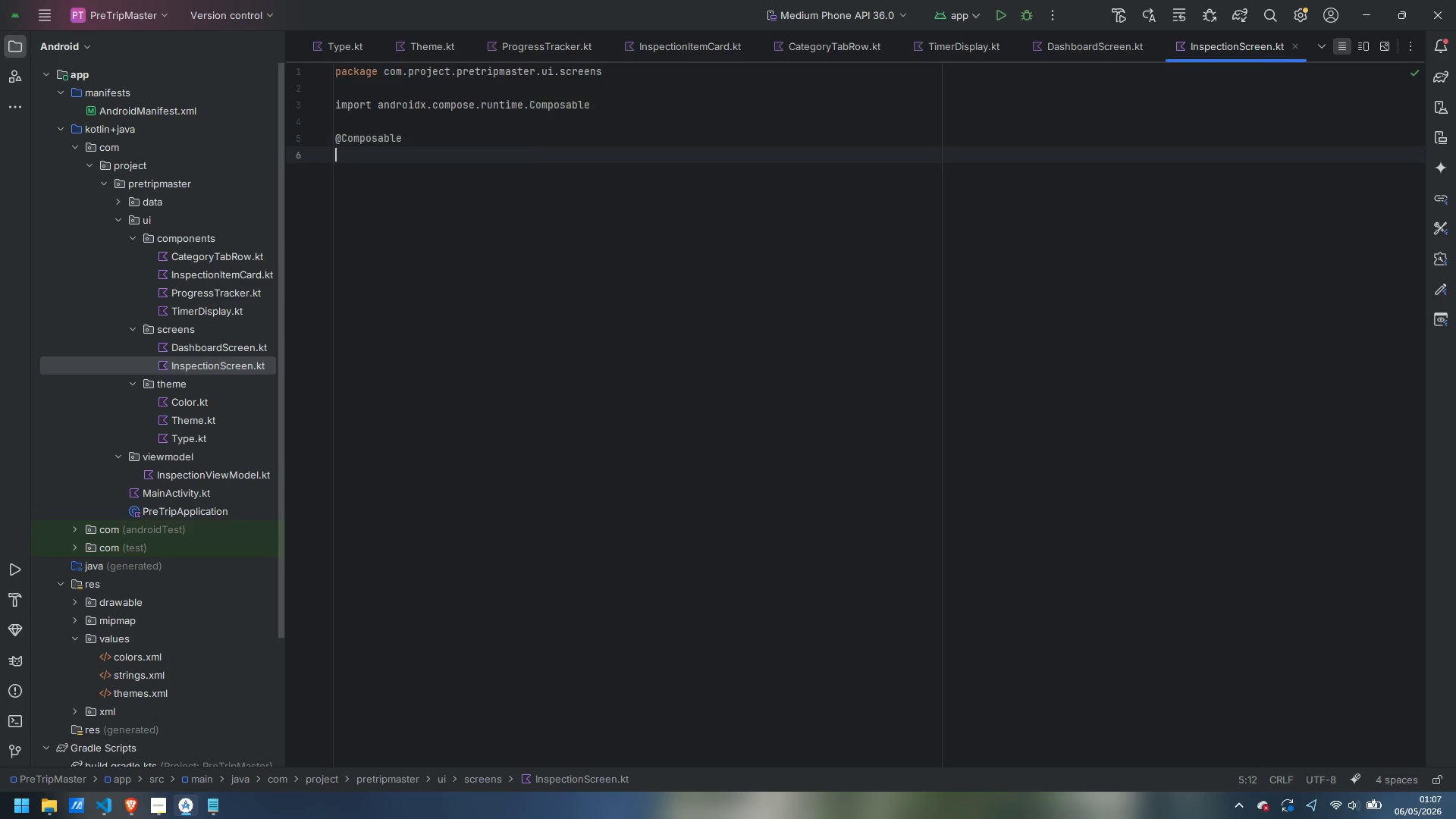 
key(Enter)
 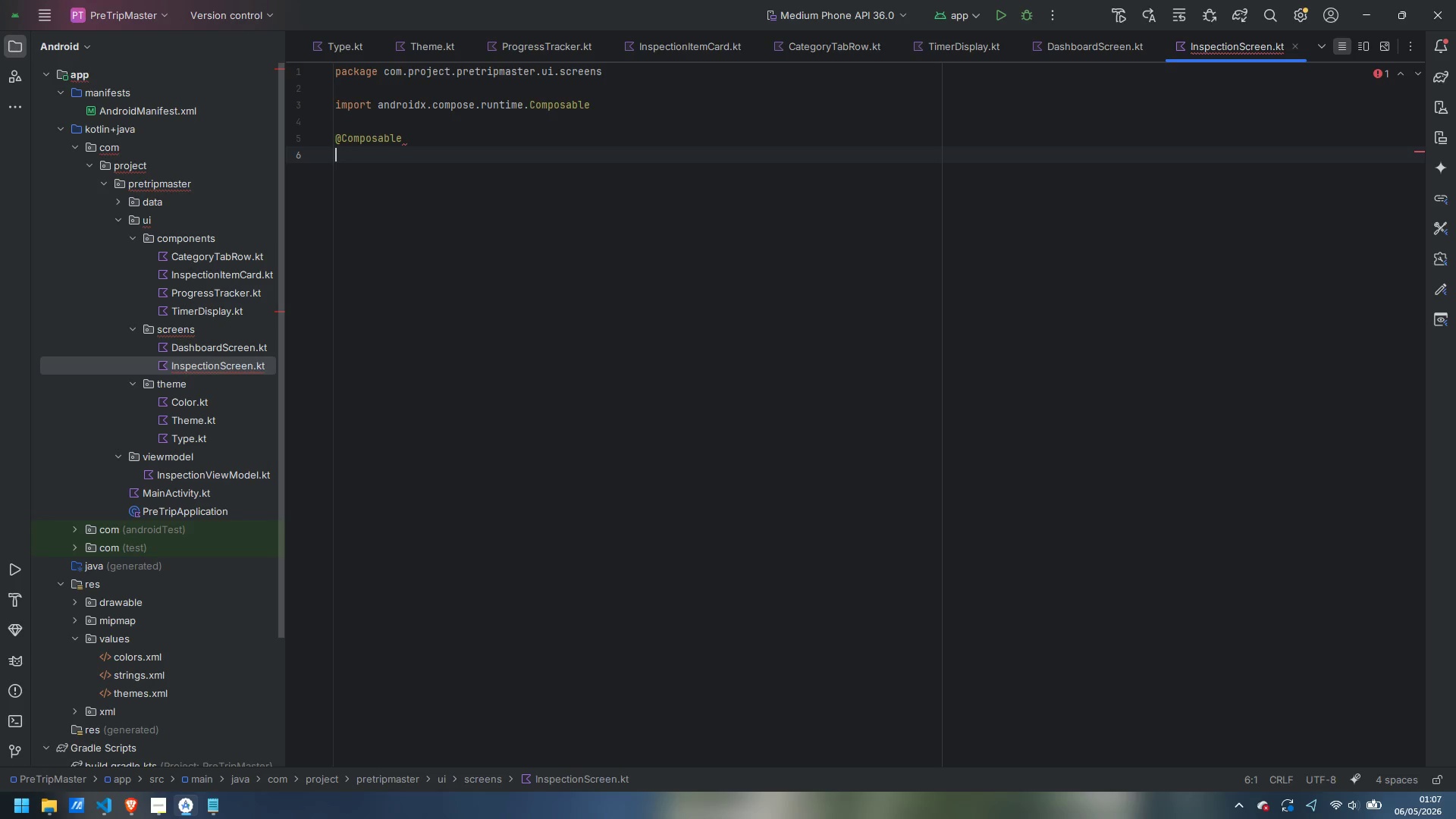 
type(fun)
 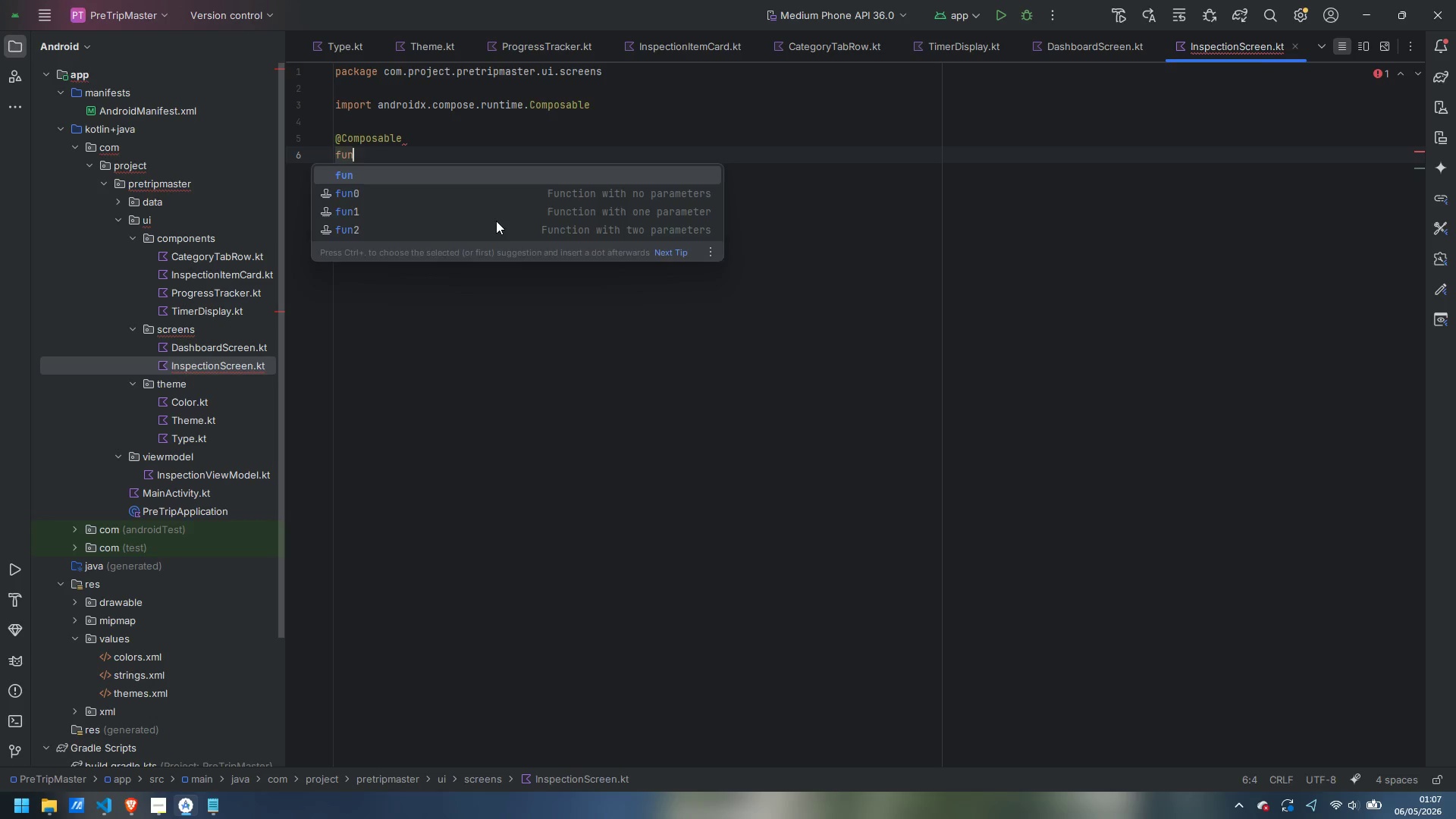 
key(Control+ControlLeft)
 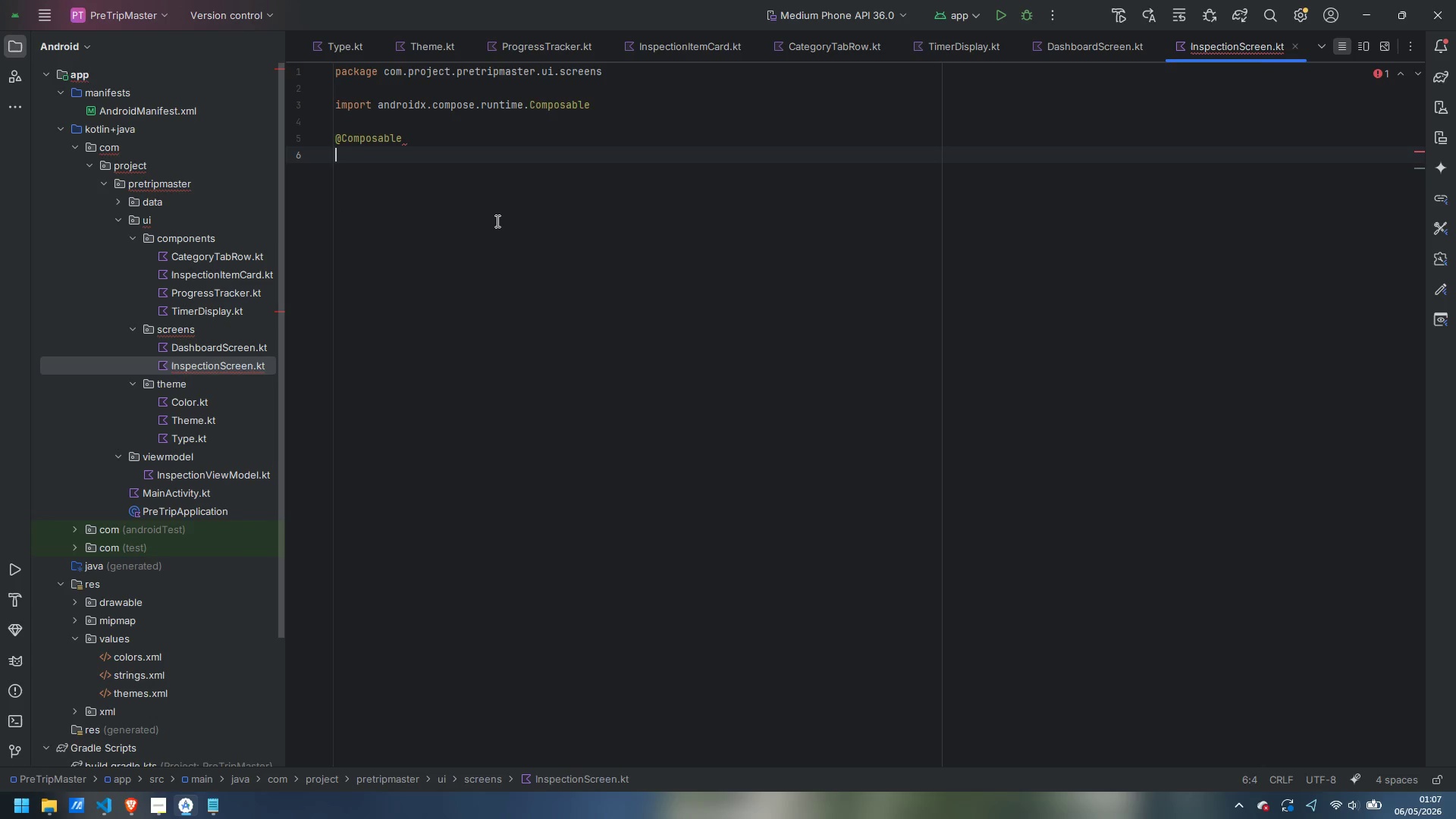 
key(Control+Backspace)
 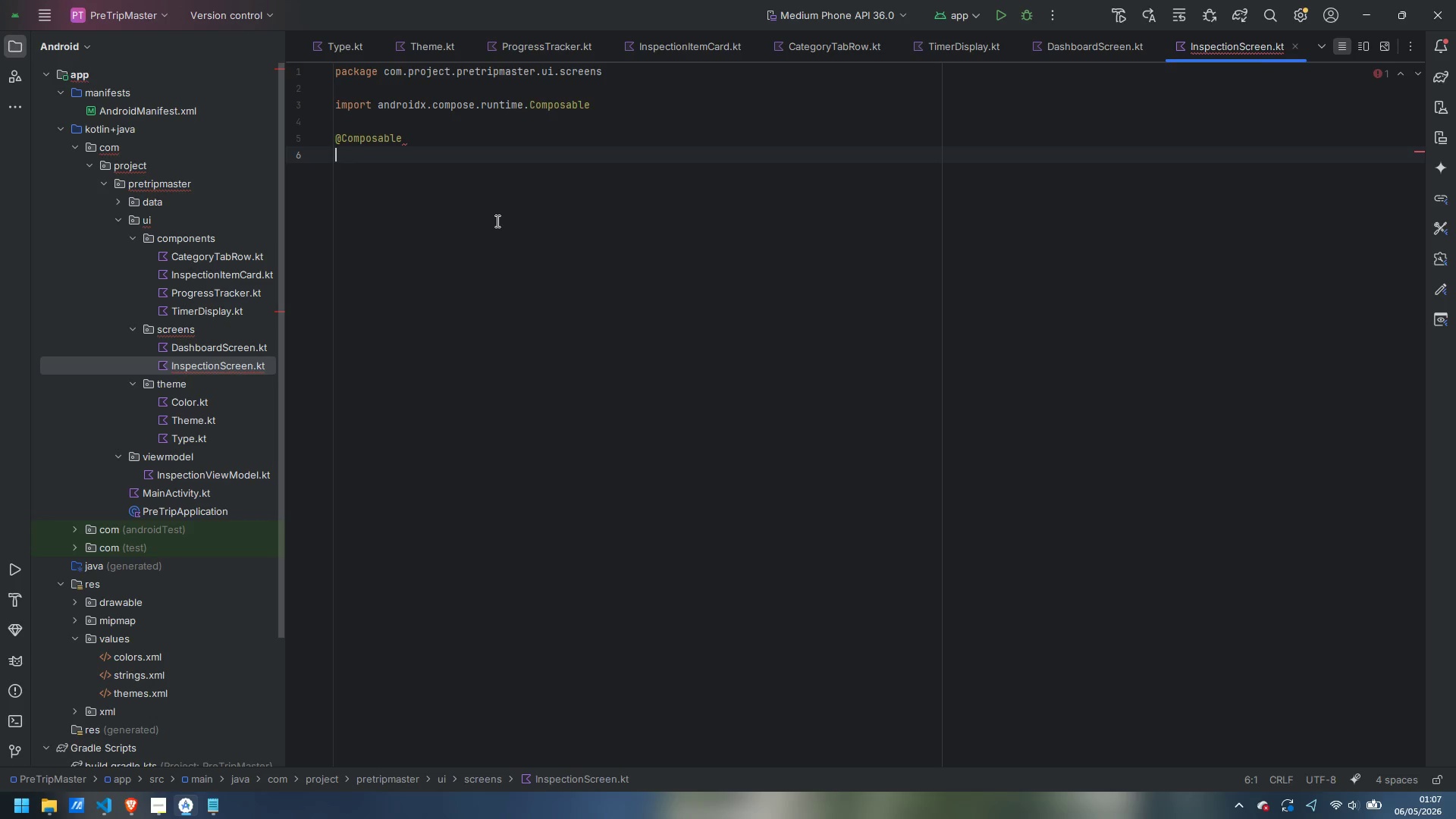 
type(private )
 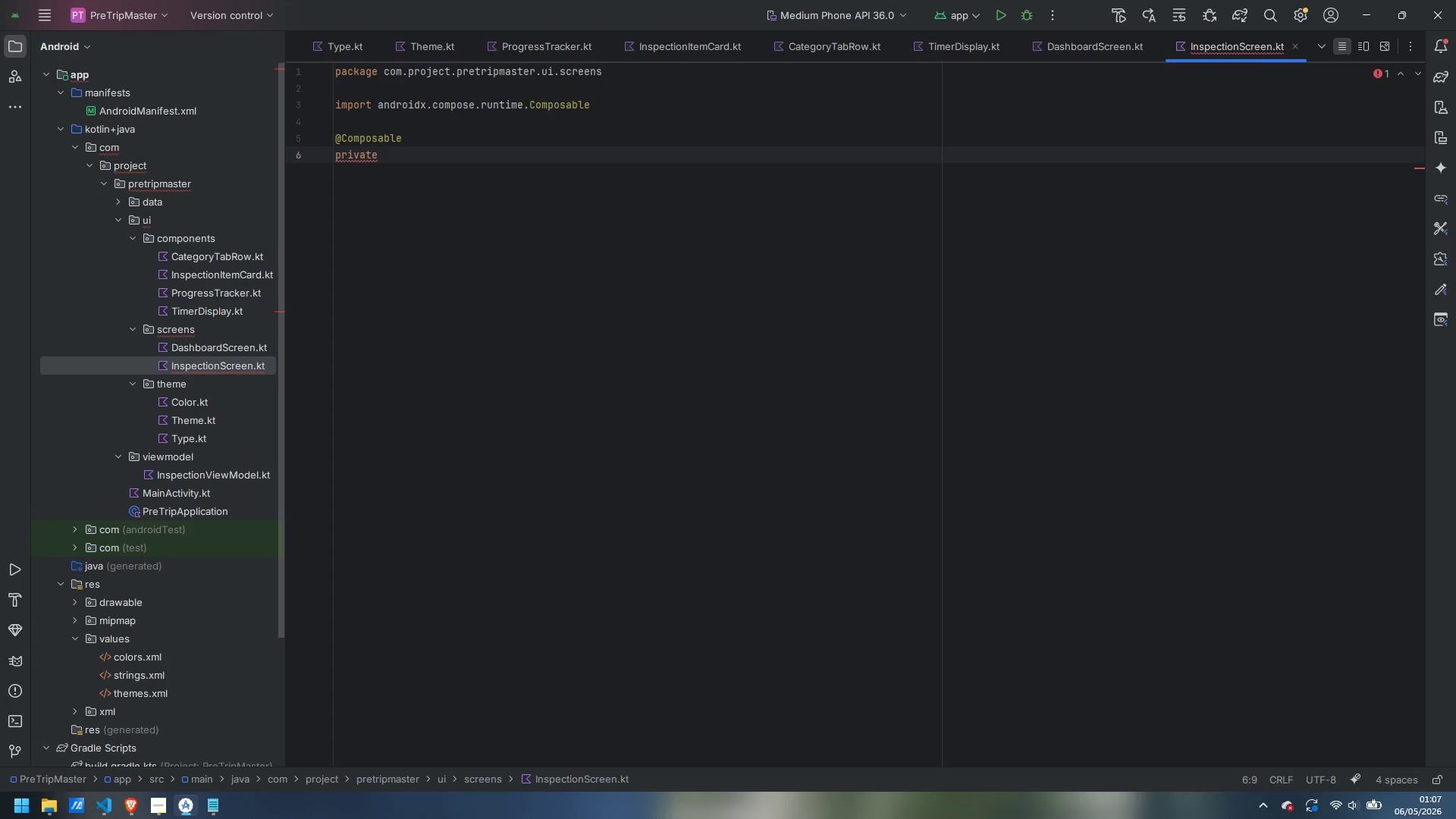 
type(fun FinishDeia)
 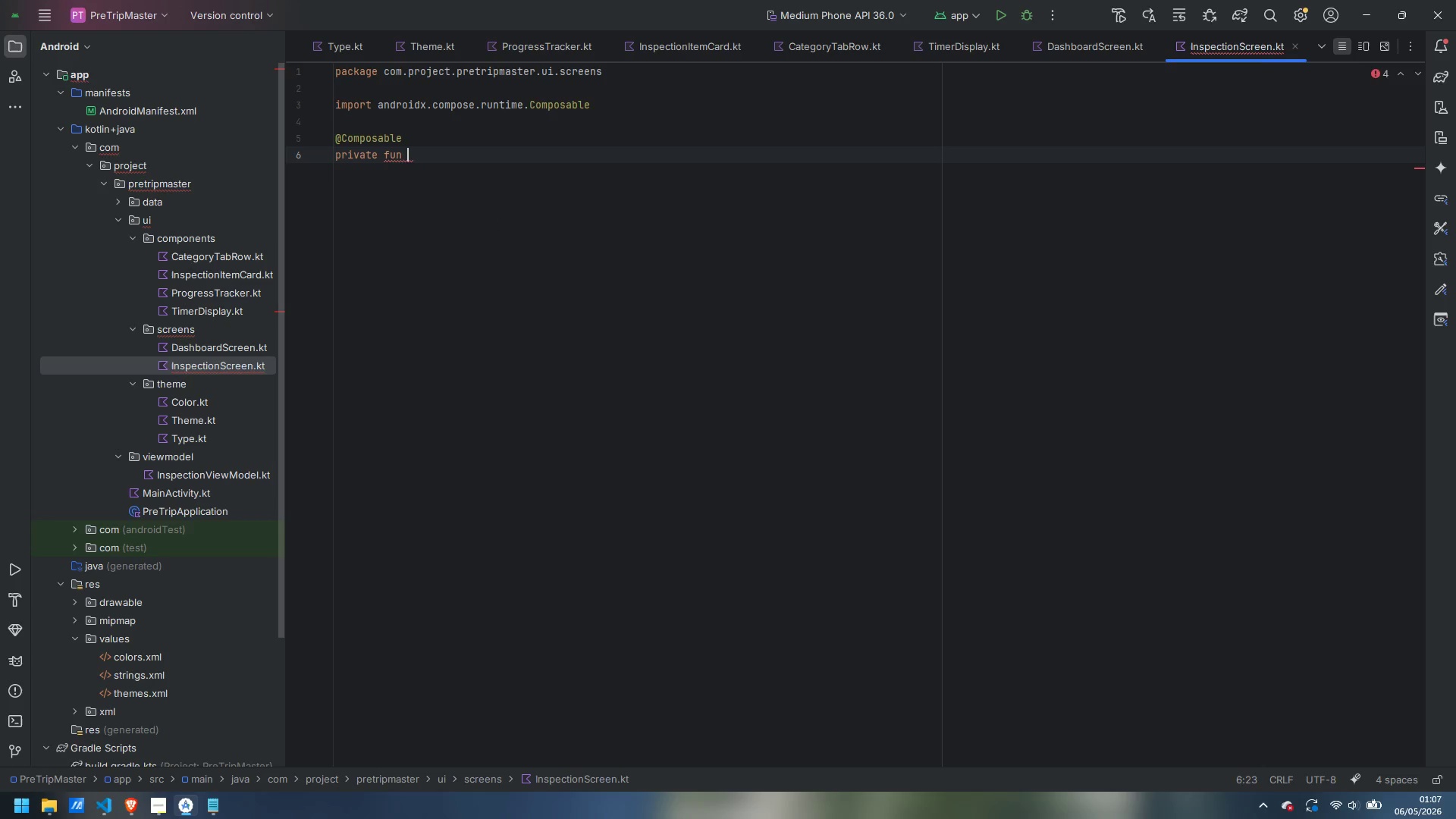 
 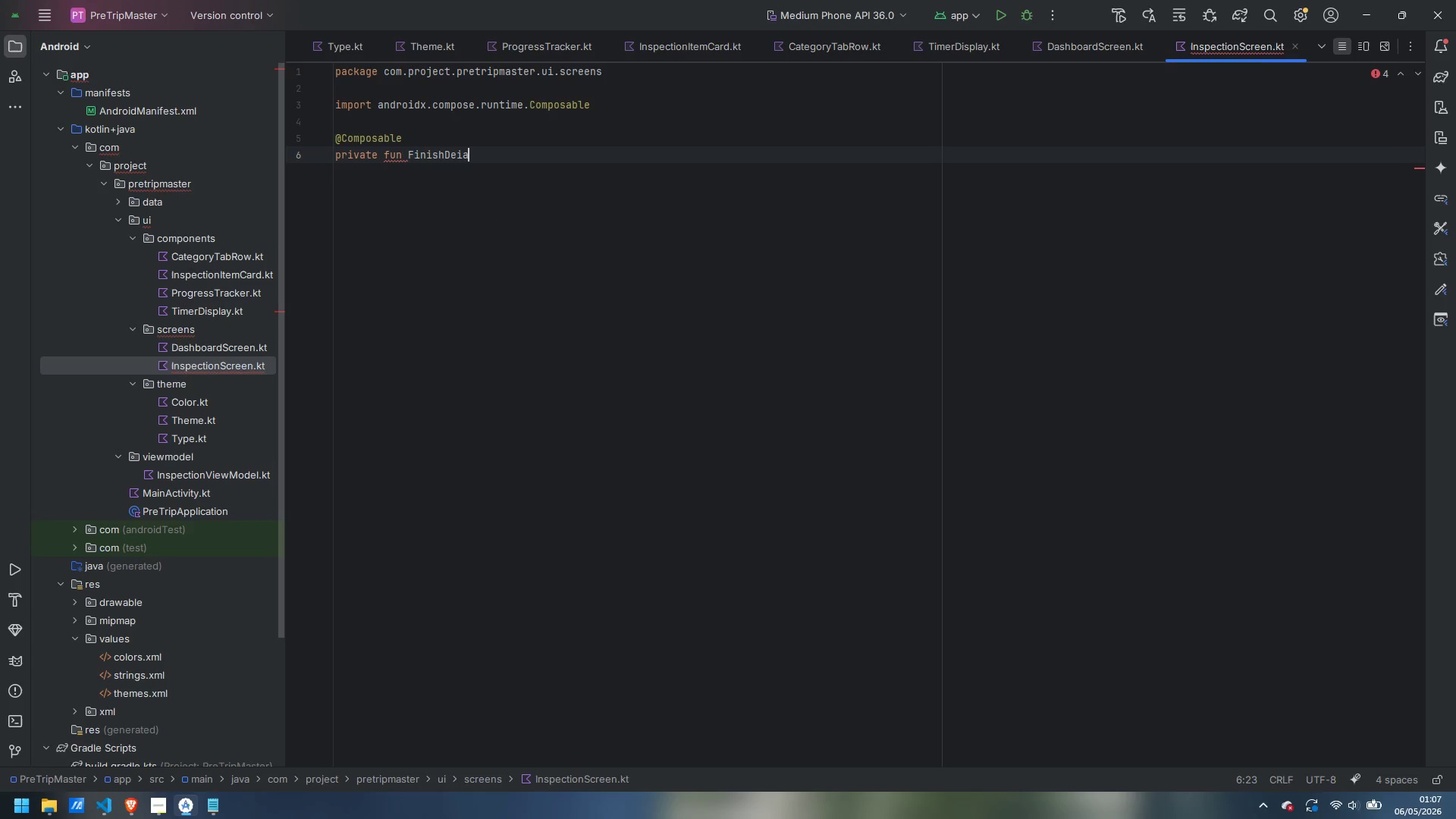 
key(Control+ControlLeft)
 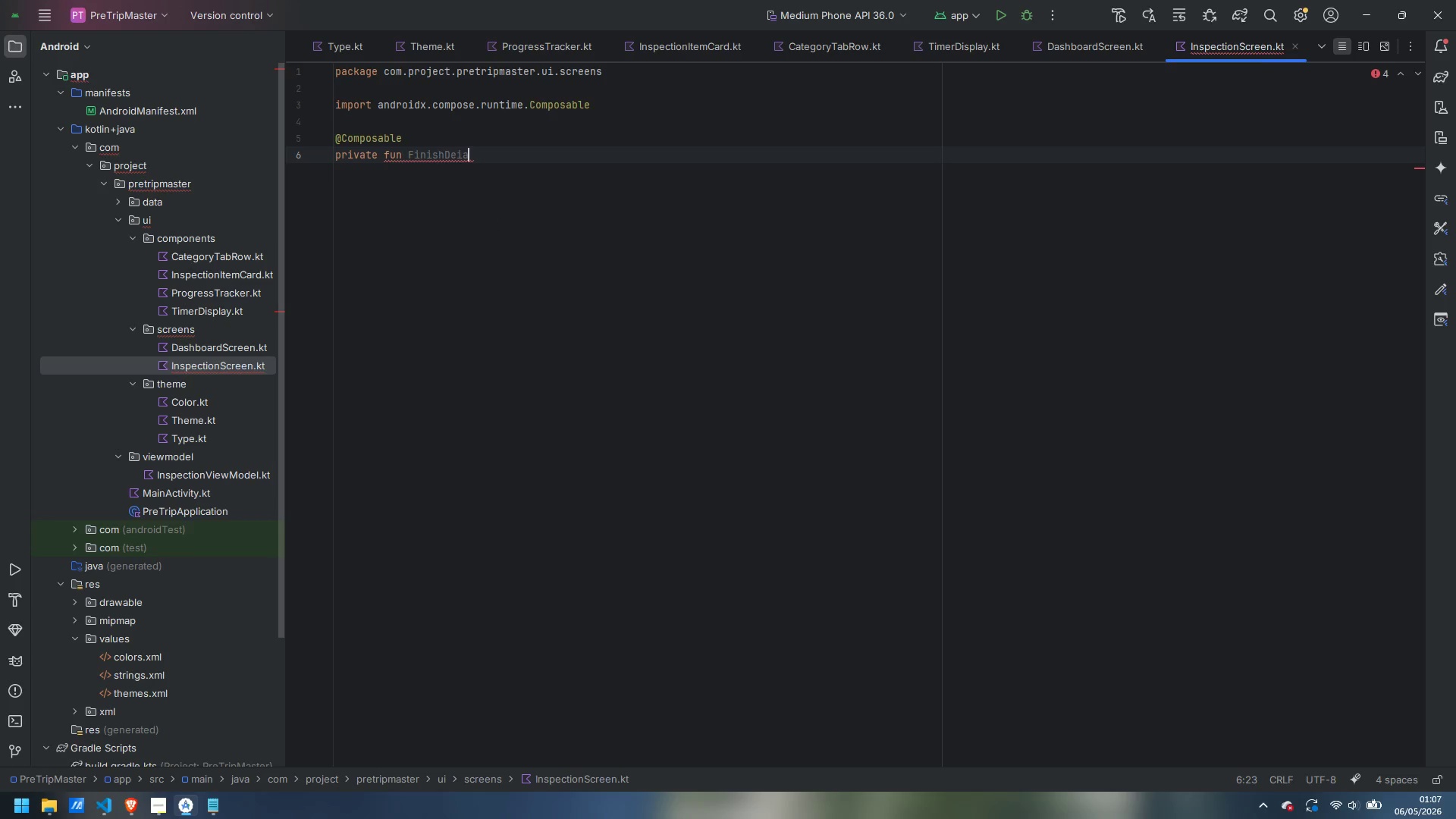 
key(Control+Backspace)
 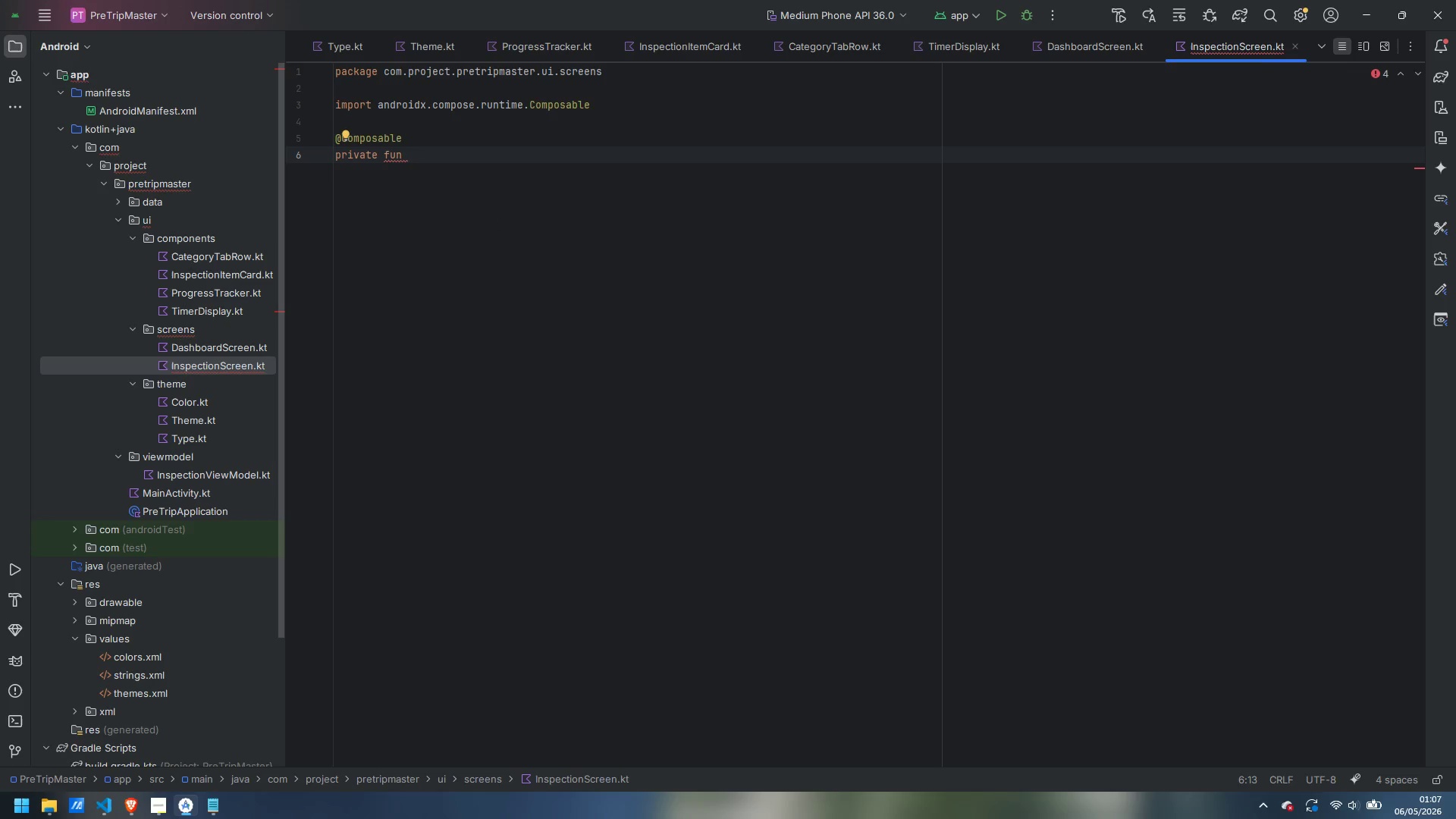 
wait(13.45)
 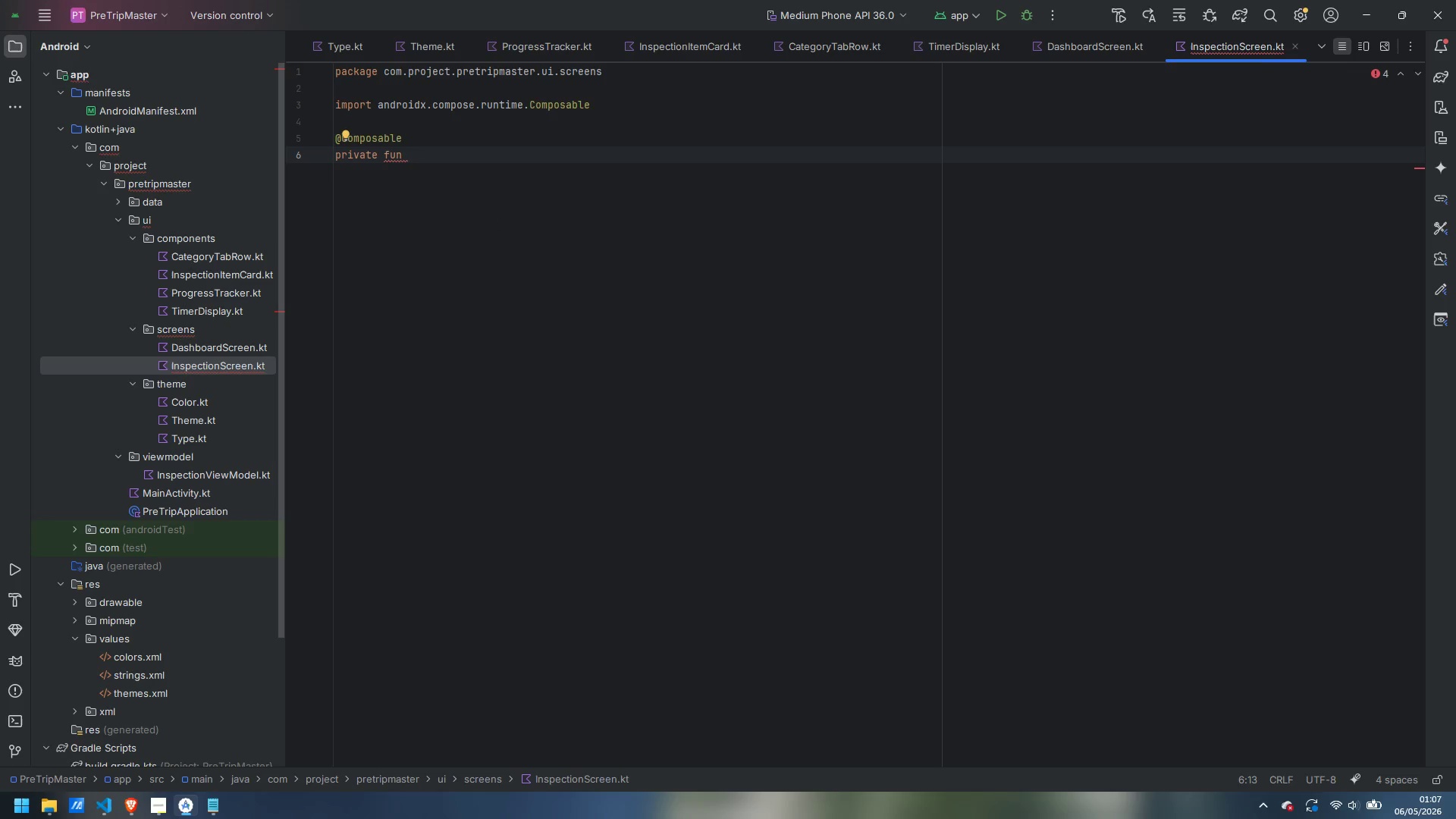 
hold_key(key=ShiftLeft, duration=0.84)
 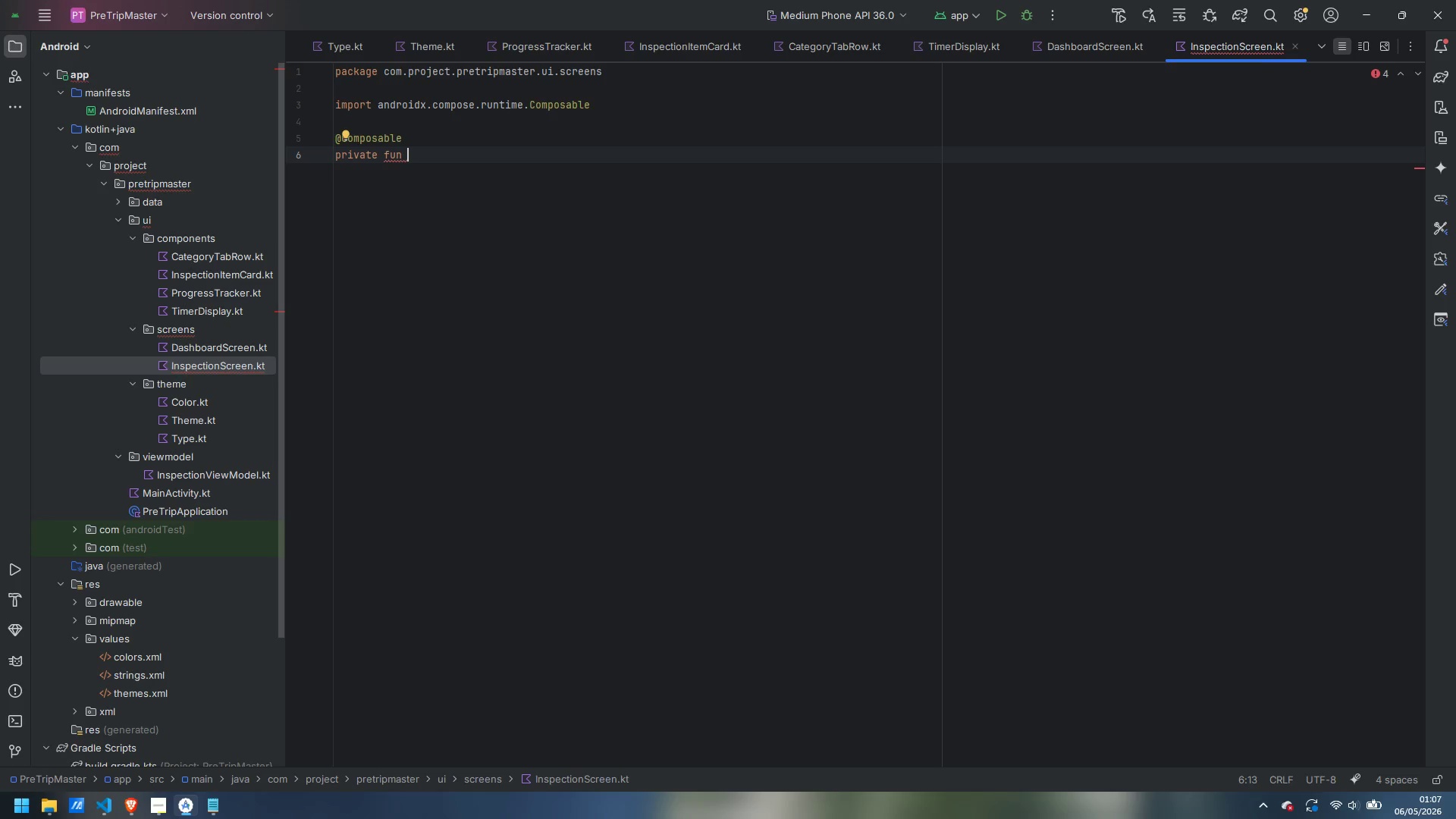 
type(ProgressHeader()
 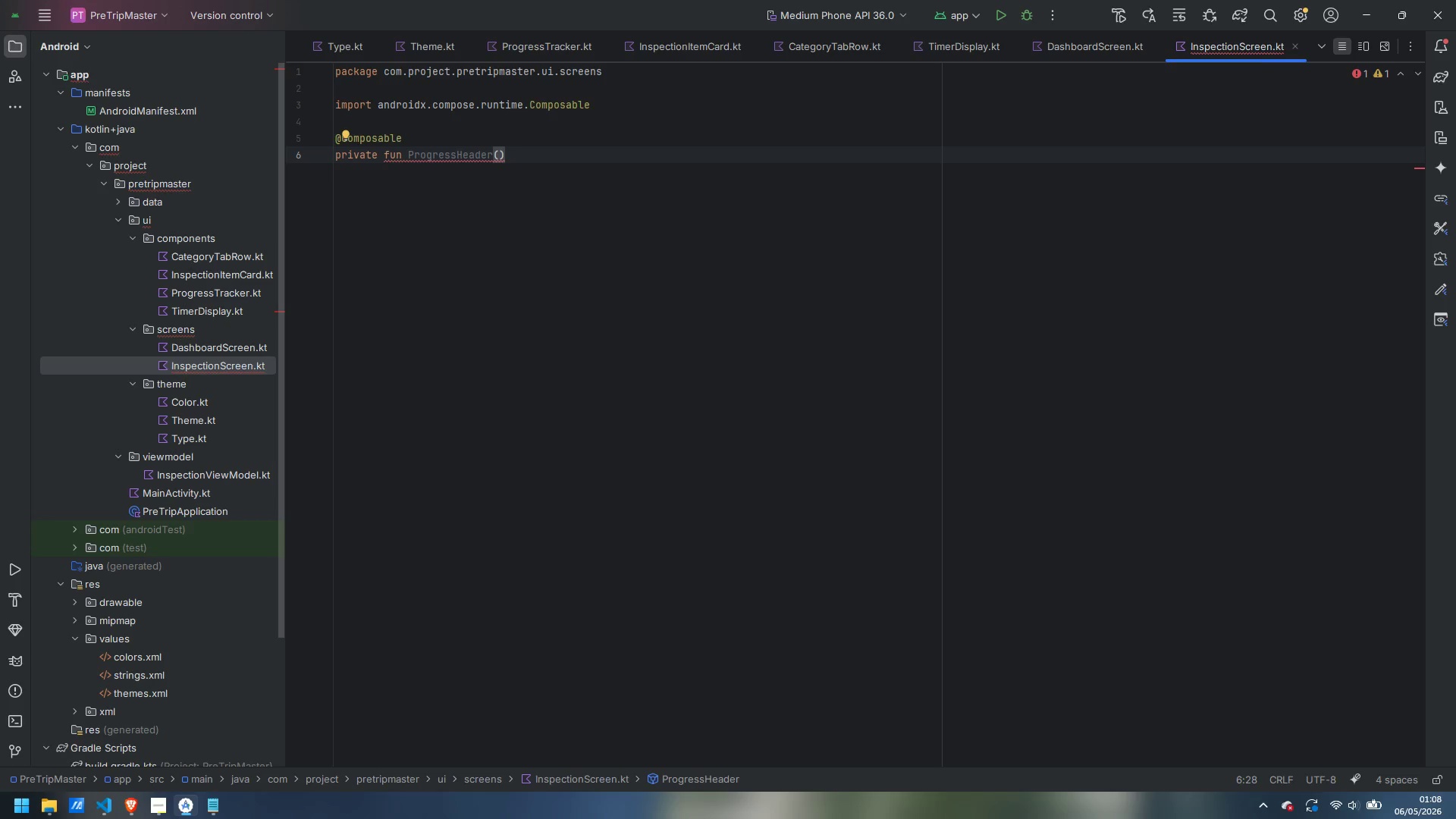 
wait(22.23)
 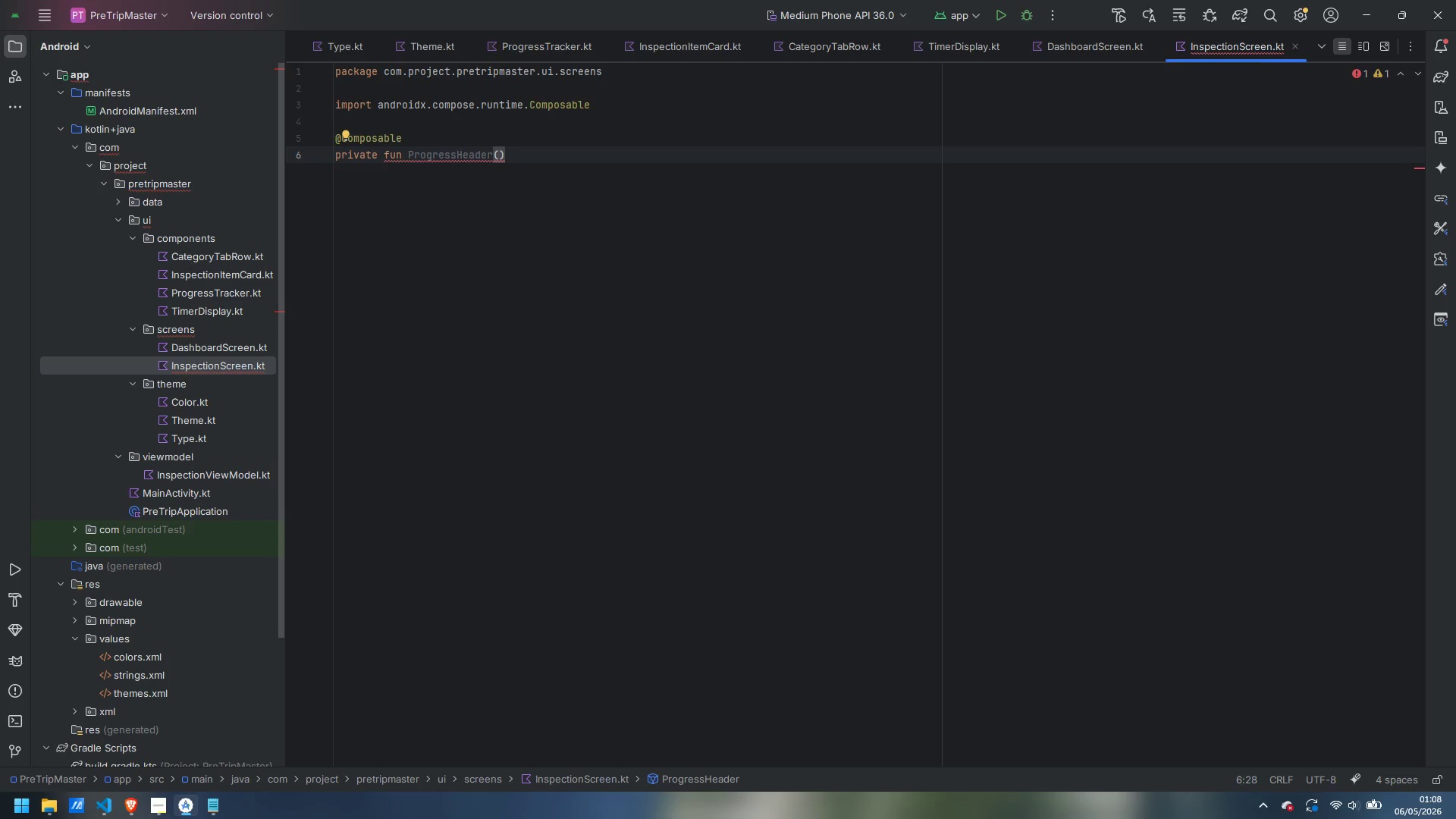 
type(progress )
key(Backspace)
type(: Float, checkout)
key(Backspace)
key(Backspace)
key(Backspace)
type(edCount: Int, TotalCOunt)
 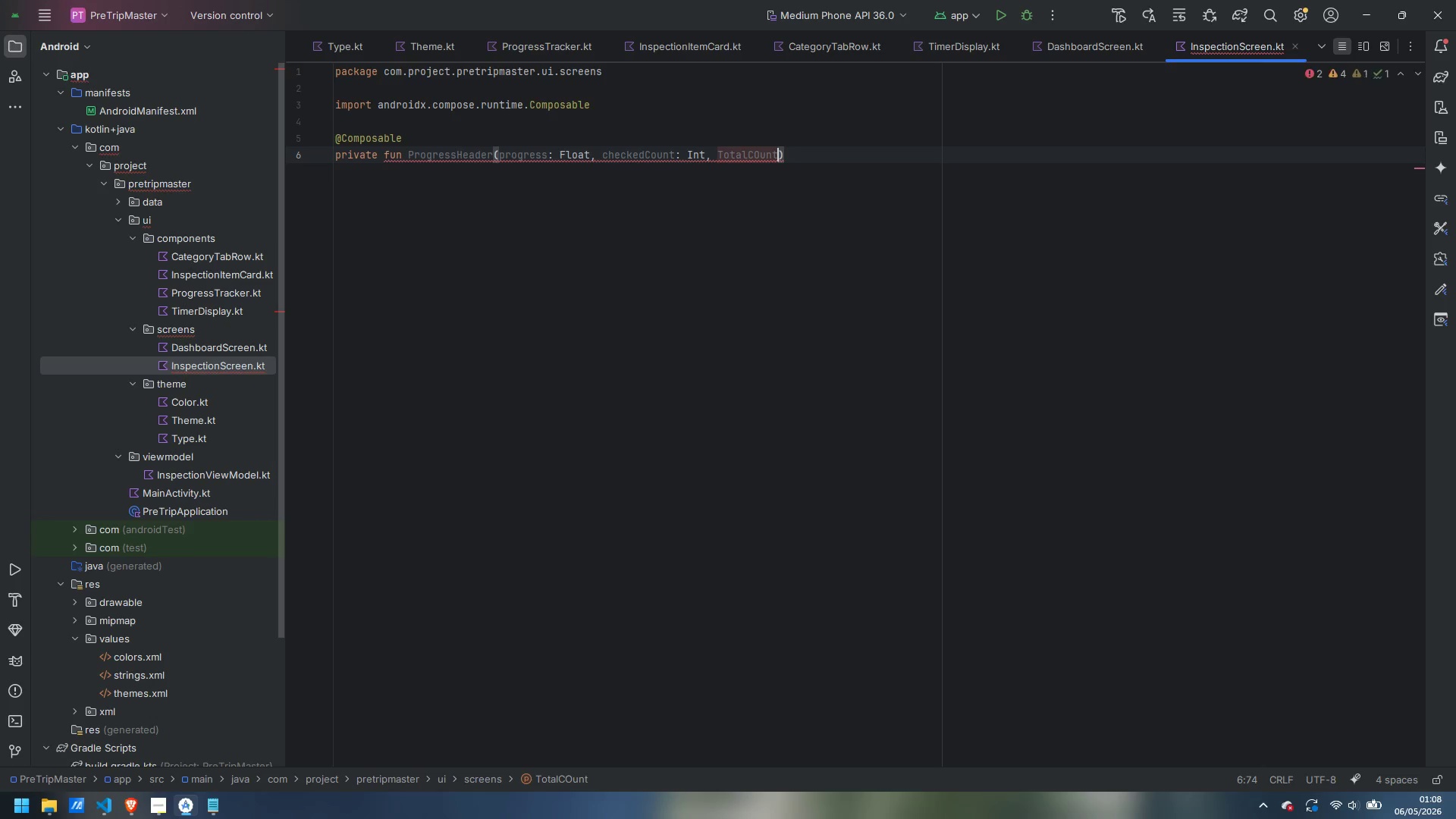 
 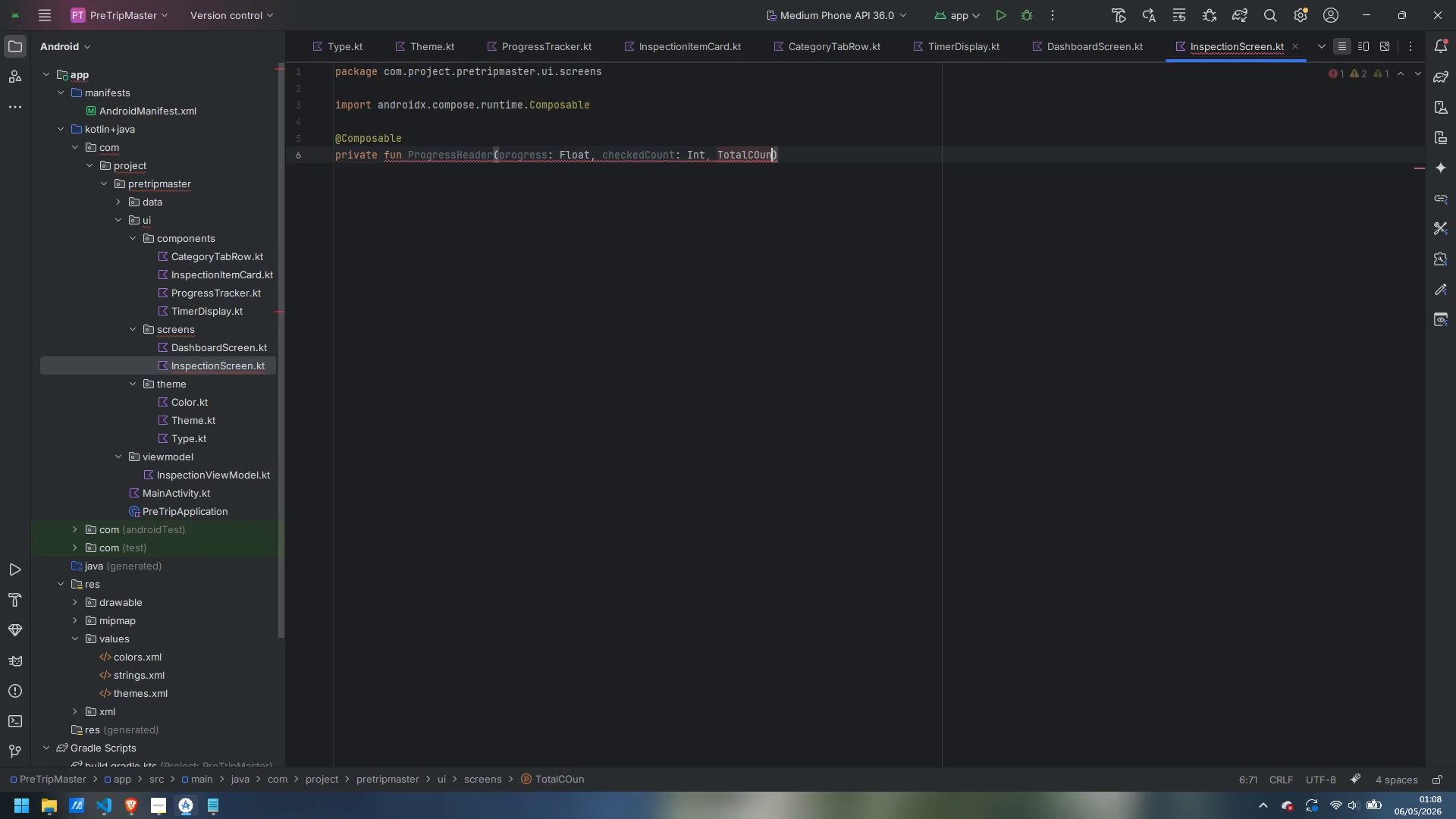 
key(Control+ControlLeft)
 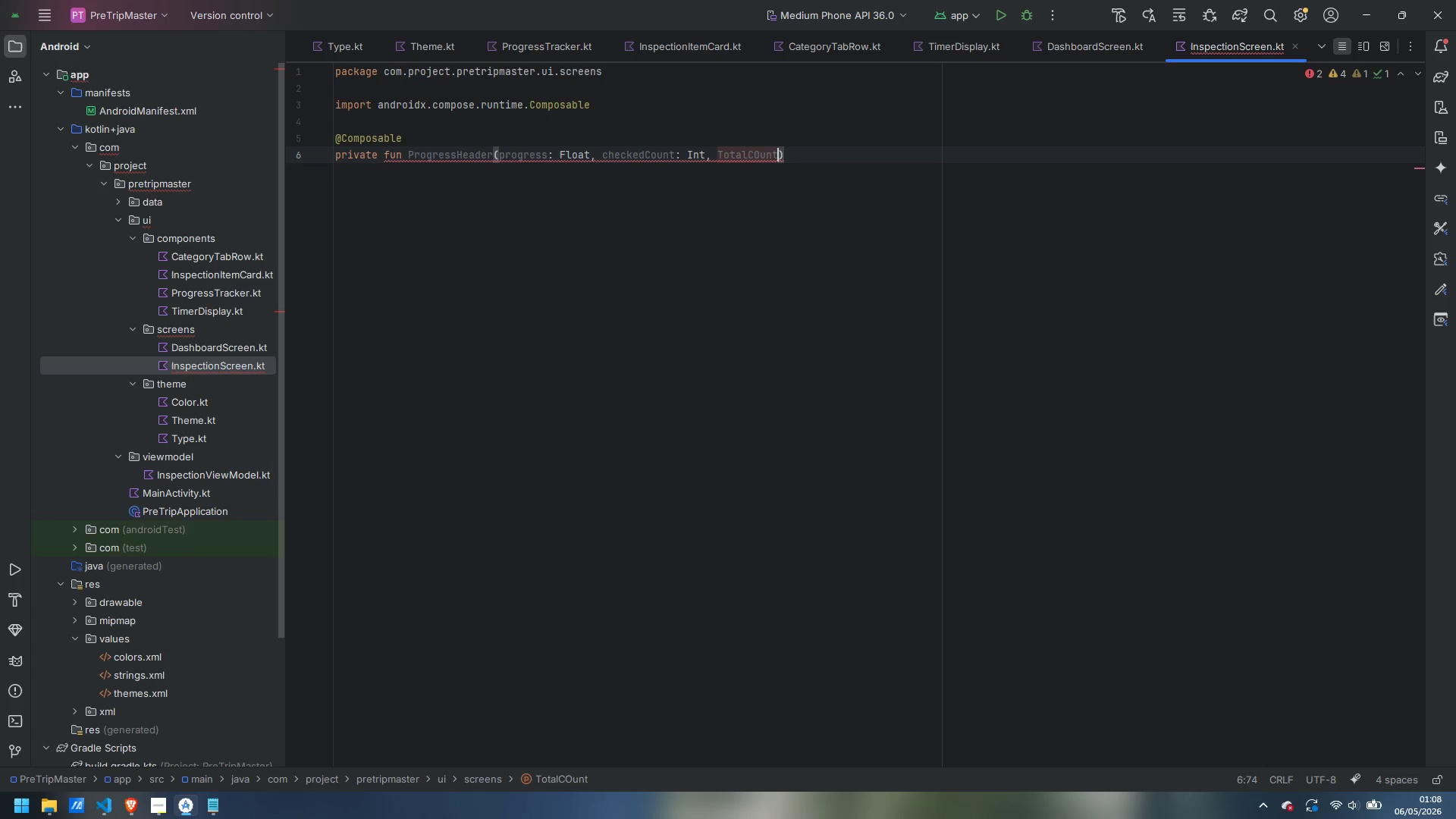 
key(Backspace)
key(Backspace)
key(Backspace)
key(Backspace)
type(out)
 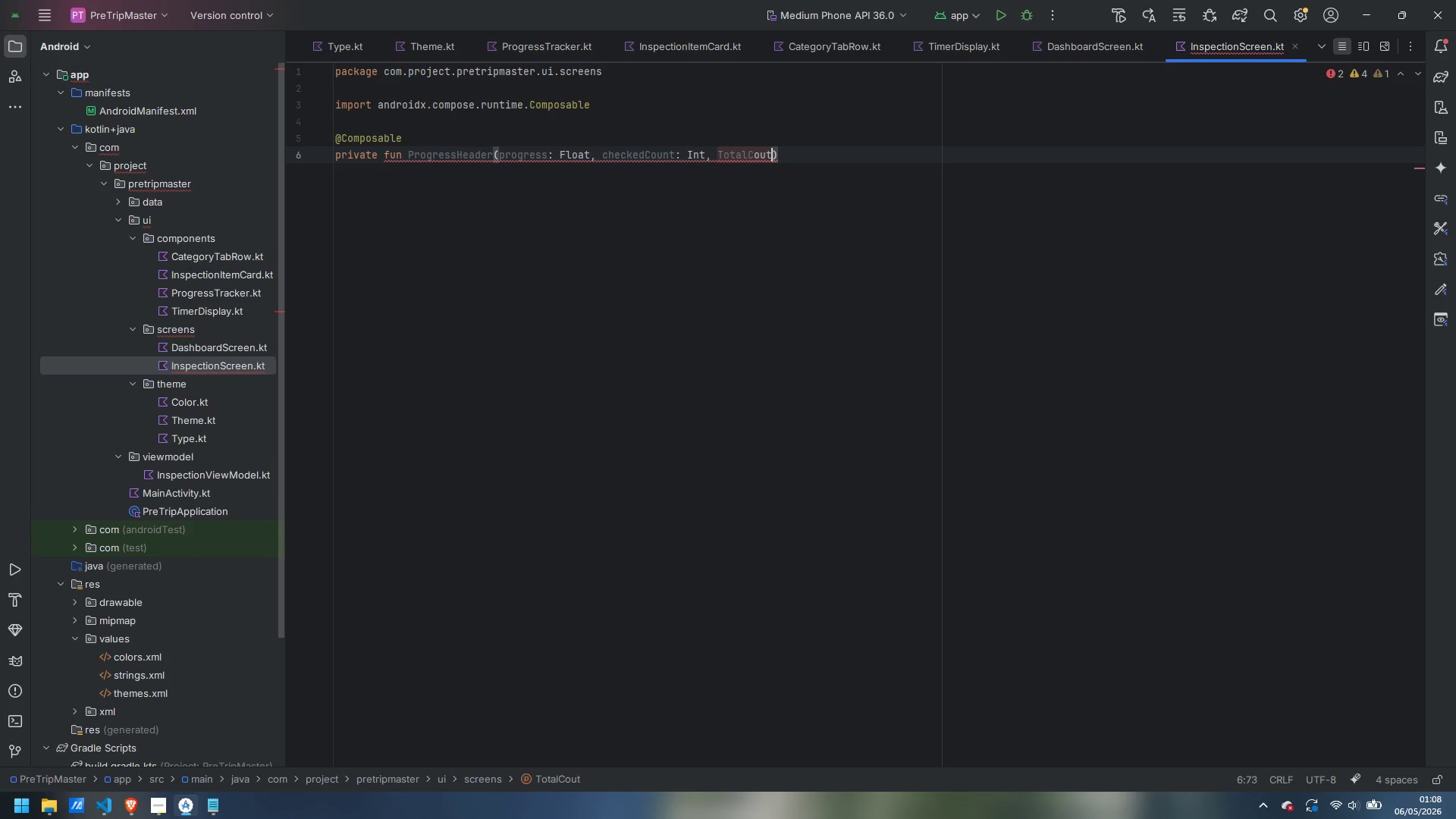 
key(Control+ArrowLeft)
 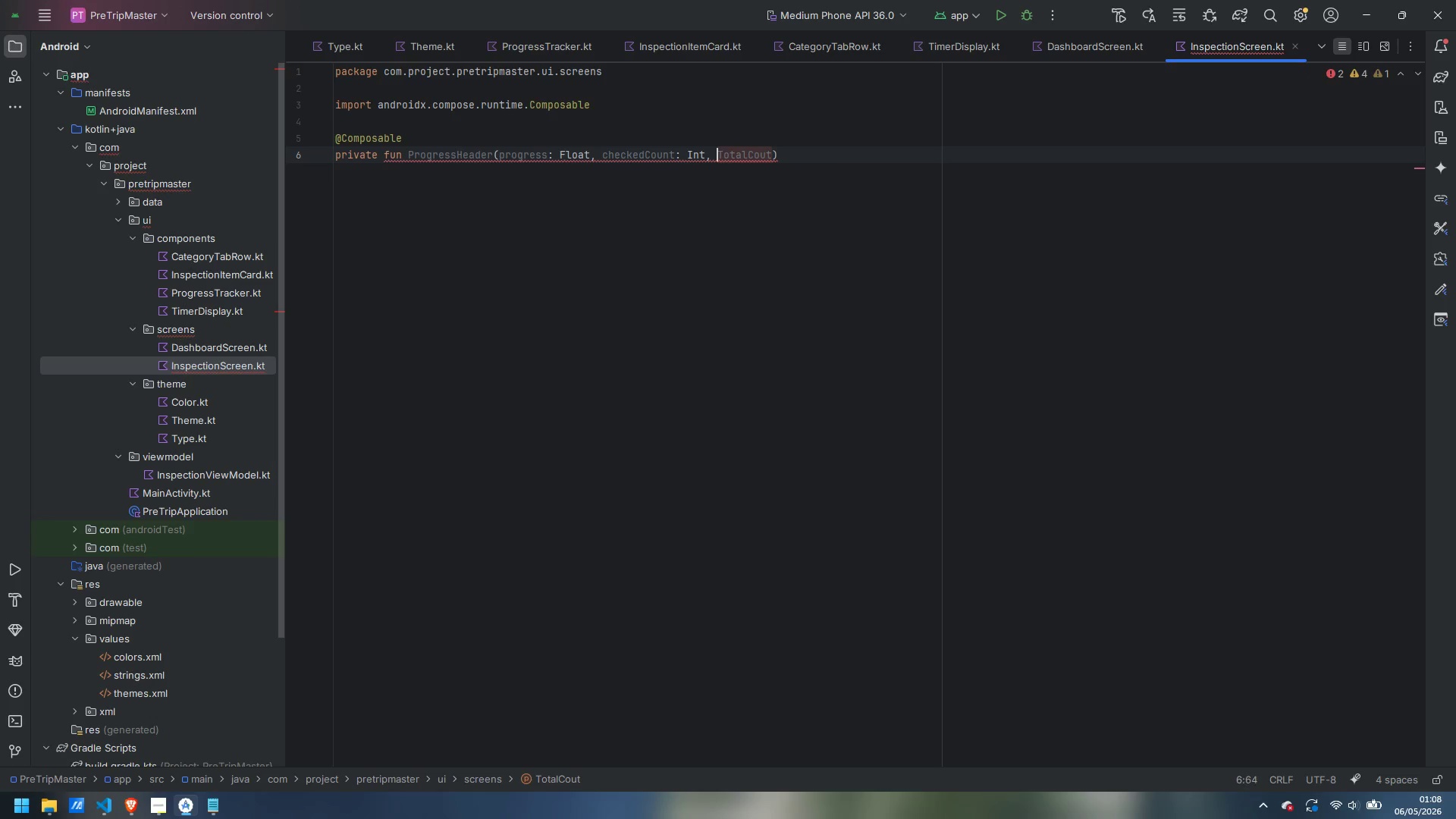 
key(ArrowRight)
 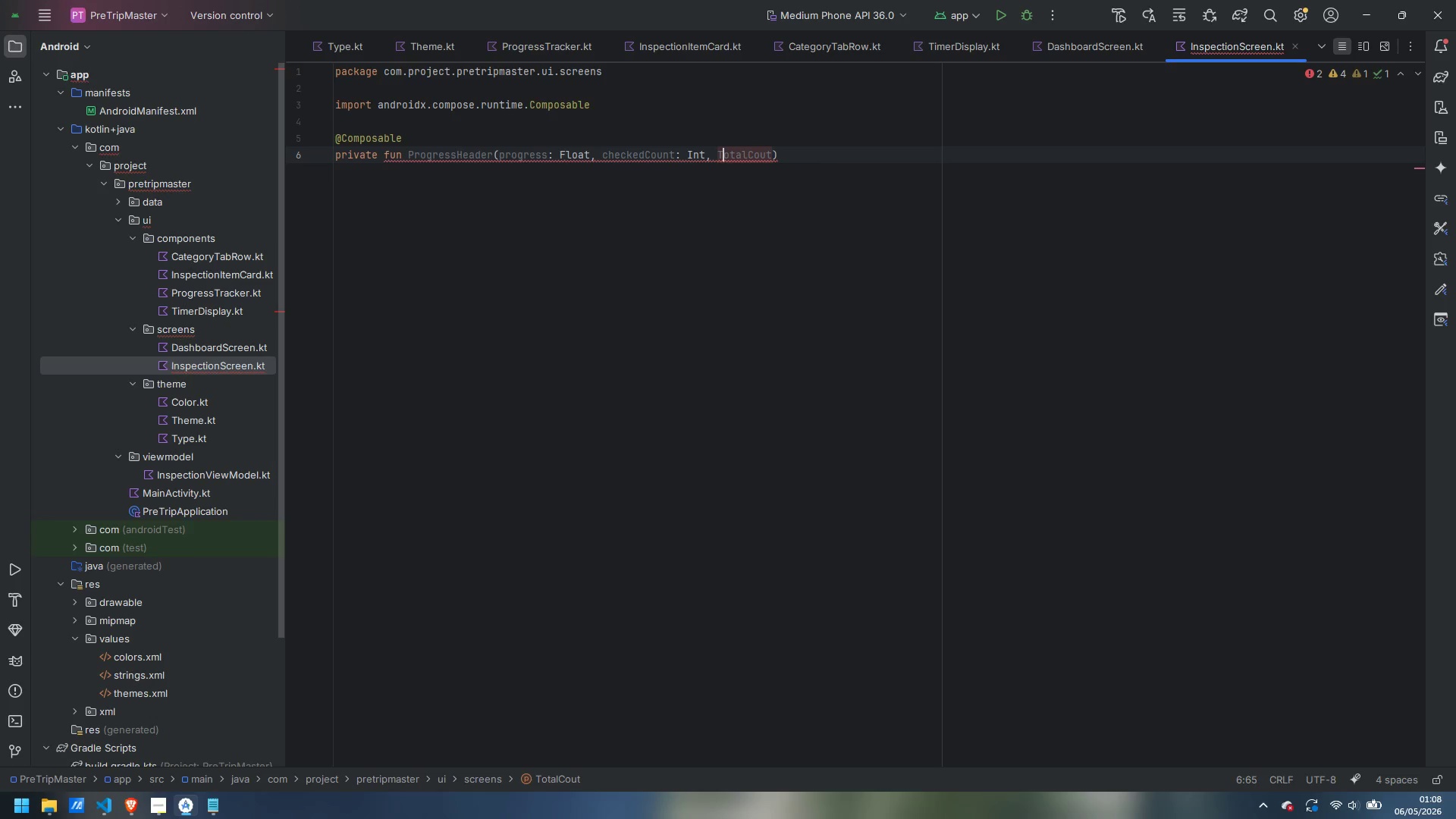 
key(Backspace)
 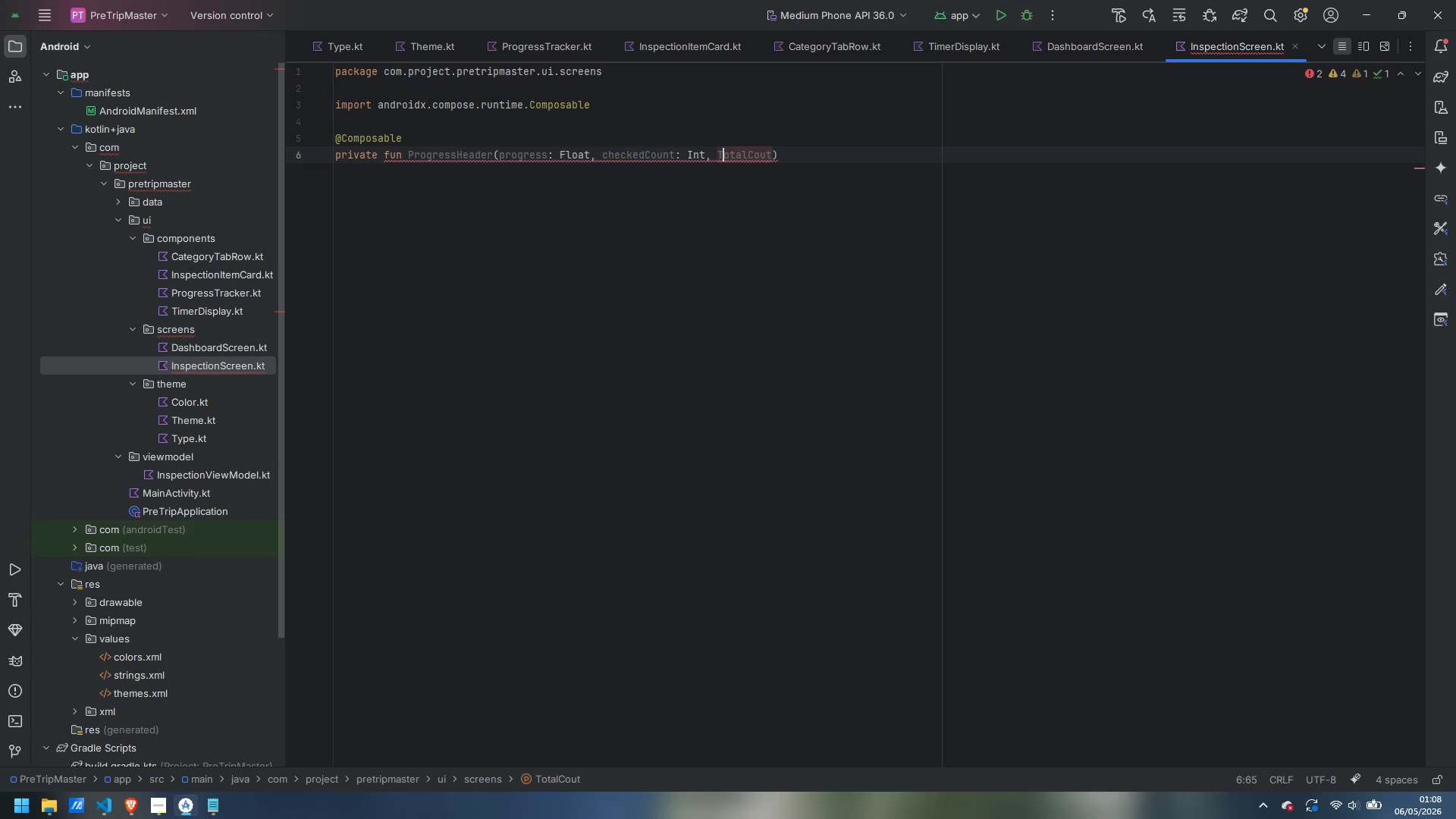 
key(T)
 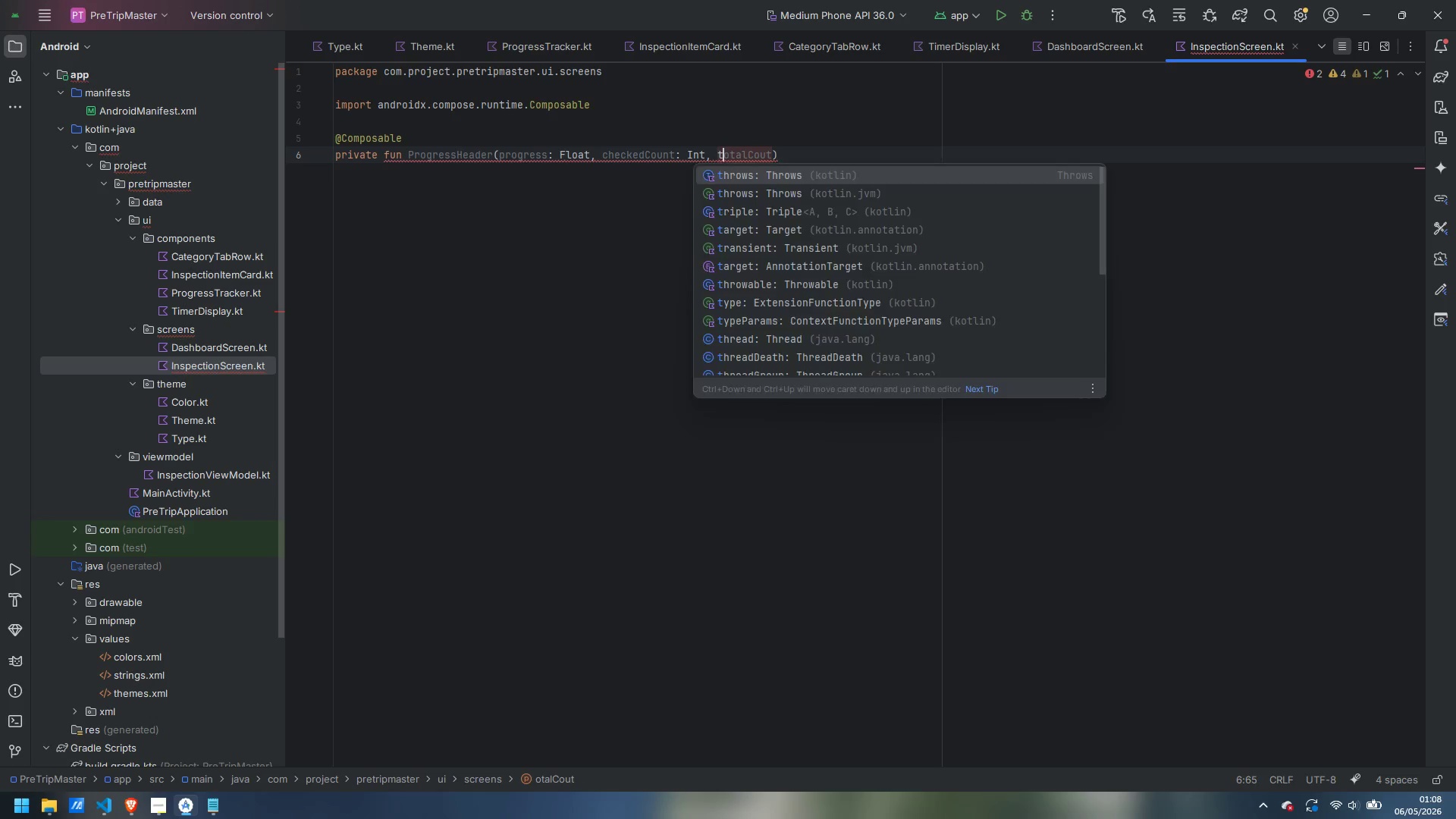 
key(Control+ArrowRight)
 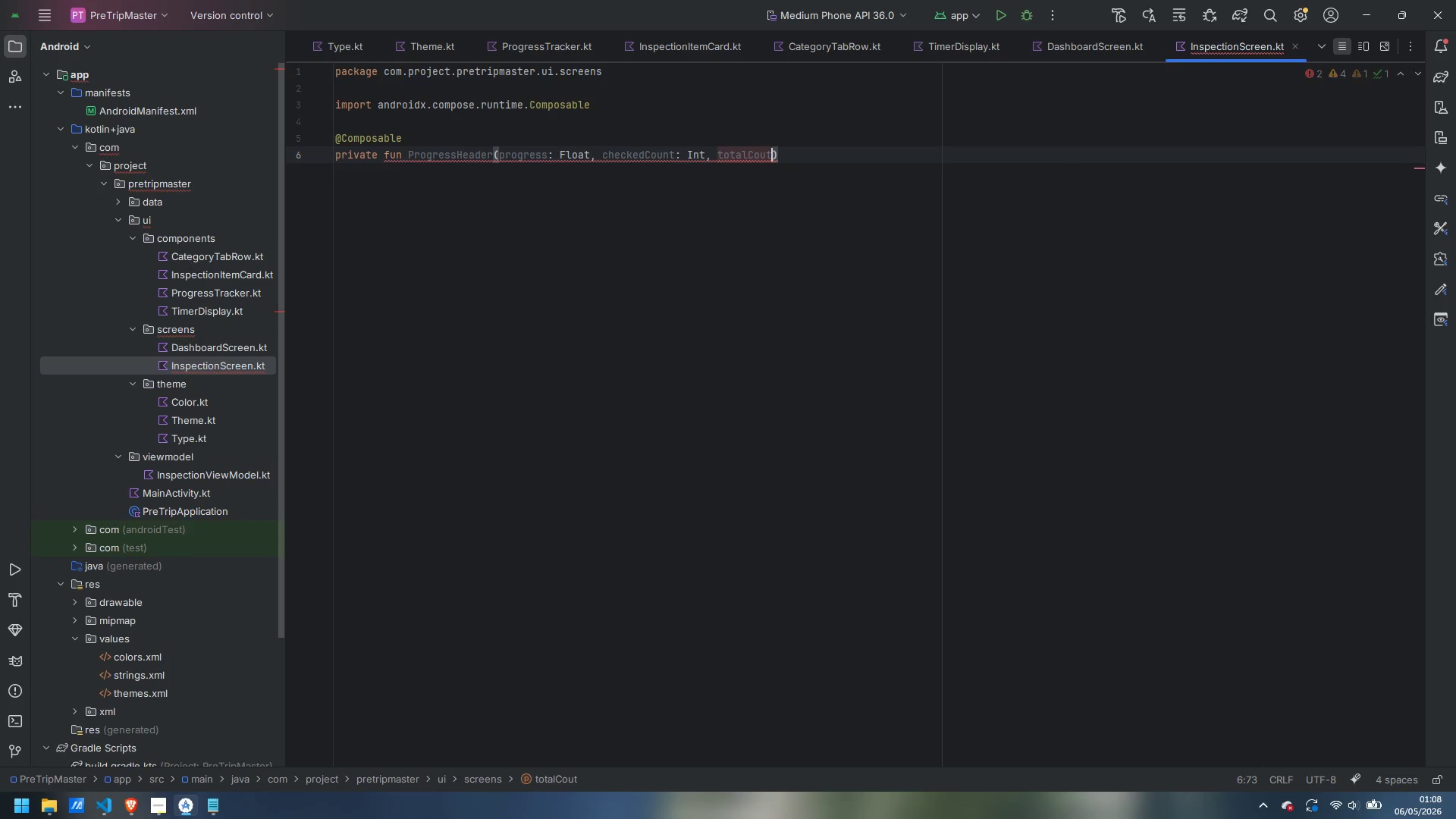 
key(Shift+ShiftLeft)
 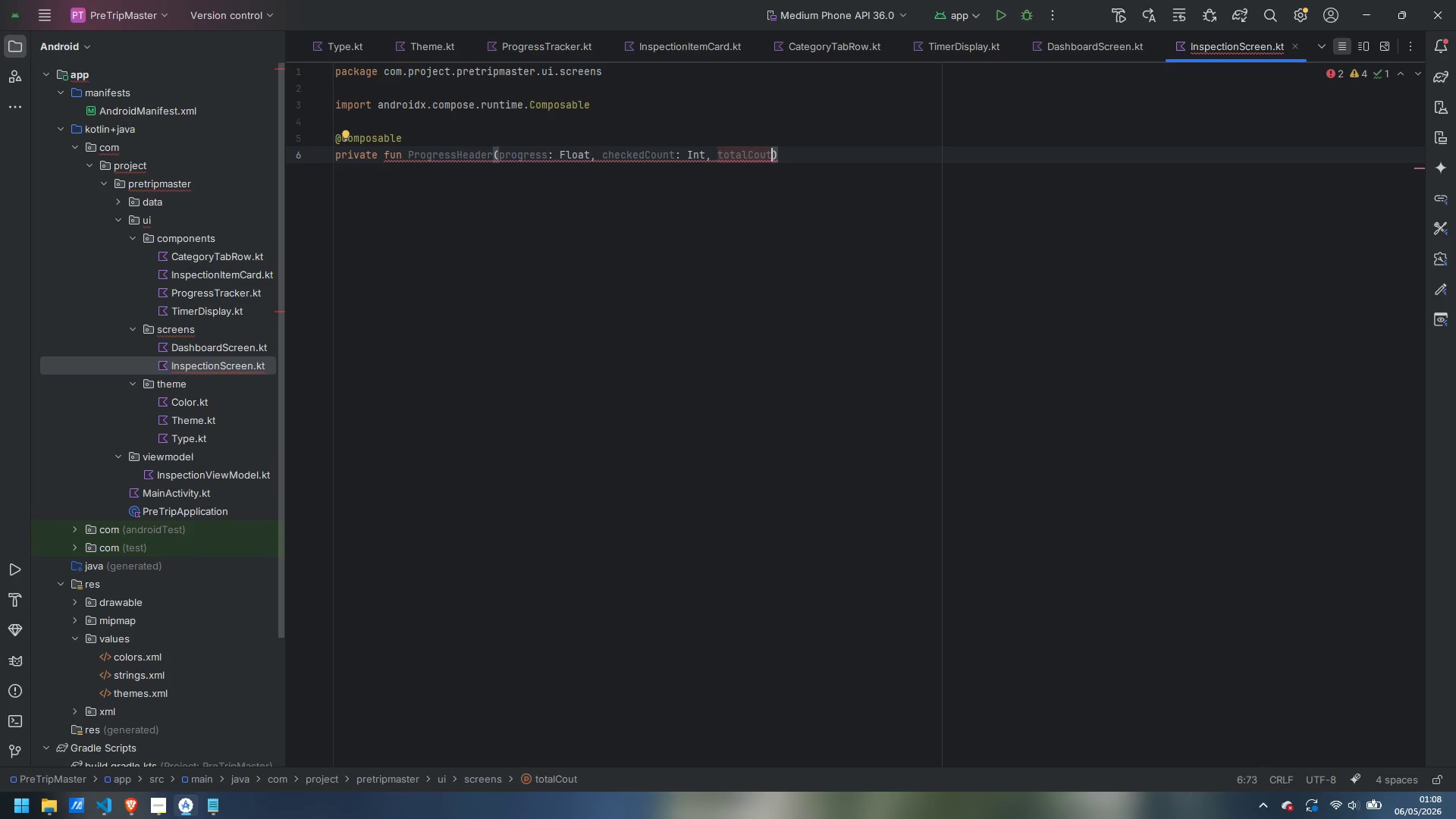 
key(ArrowLeft)
 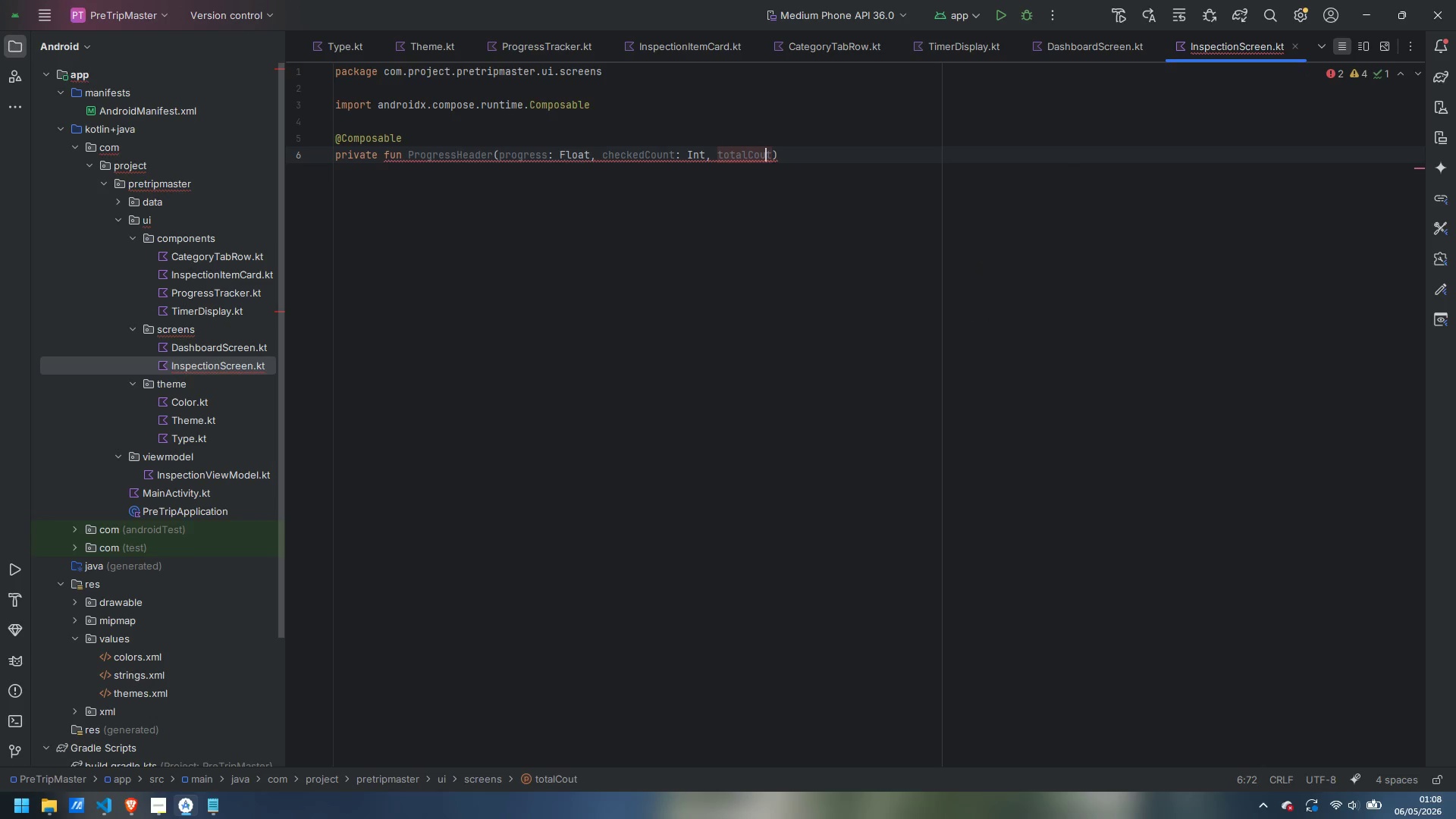 
key(N)
 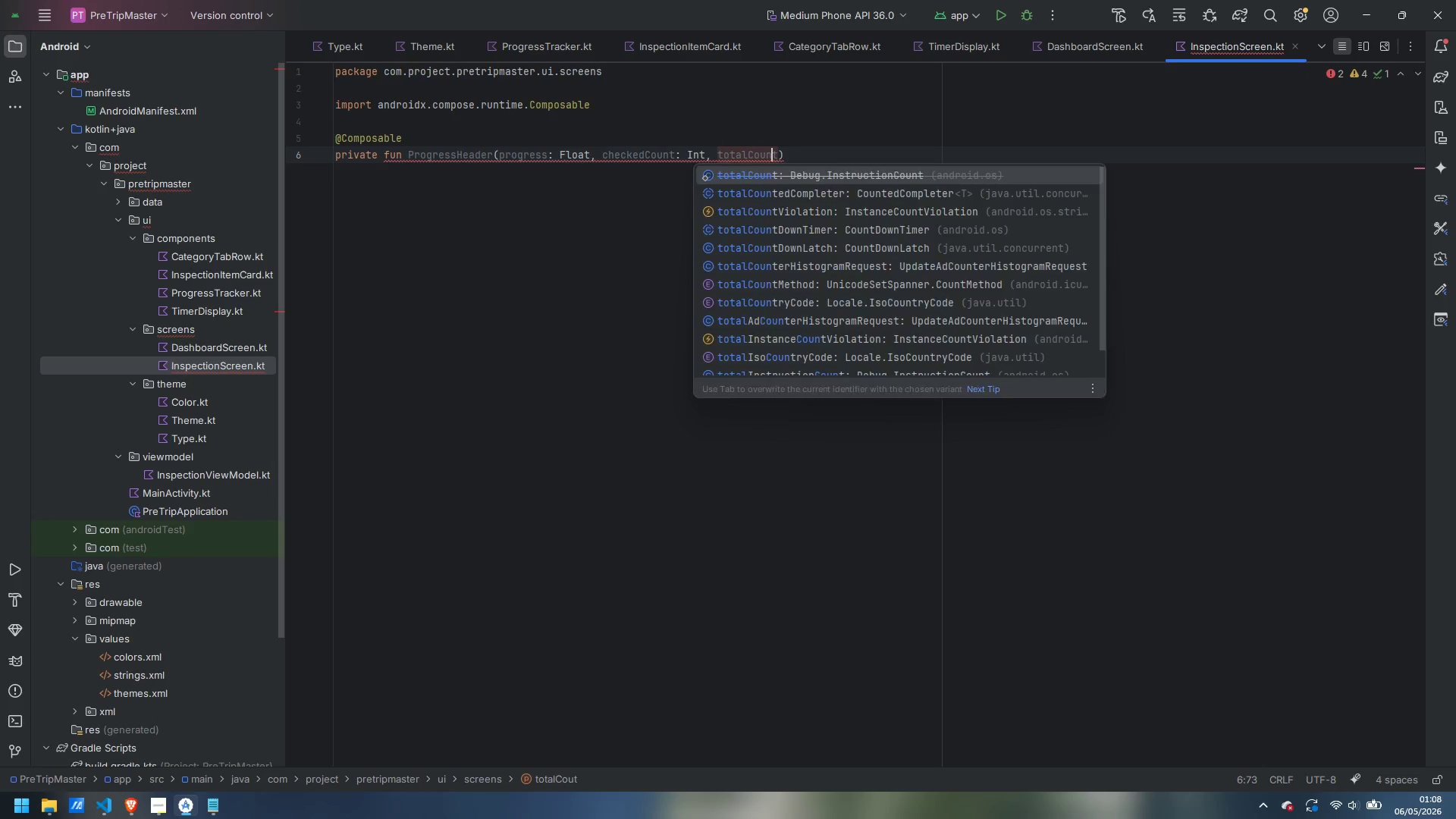 
key(Control+ControlLeft)
 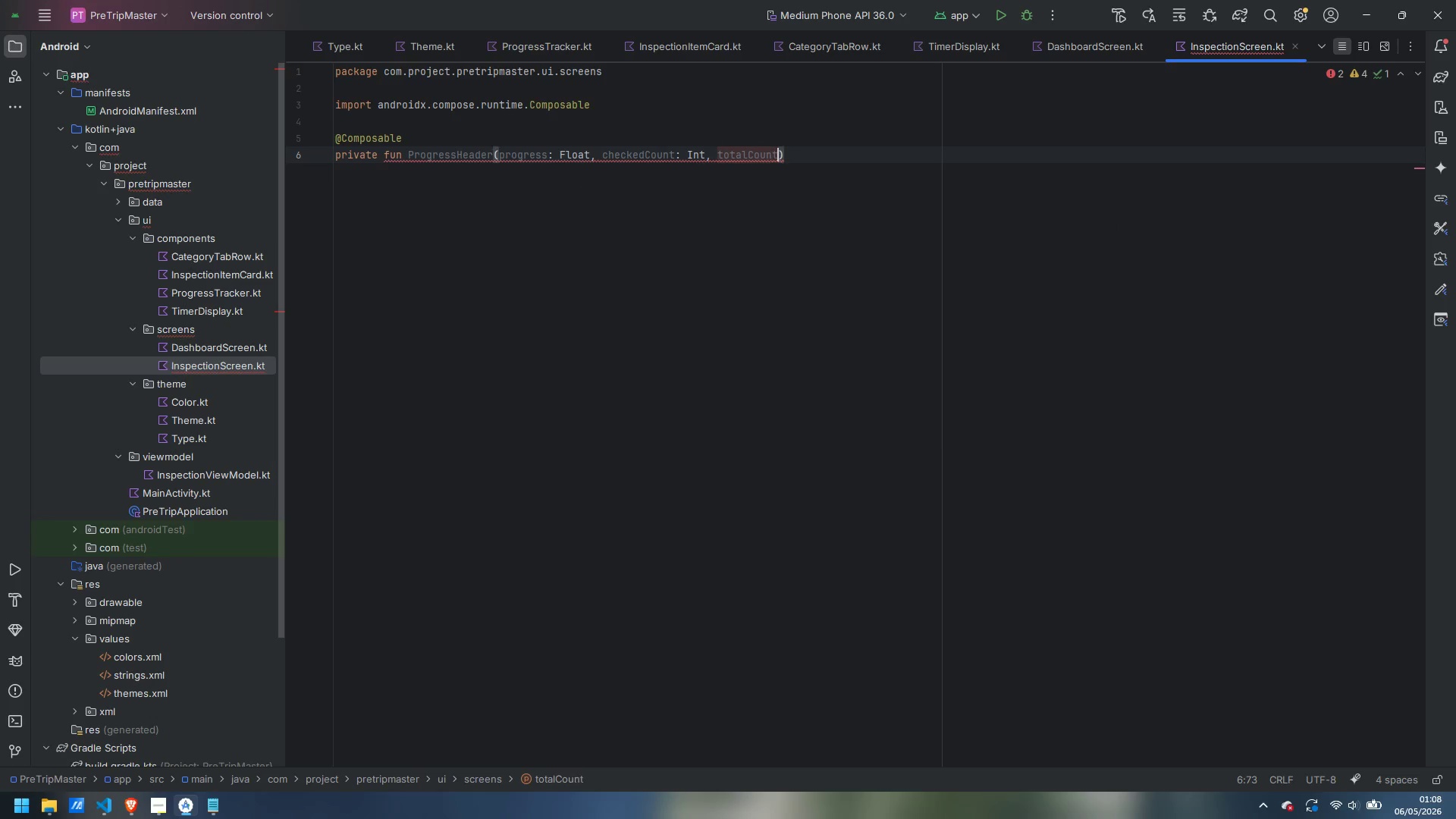 
key(Control+ArrowRight)
 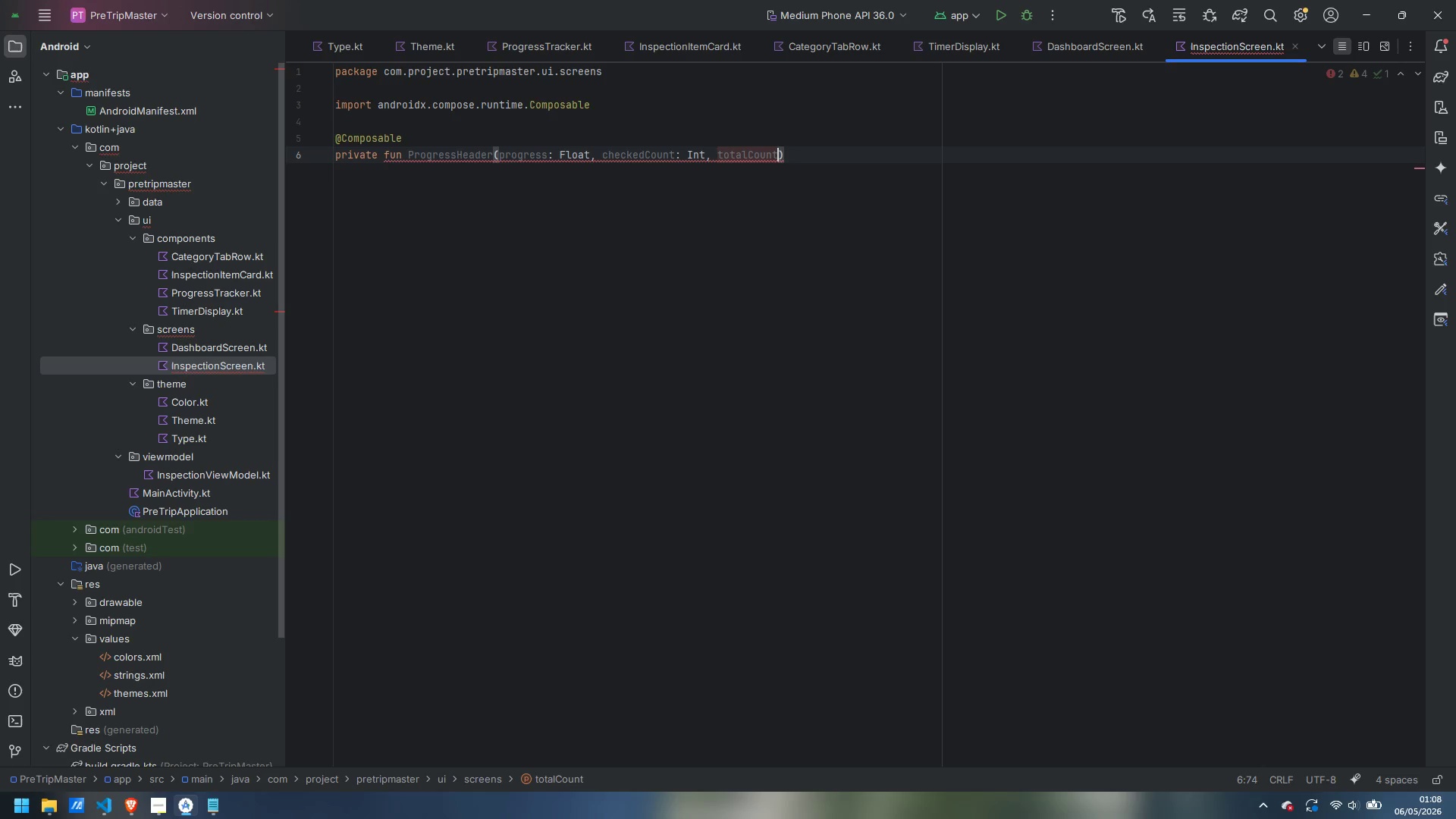 
type(: in)
key(Backspace)
key(Backspace)
type(Int)
 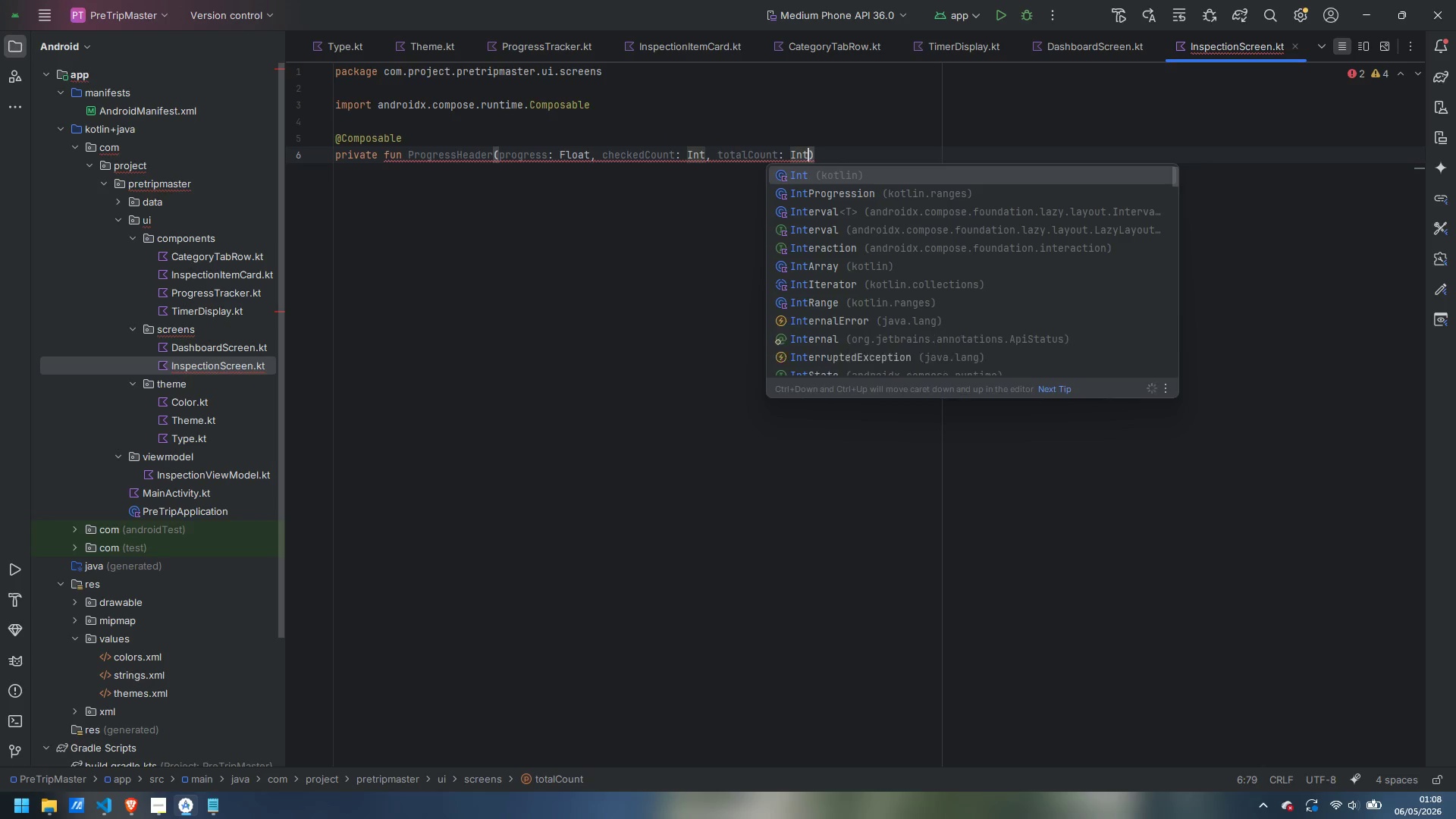 
key(ArrowRight)
 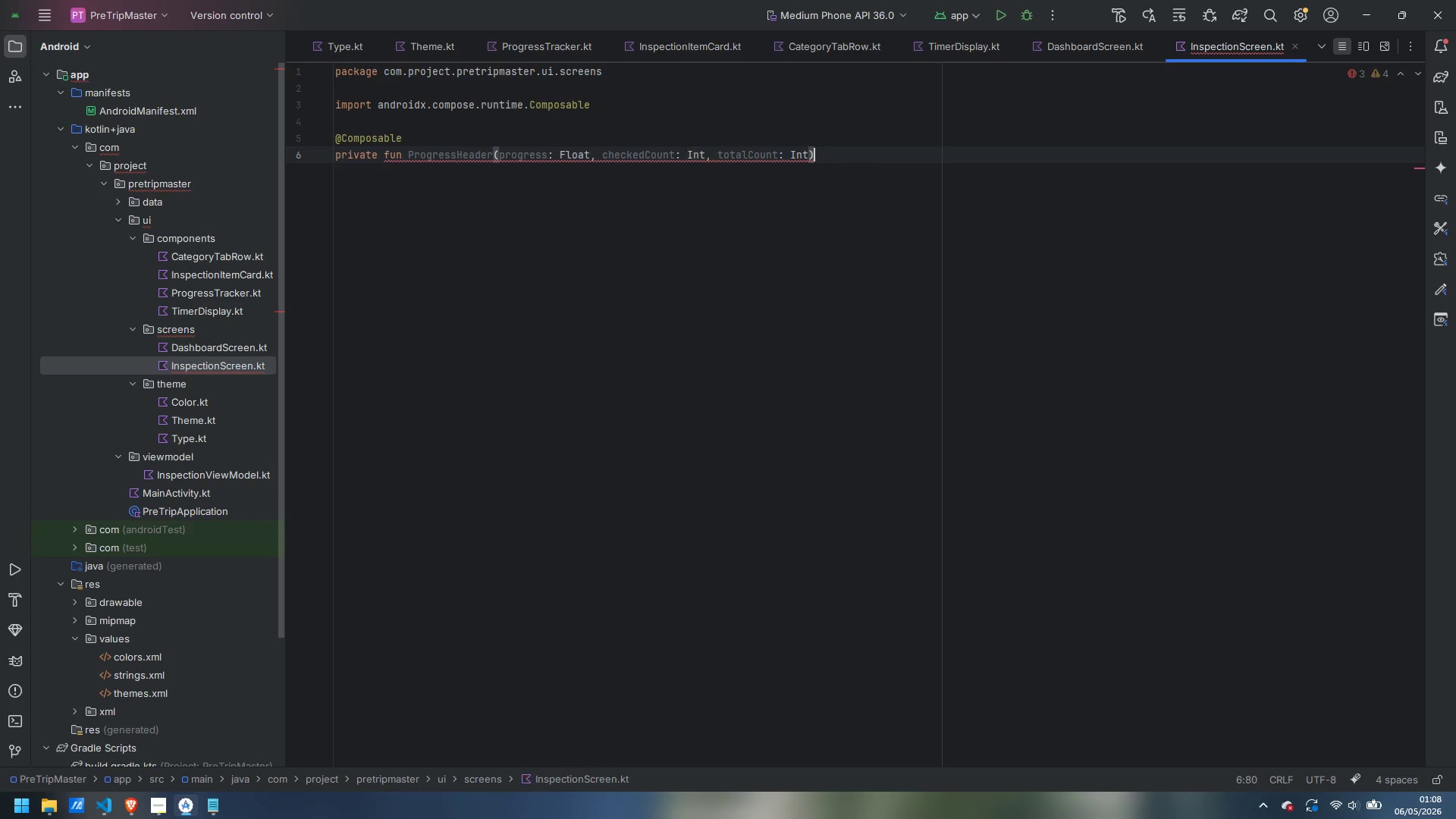 
key(Space)
 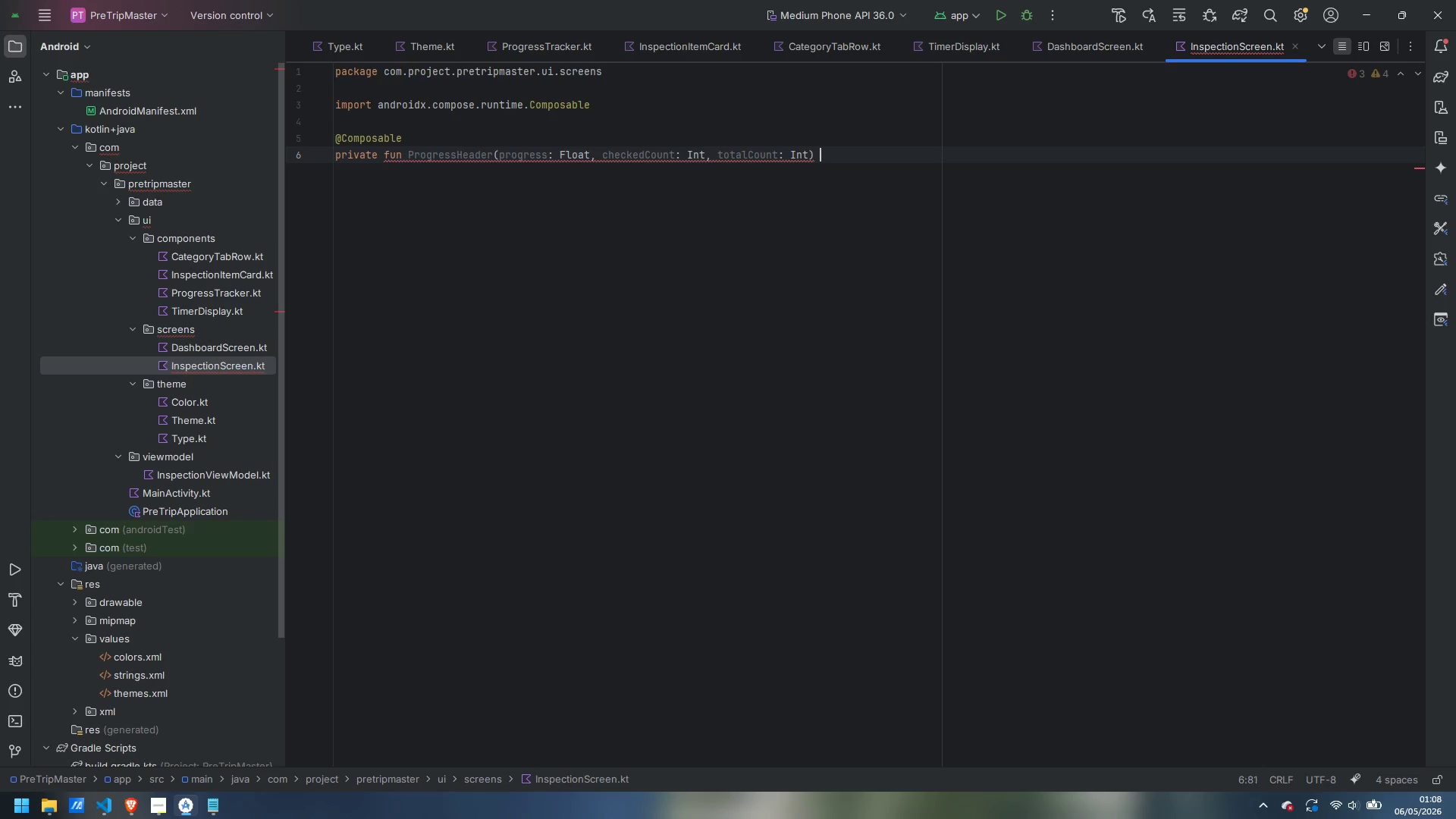 
key(Shift+BracketLeft)
 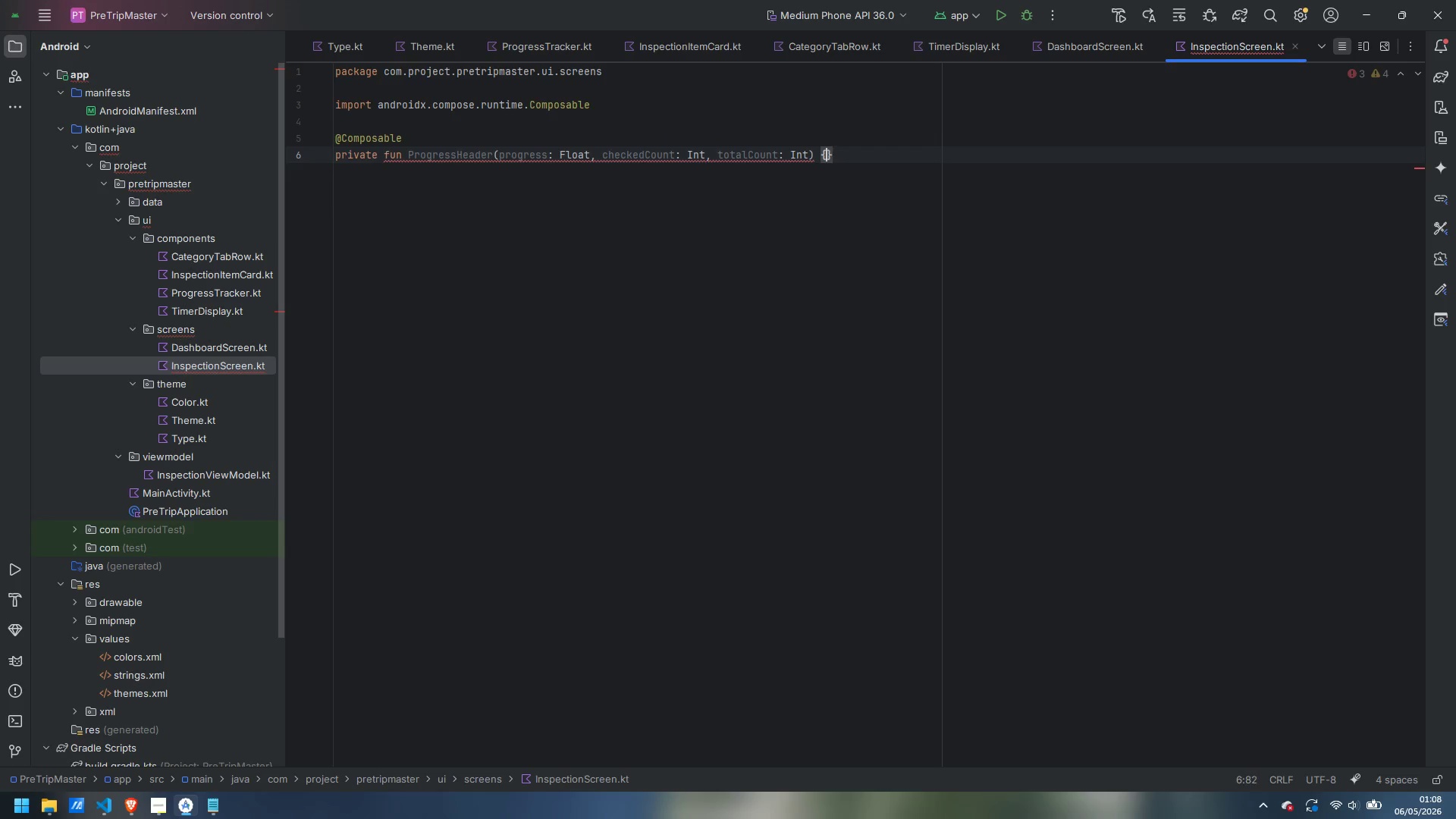 
key(Enter)
 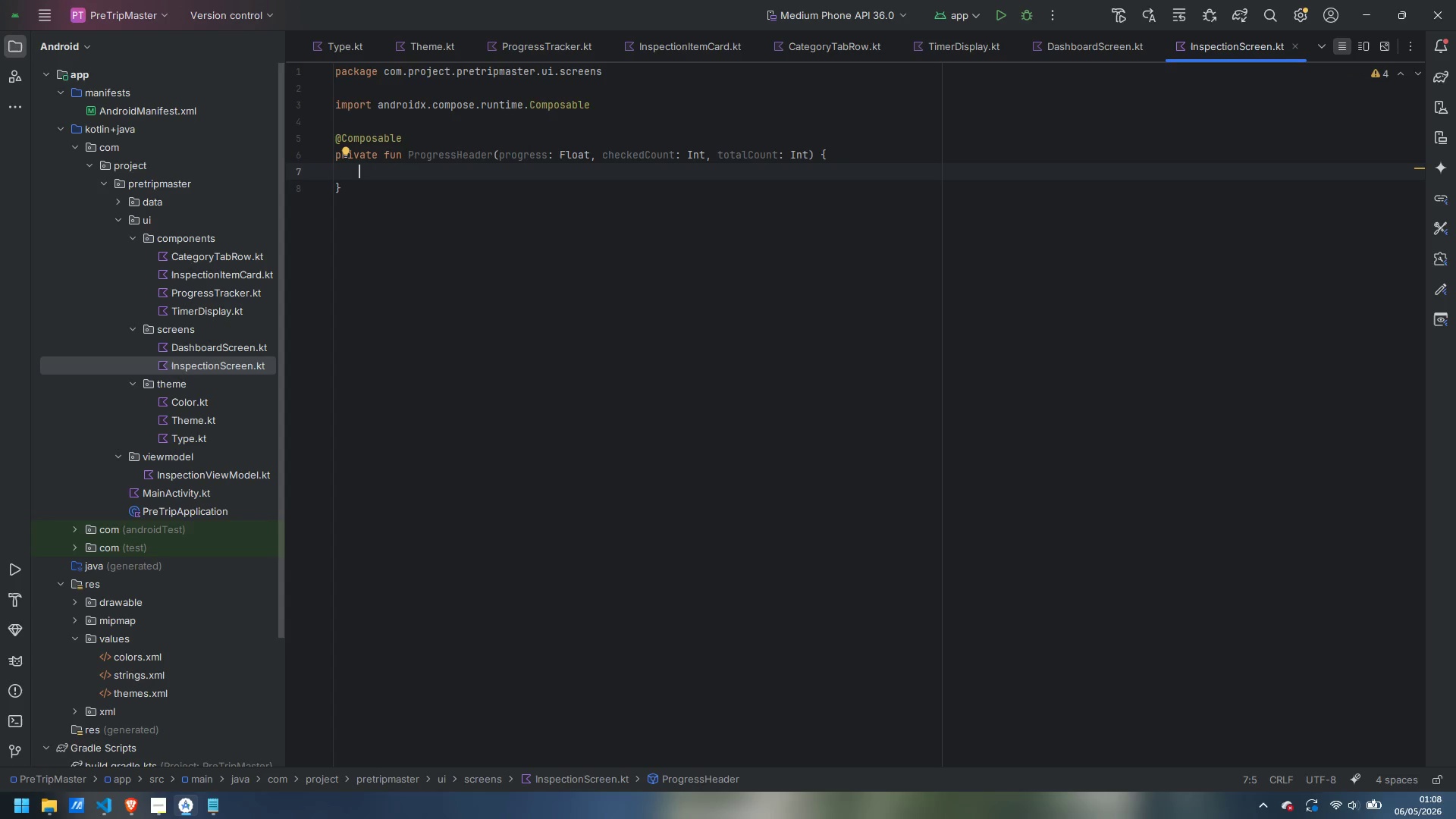 
type(Card()
 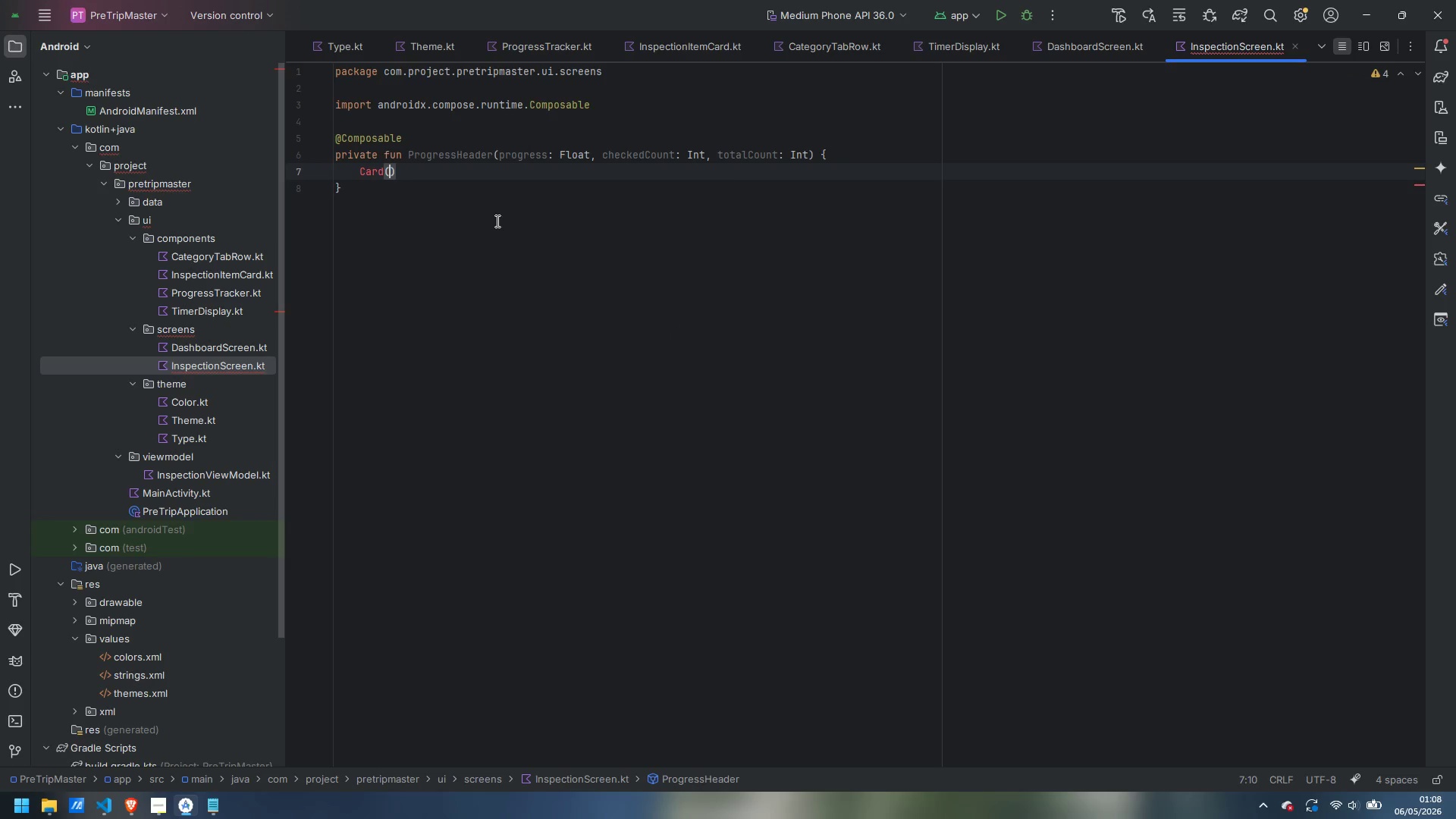 
wait(13.02)
 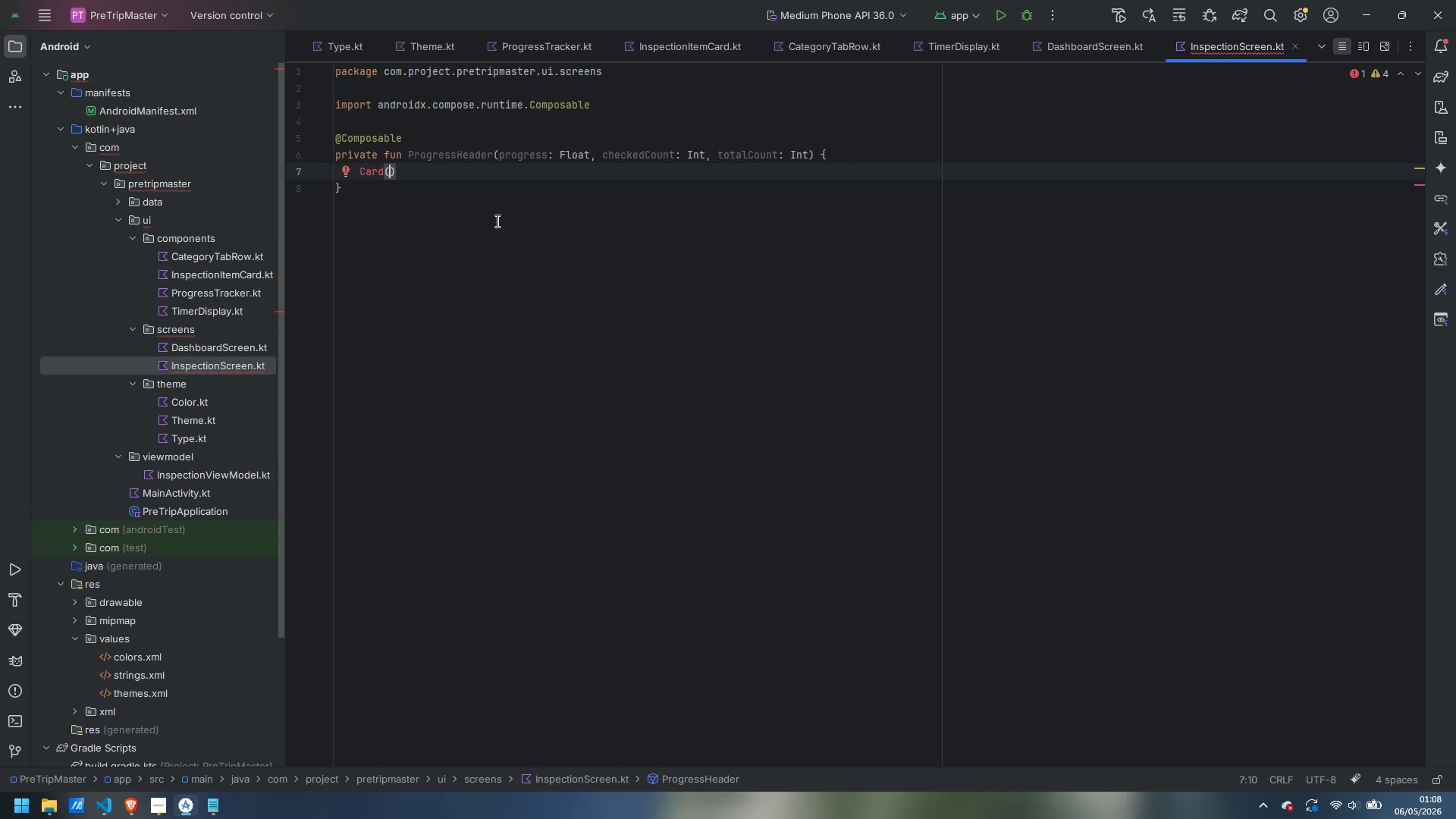 
key(ArrowRight)
 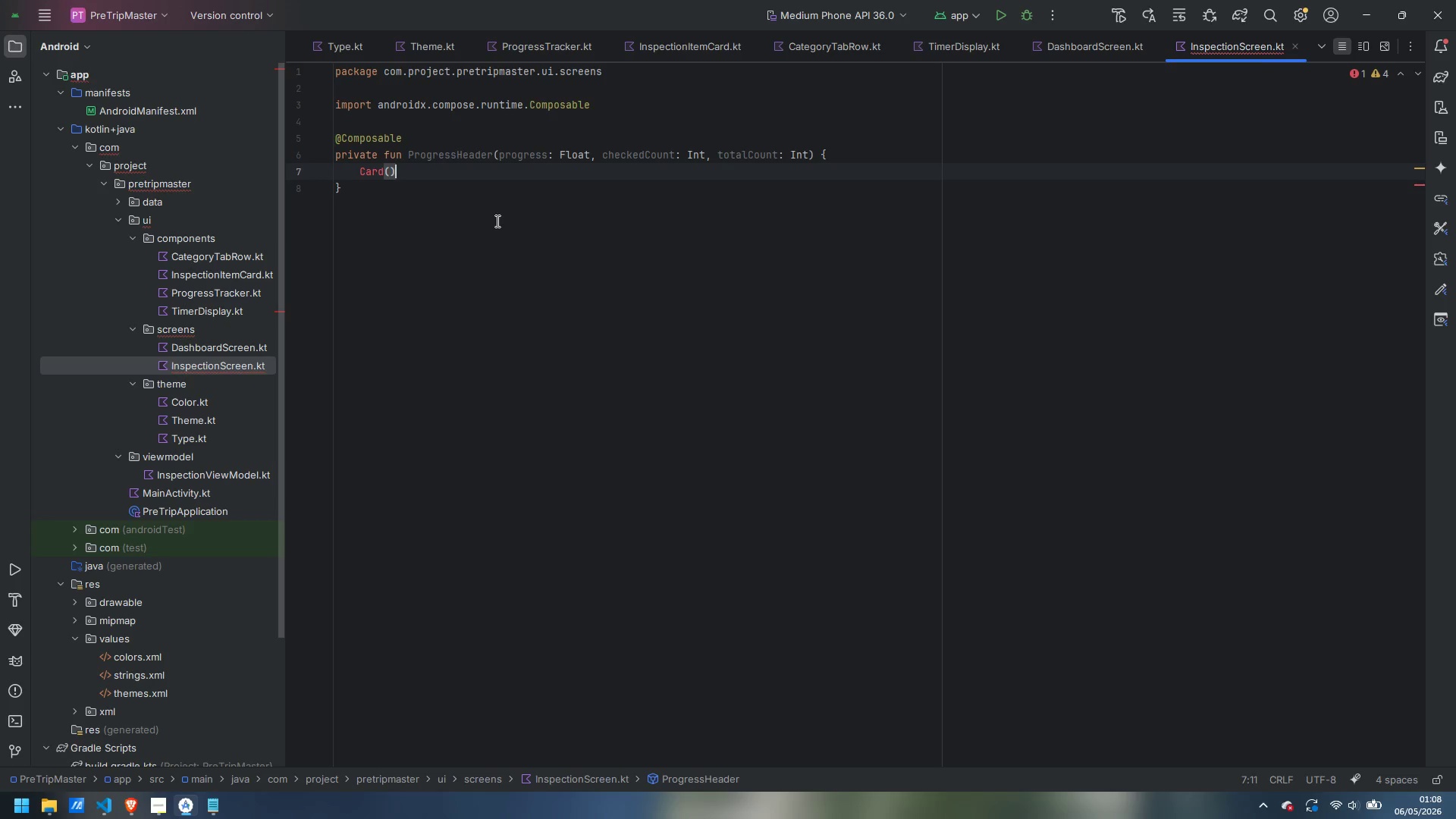 
key(Space)
 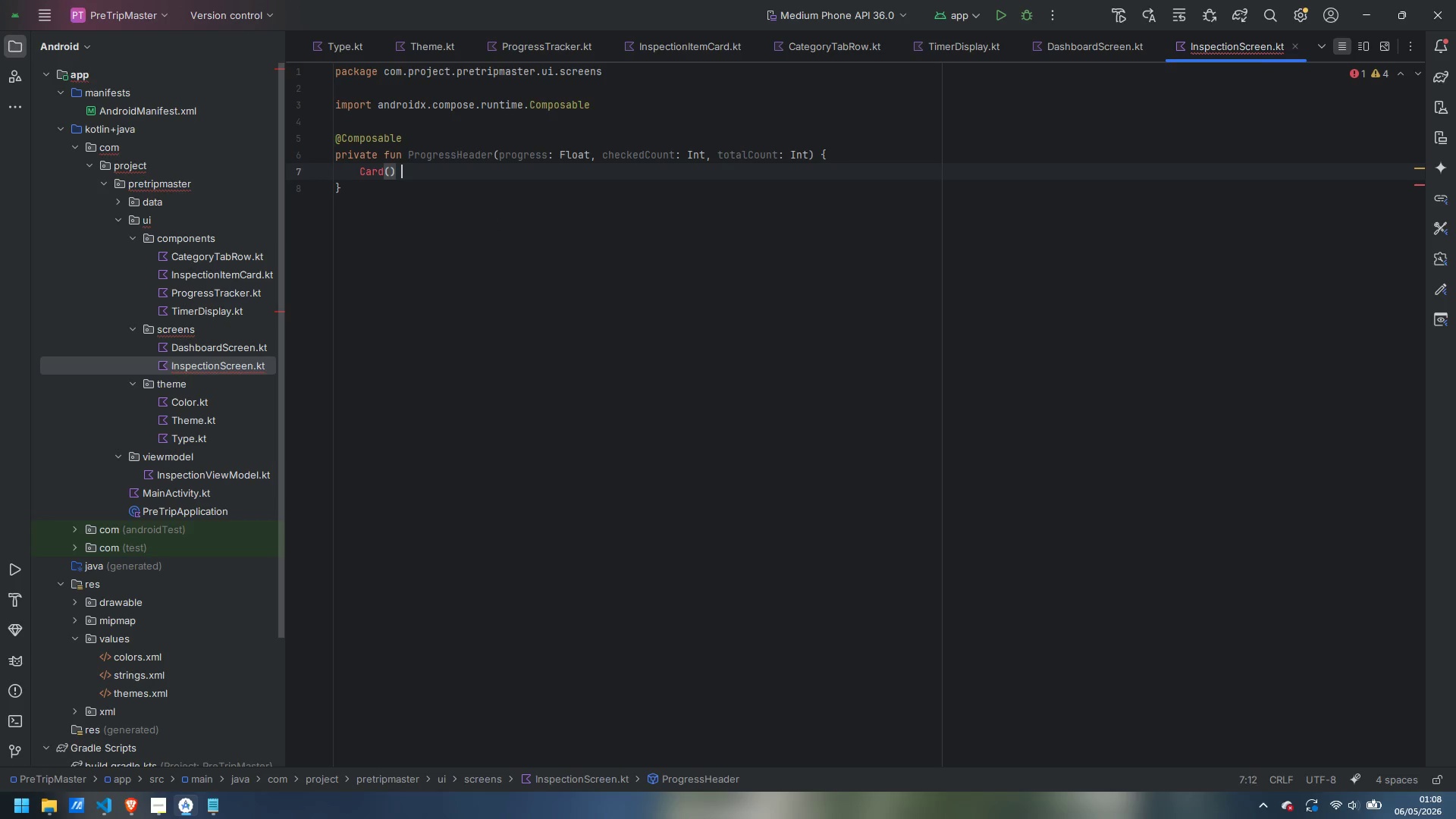 
key(Shift+ShiftLeft)
 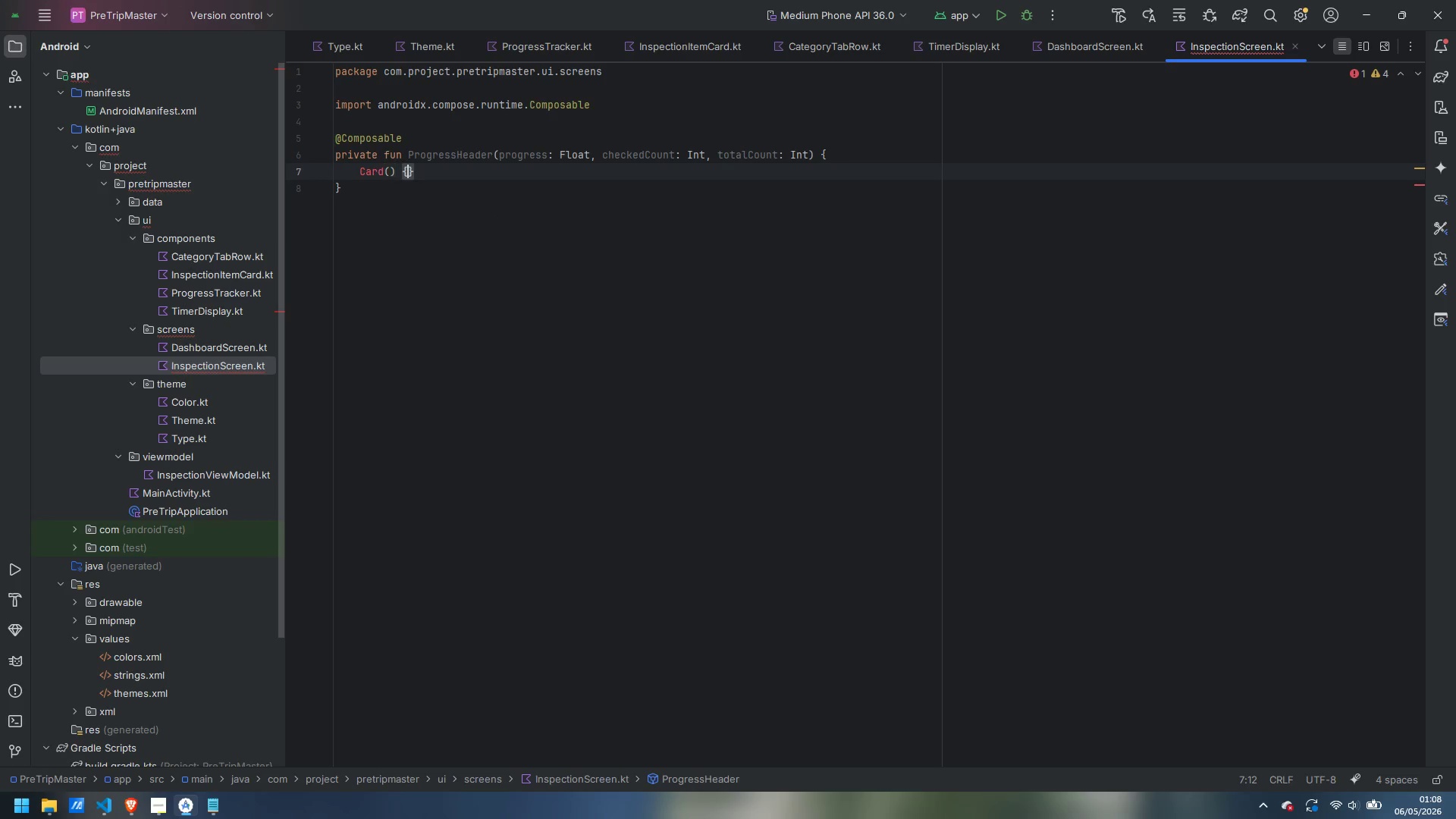 
key(Shift+BracketLeft)
 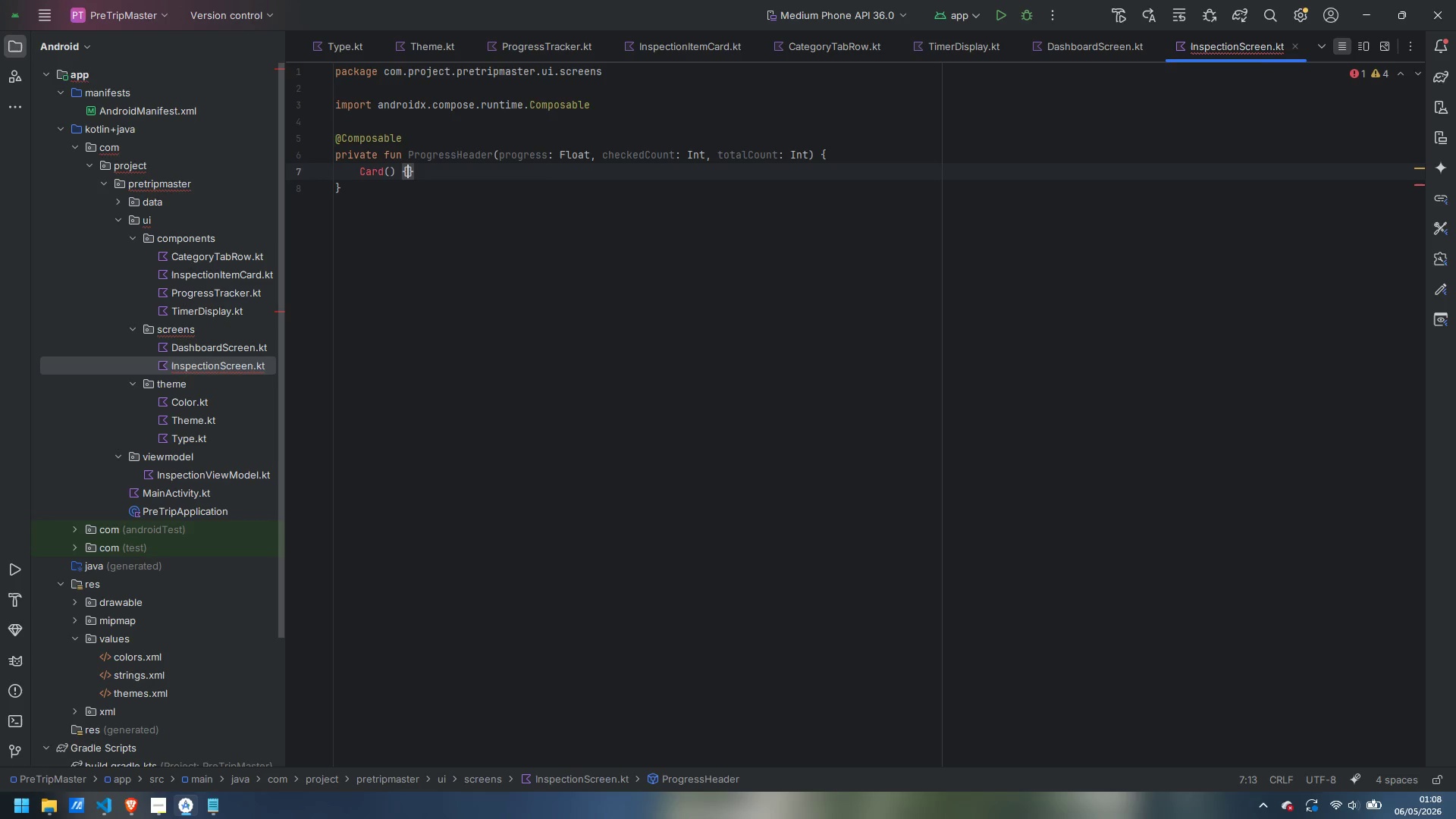 
key(Control+ControlLeft)
 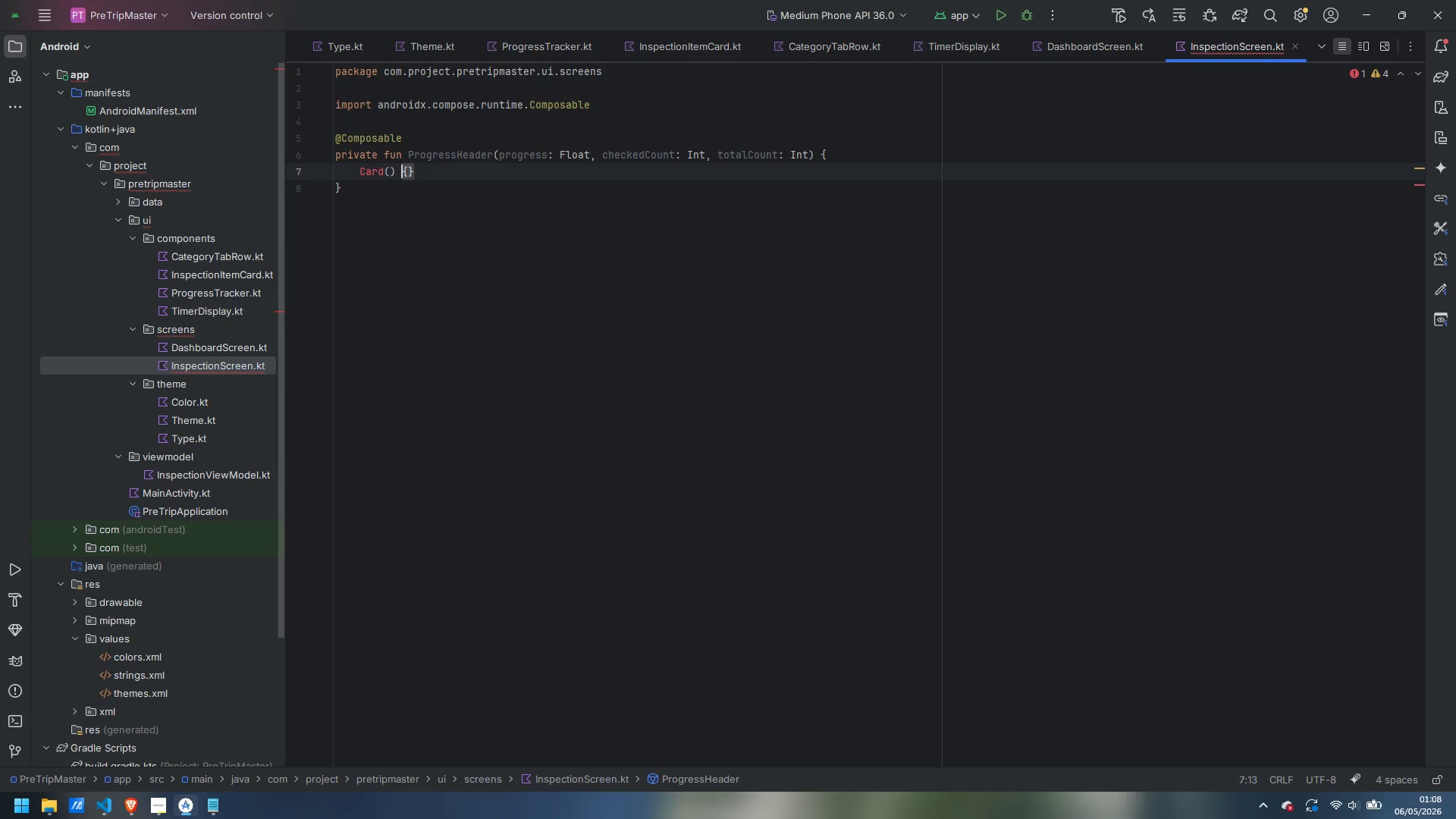 
key(Control+ArrowLeft)
 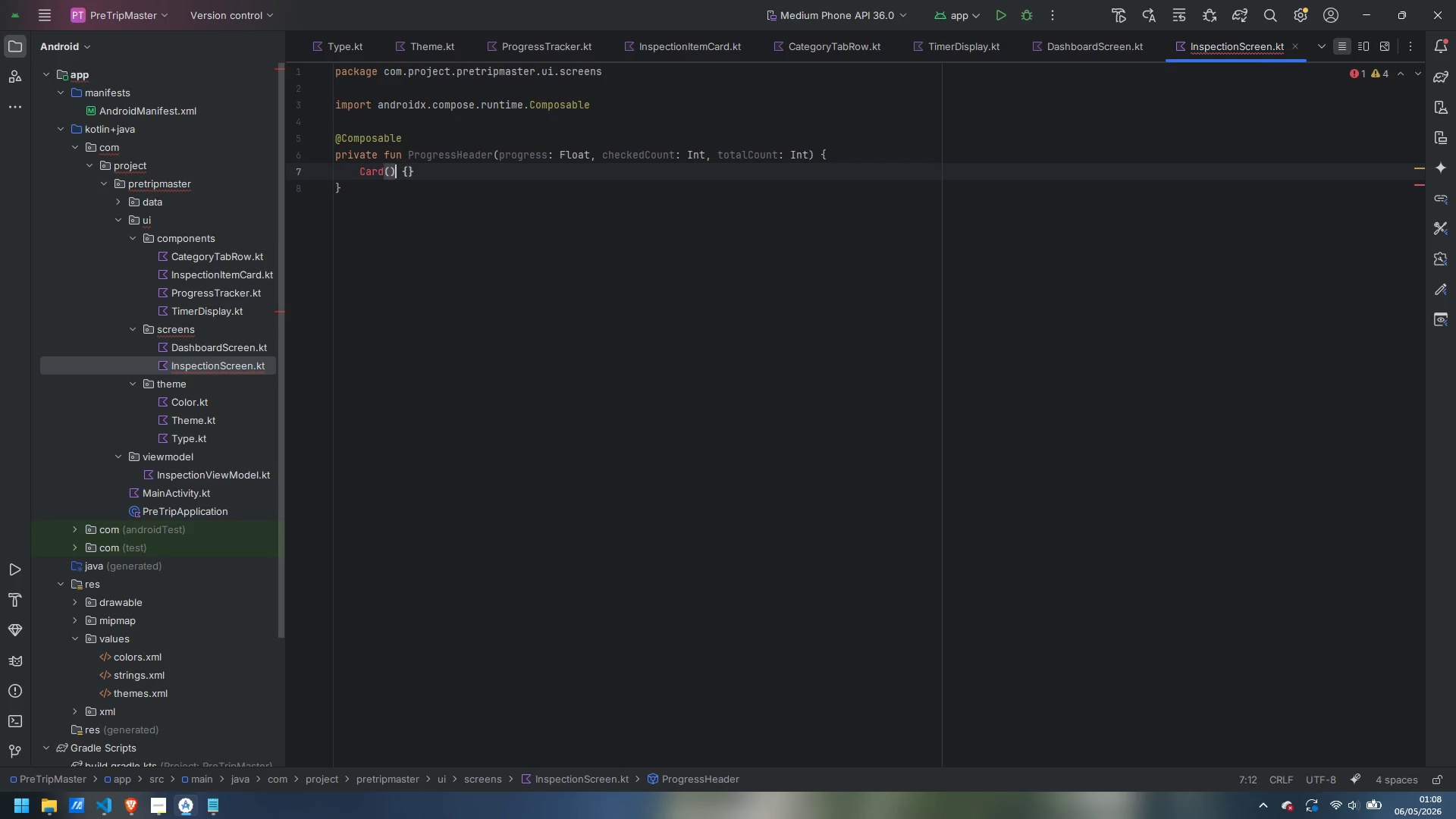 
key(ArrowLeft)
 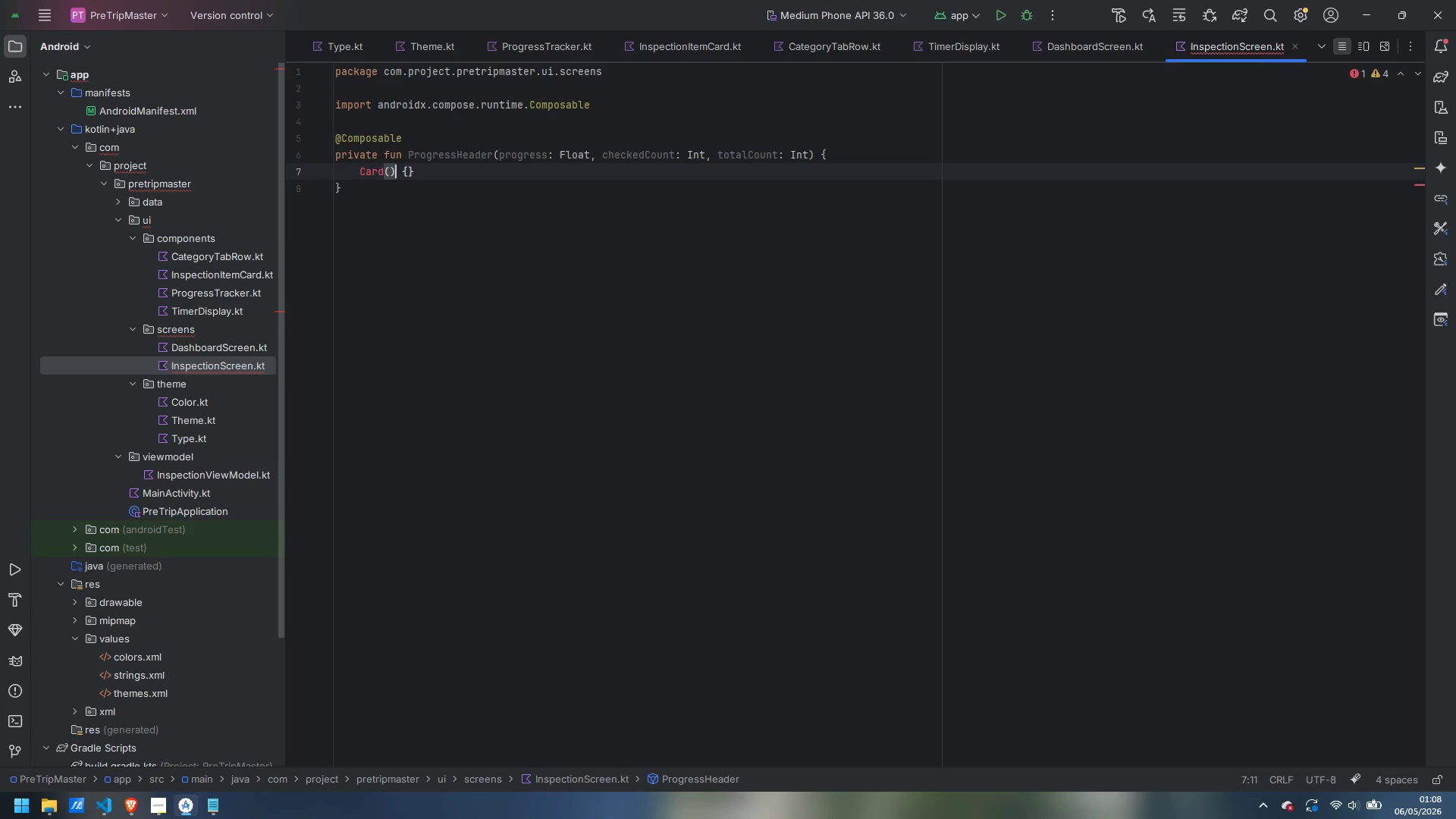 
key(Control+ControlLeft)
 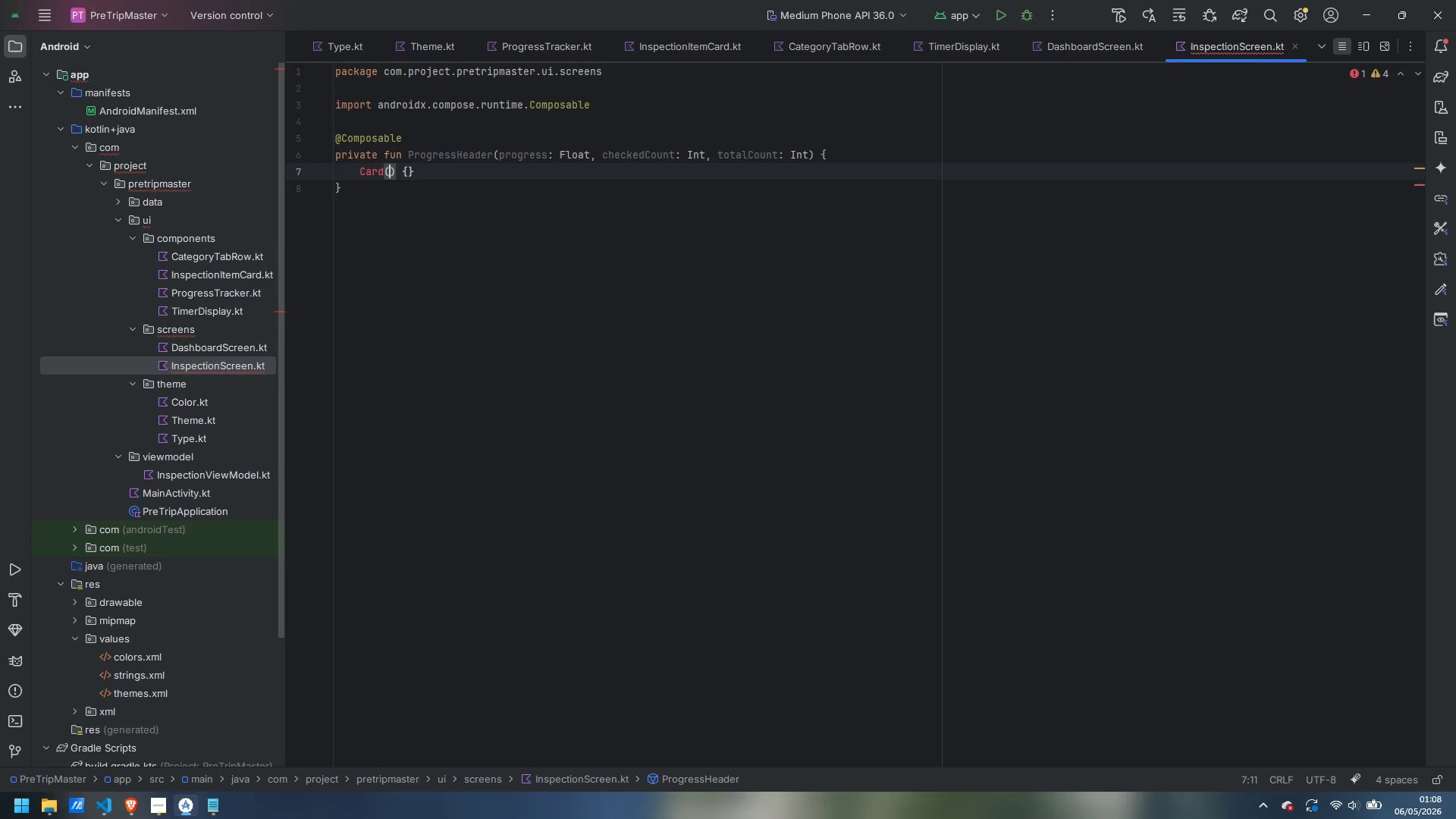 
key(ArrowLeft)
 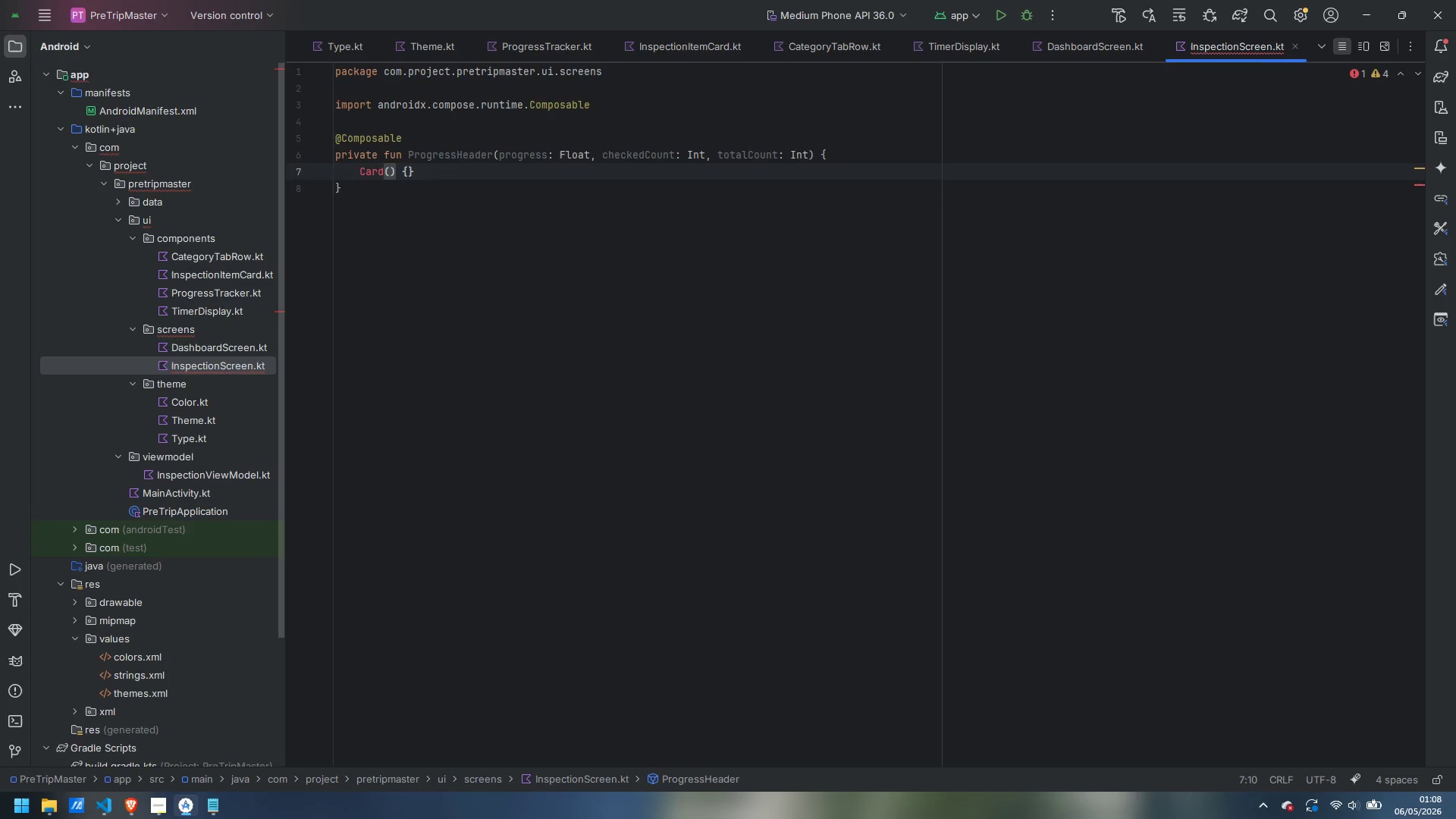 
key(Enter)
 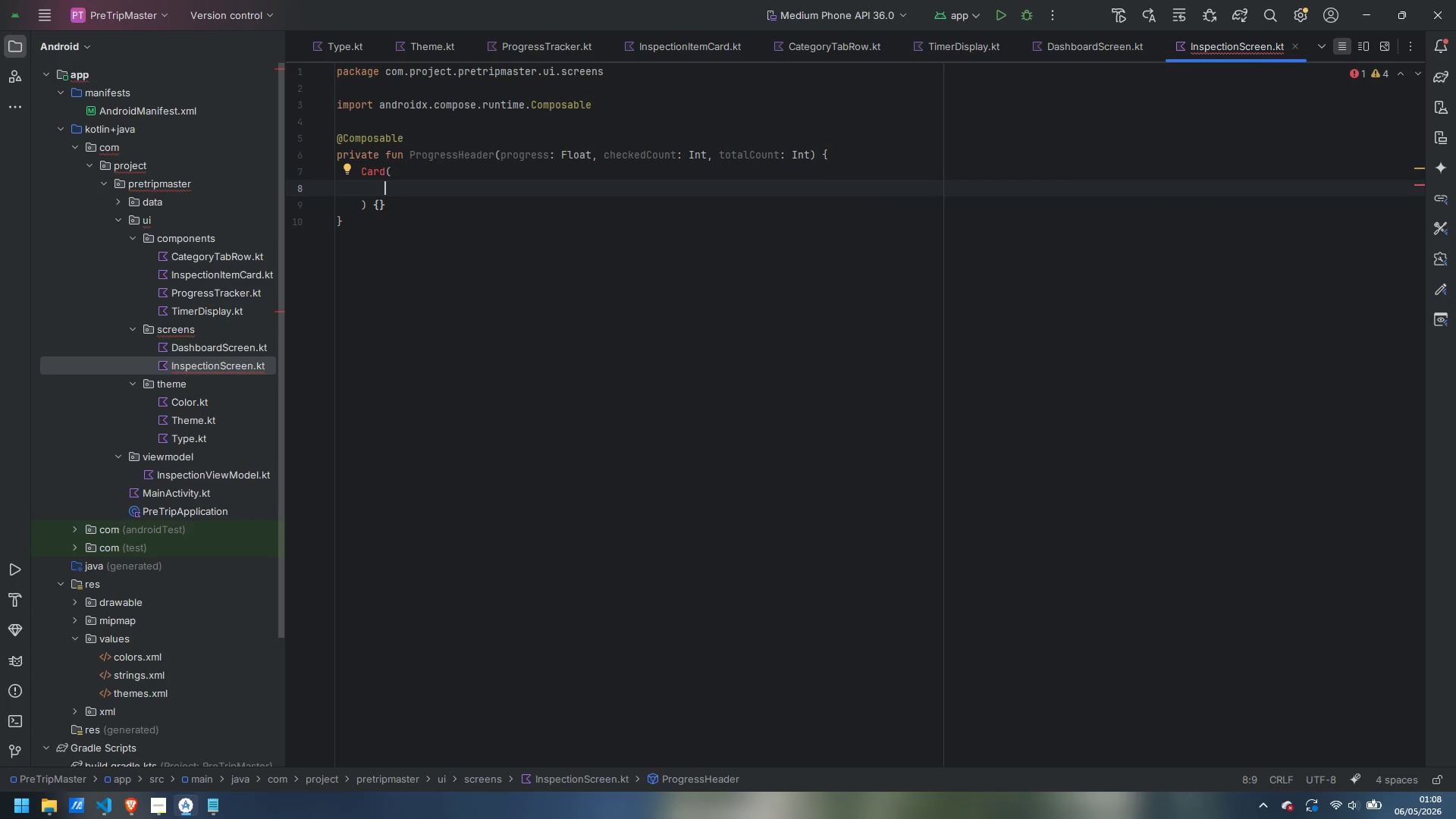 
key(ArrowUp)
 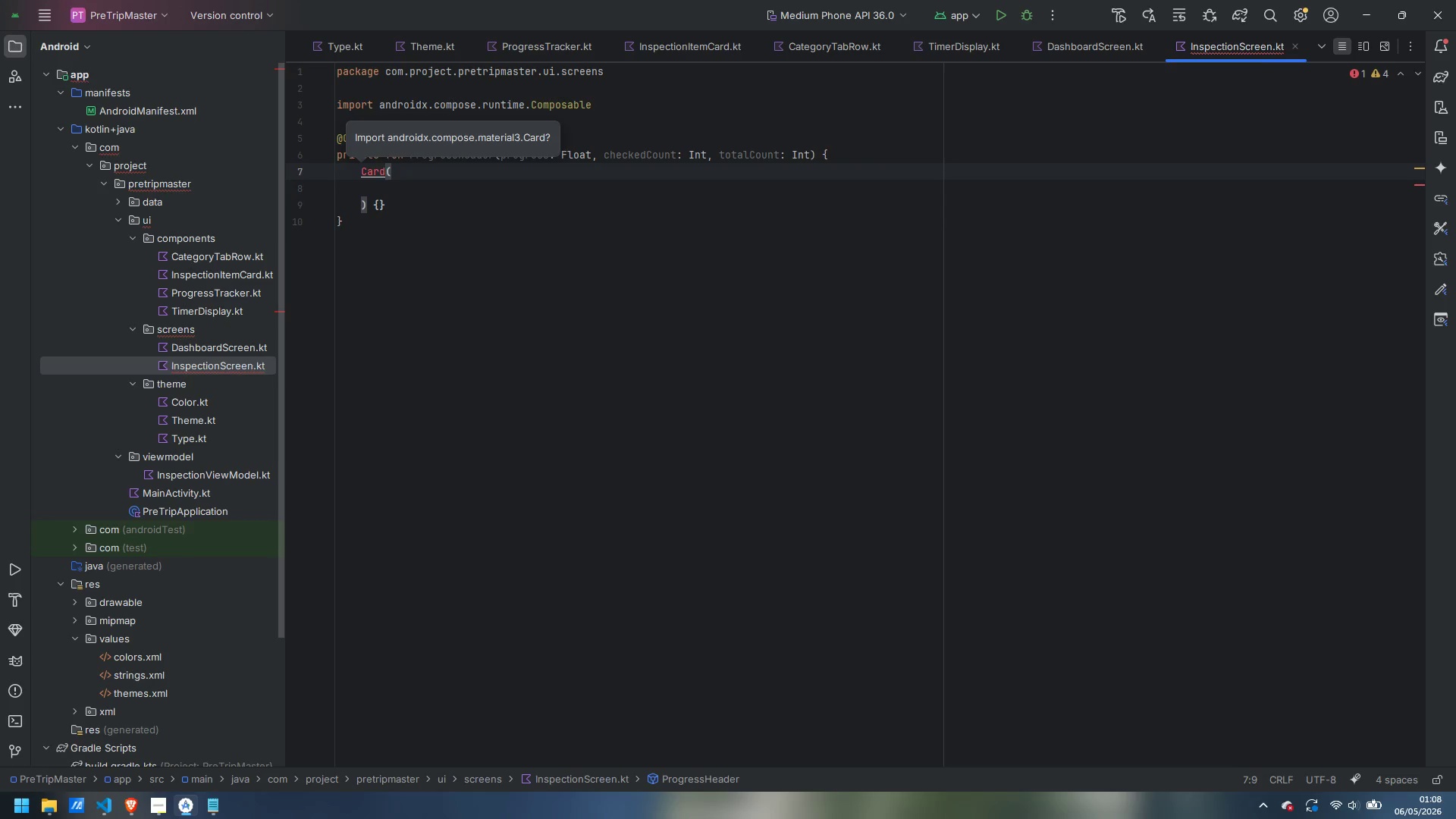 
key(Alt+Enter)
 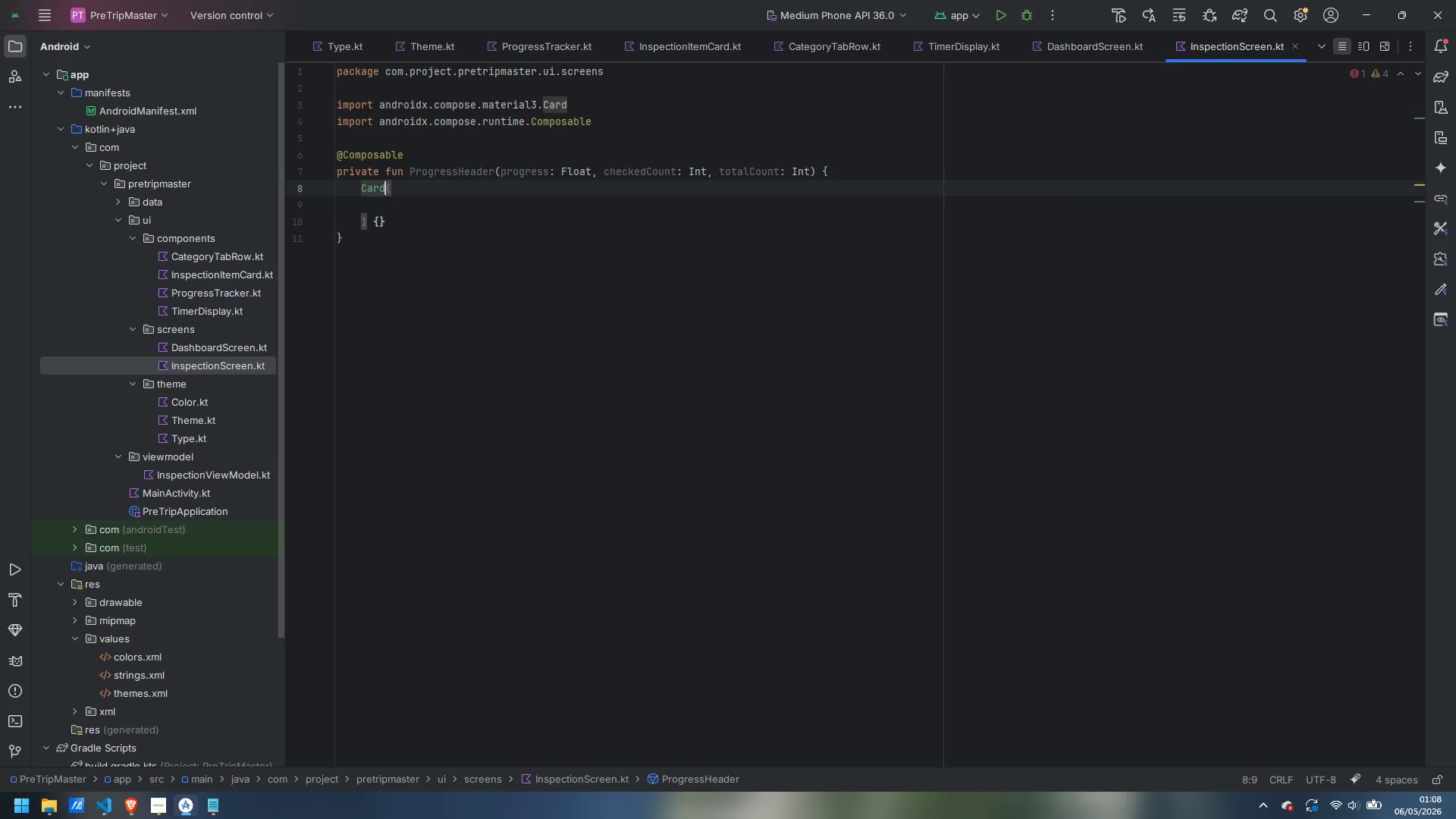 
key(ArrowDown)
 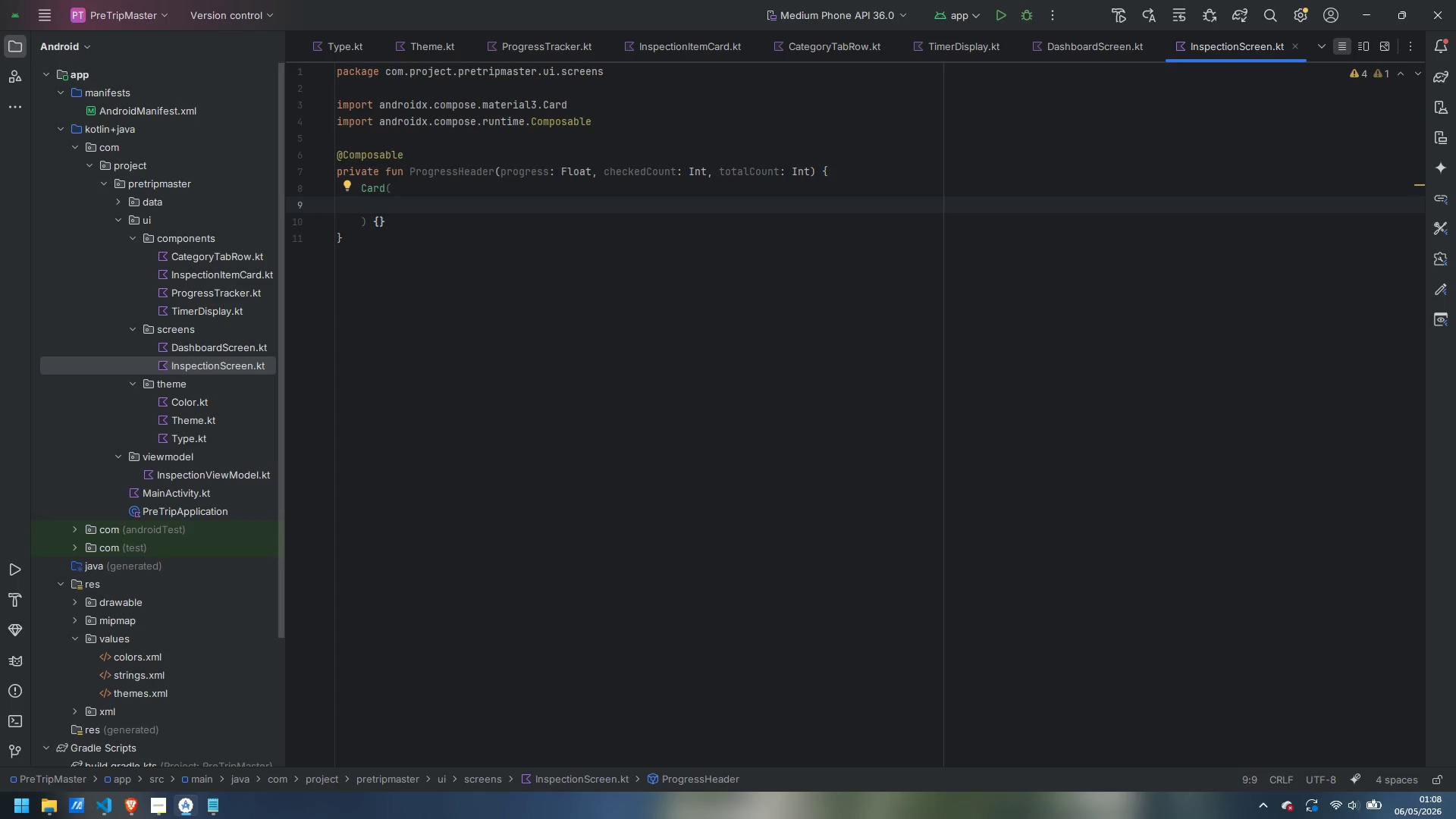 
type(modifier)
 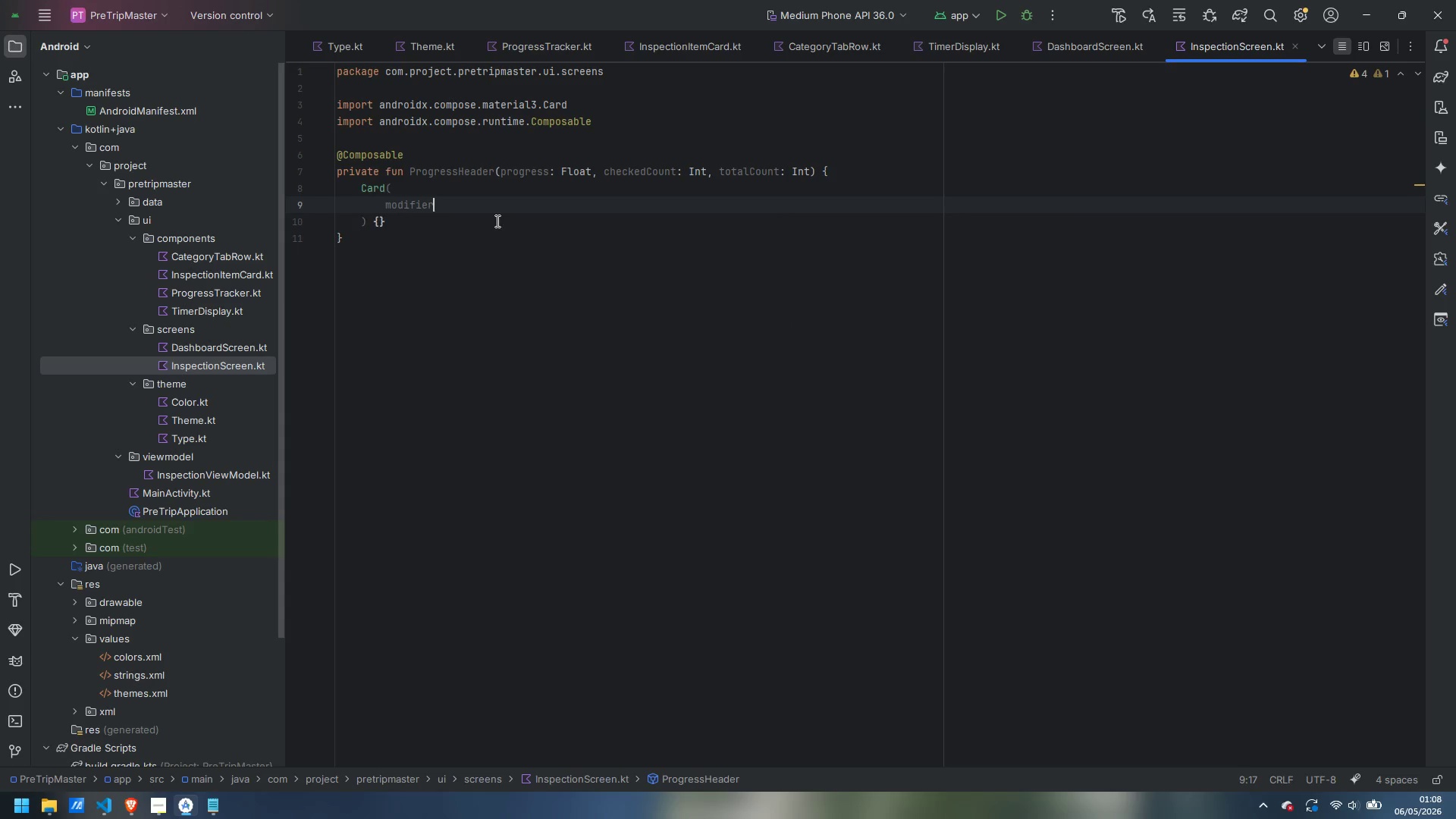 
key(Enter)
 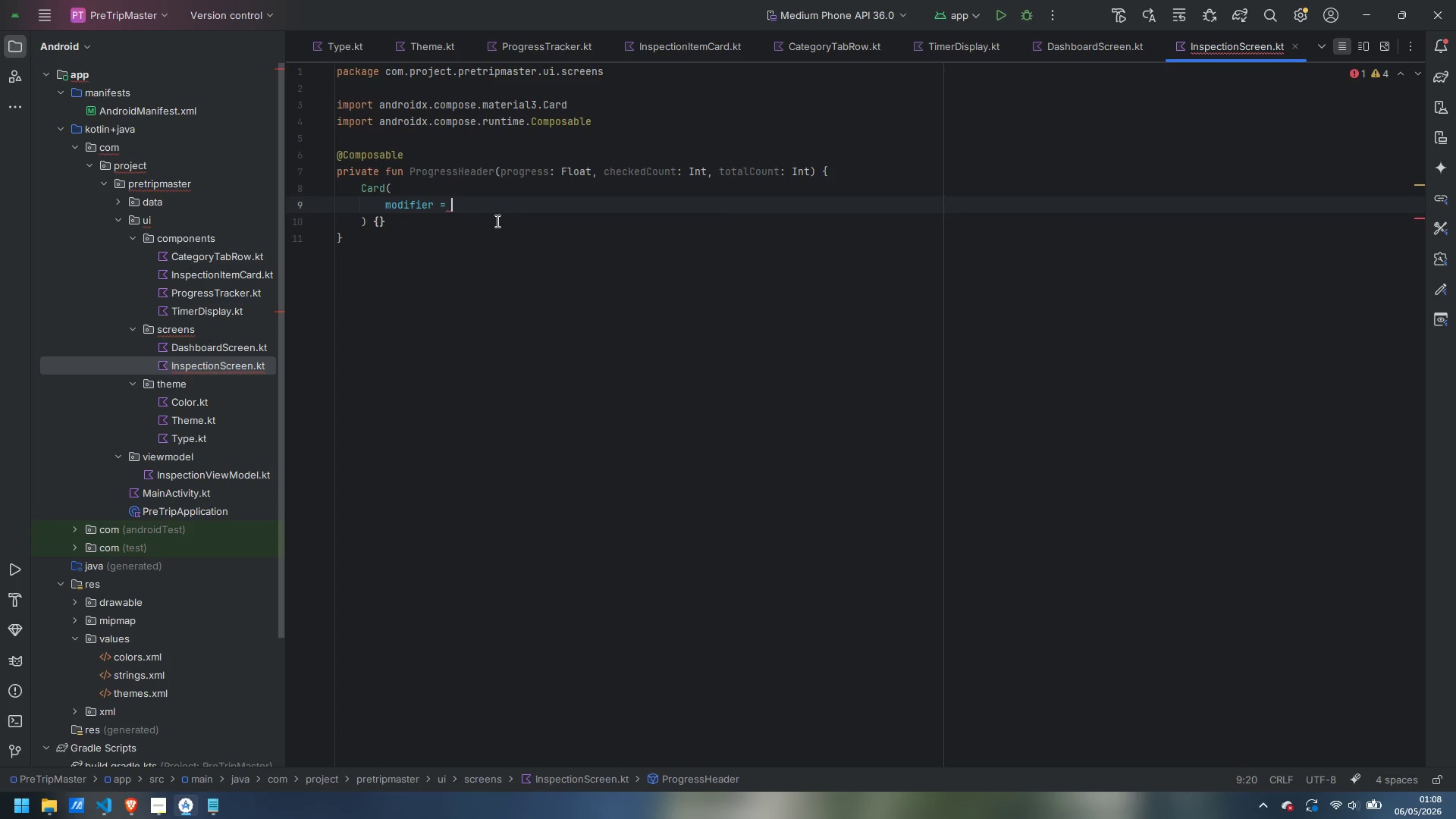 
type(Modi)
 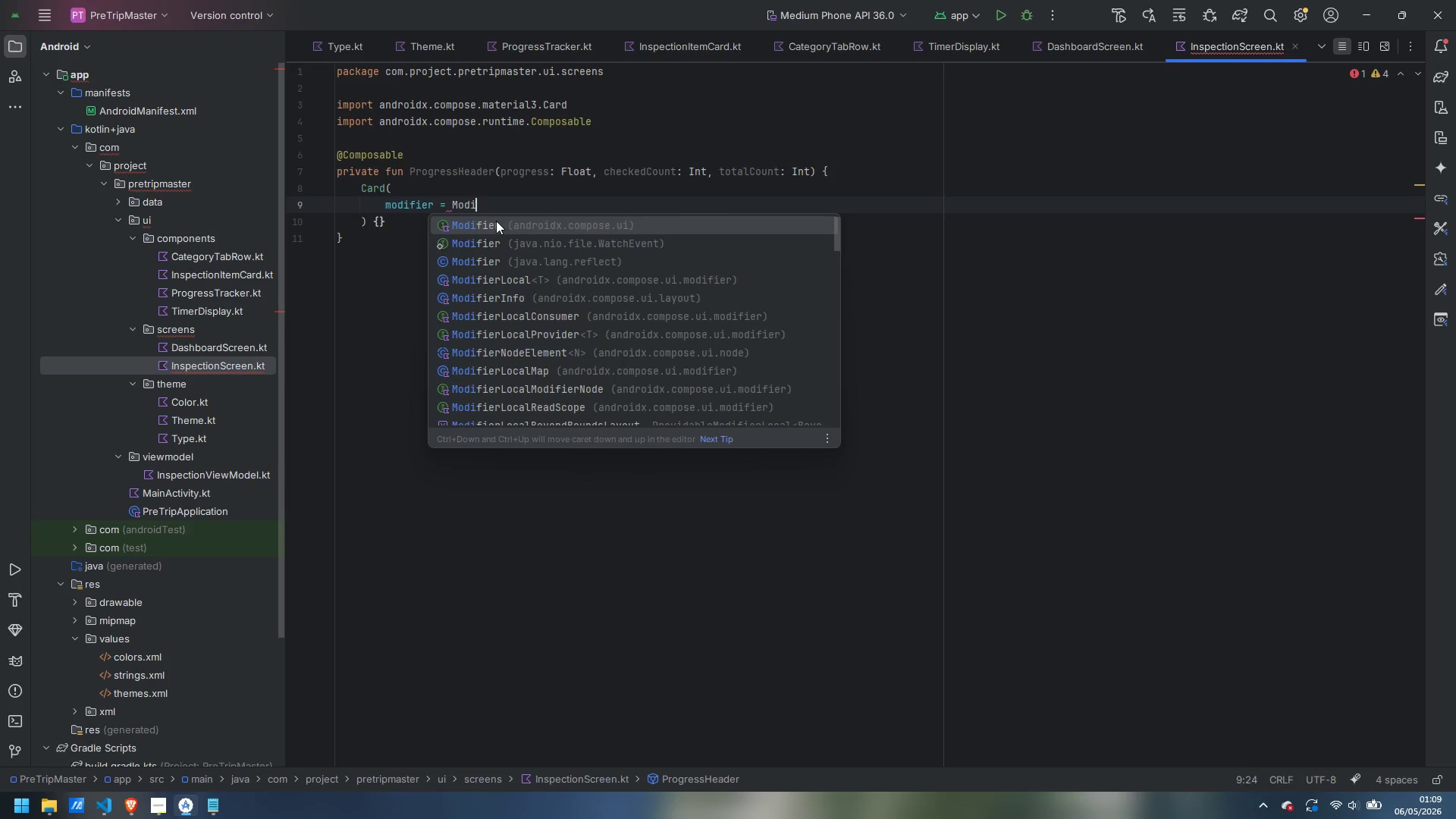 
key(Enter)
 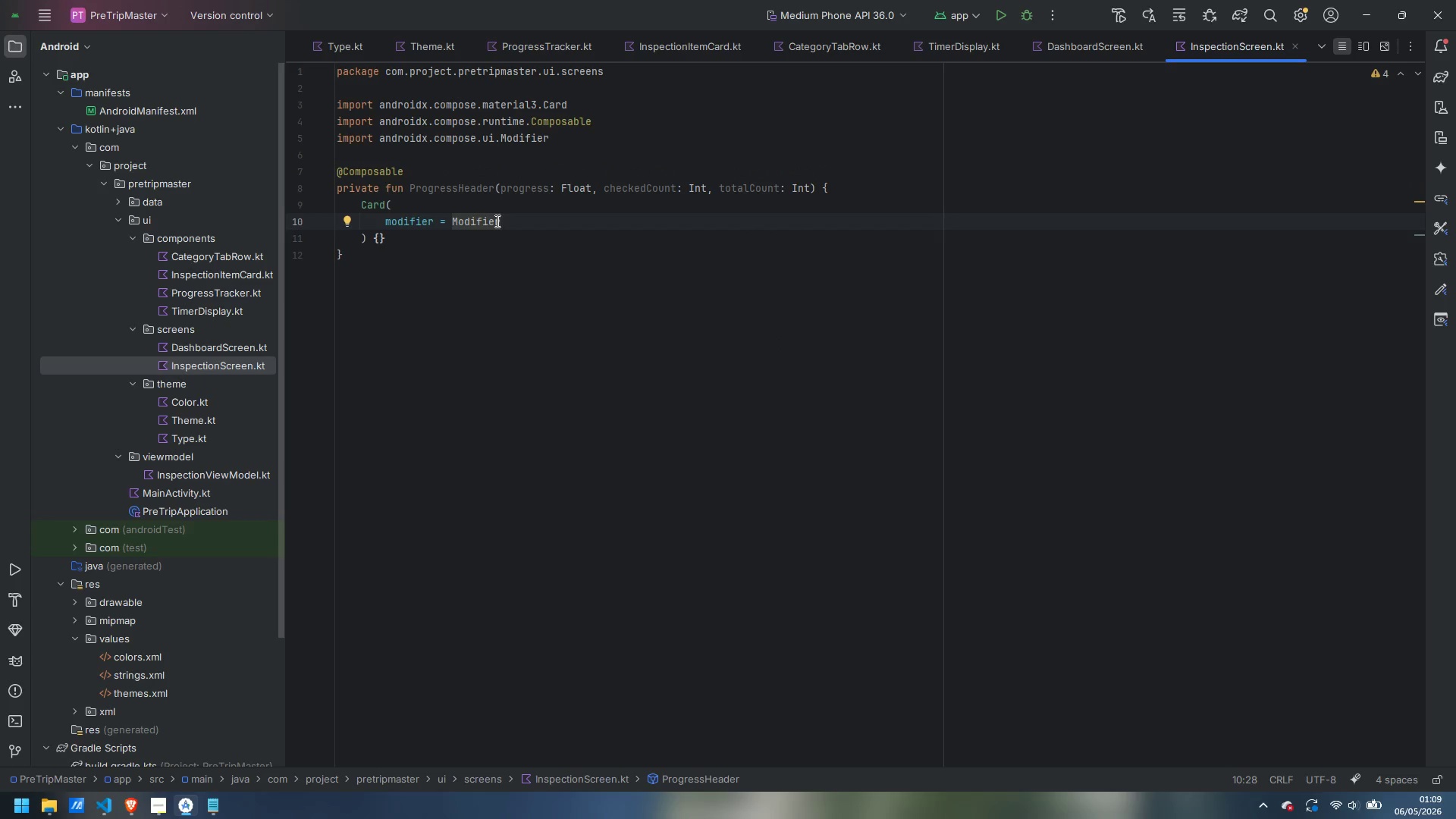 
key(Enter)
 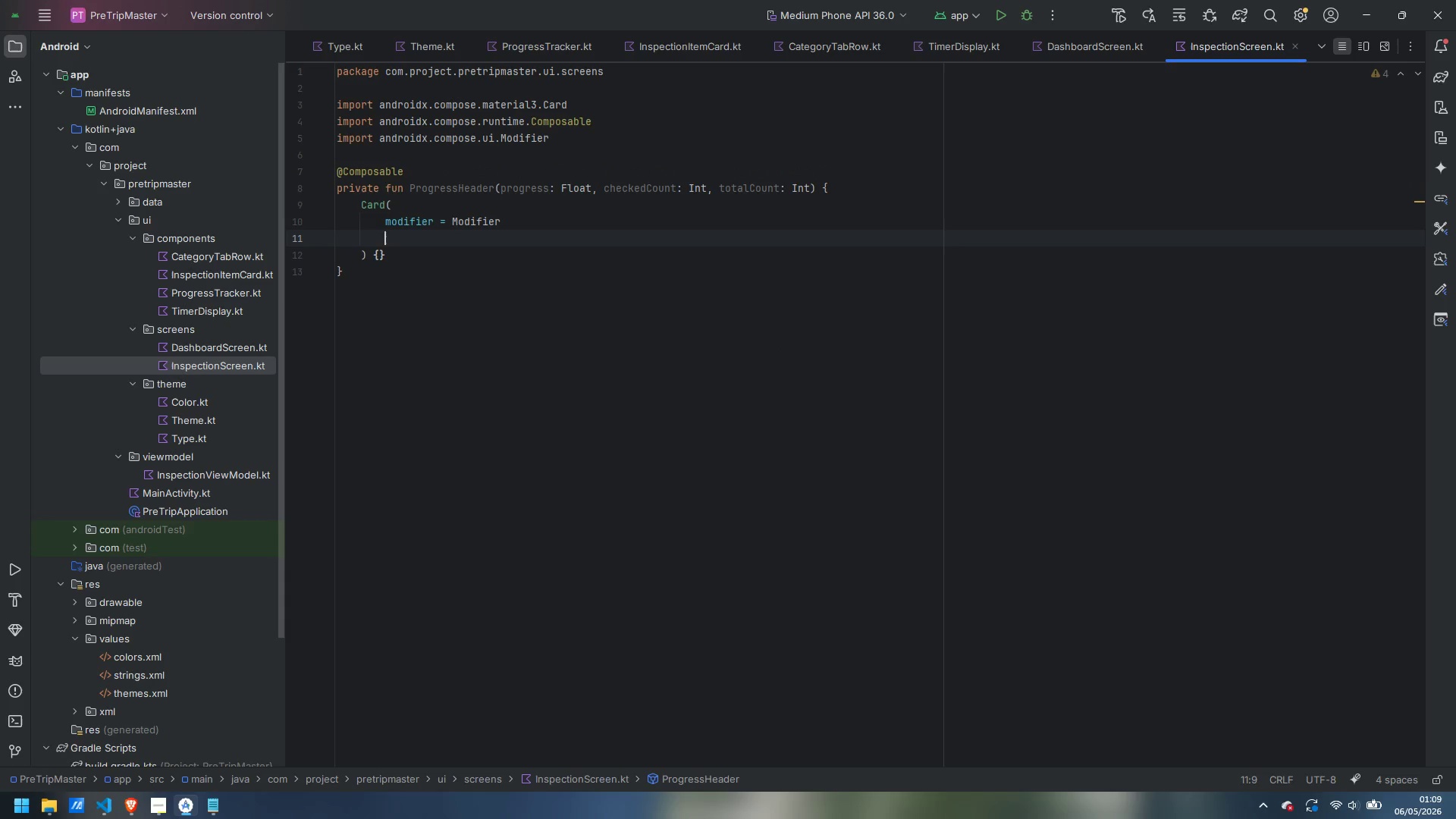 
type(.i)
key(Backspace)
type(fill)
 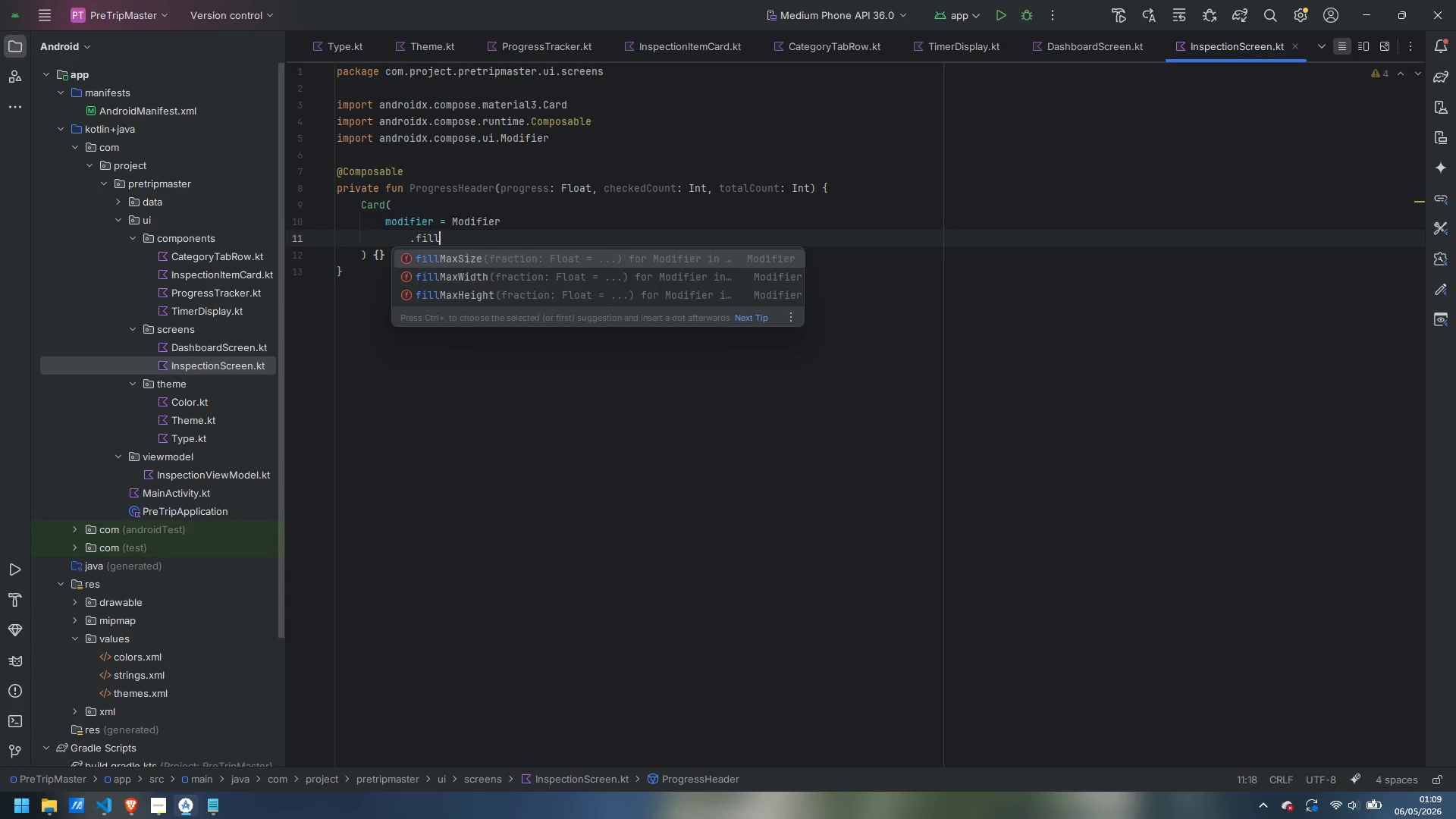 
key(Enter)
 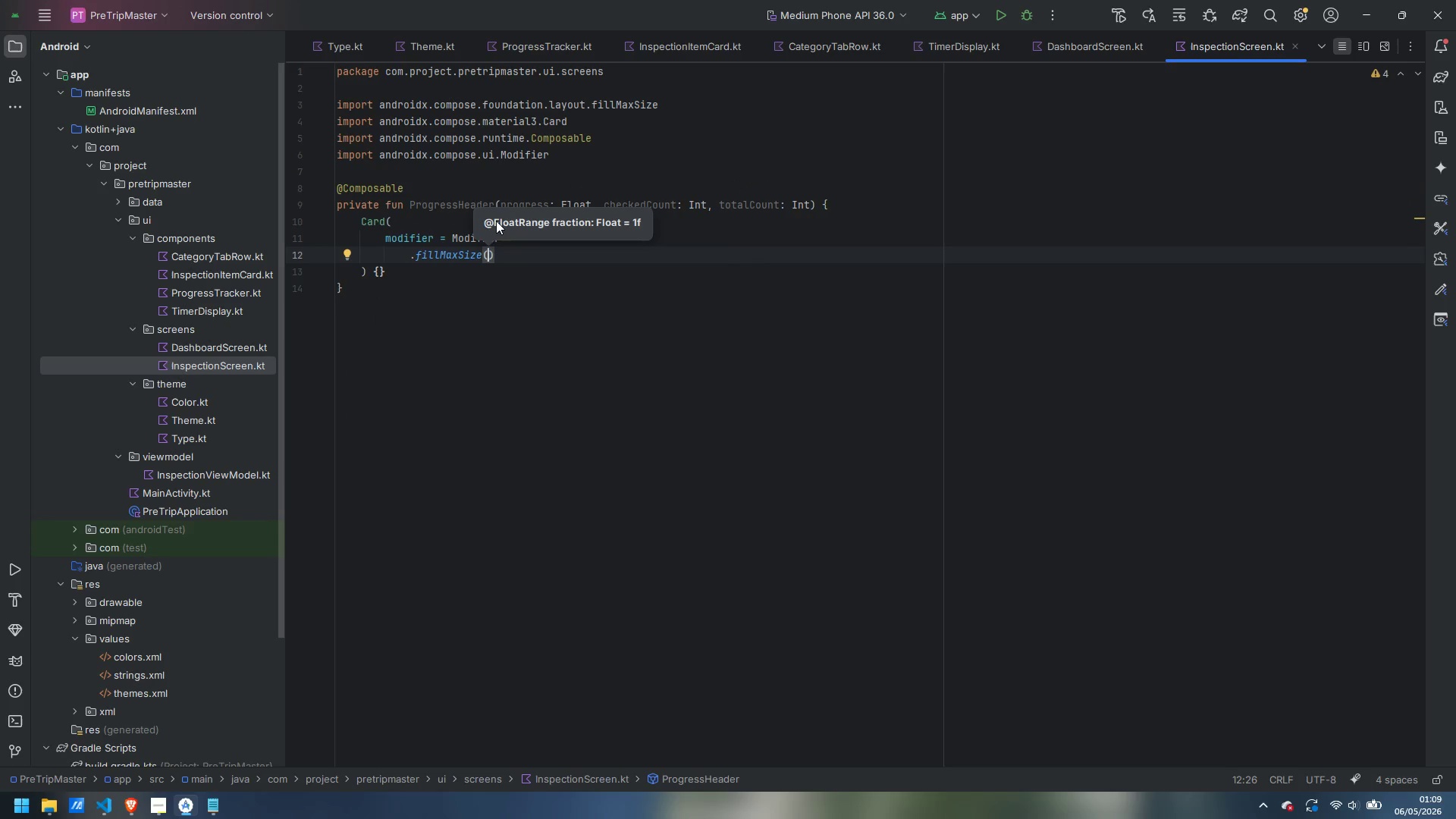 
key(ArrowLeft)
 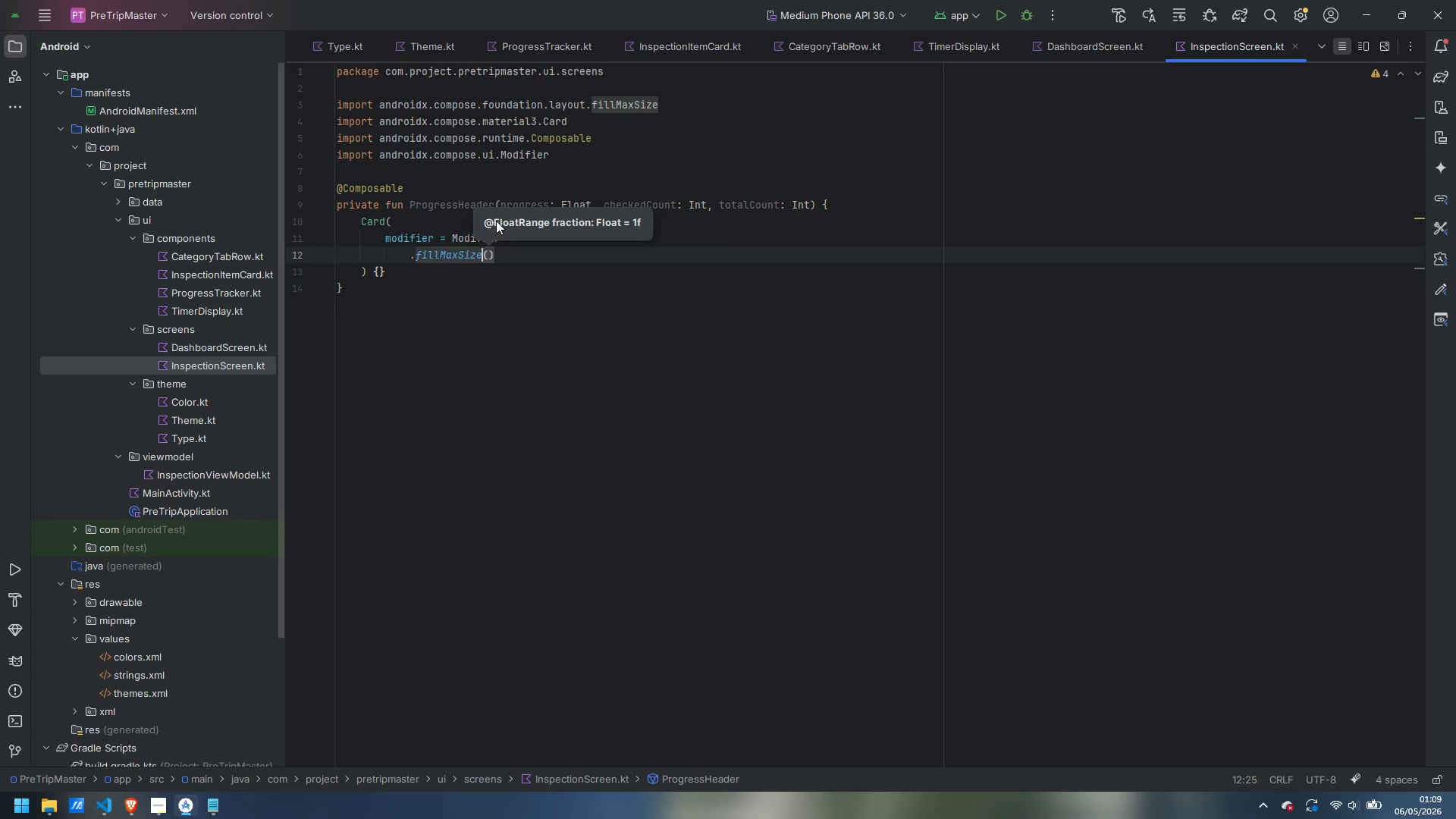 
key(Backspace)
 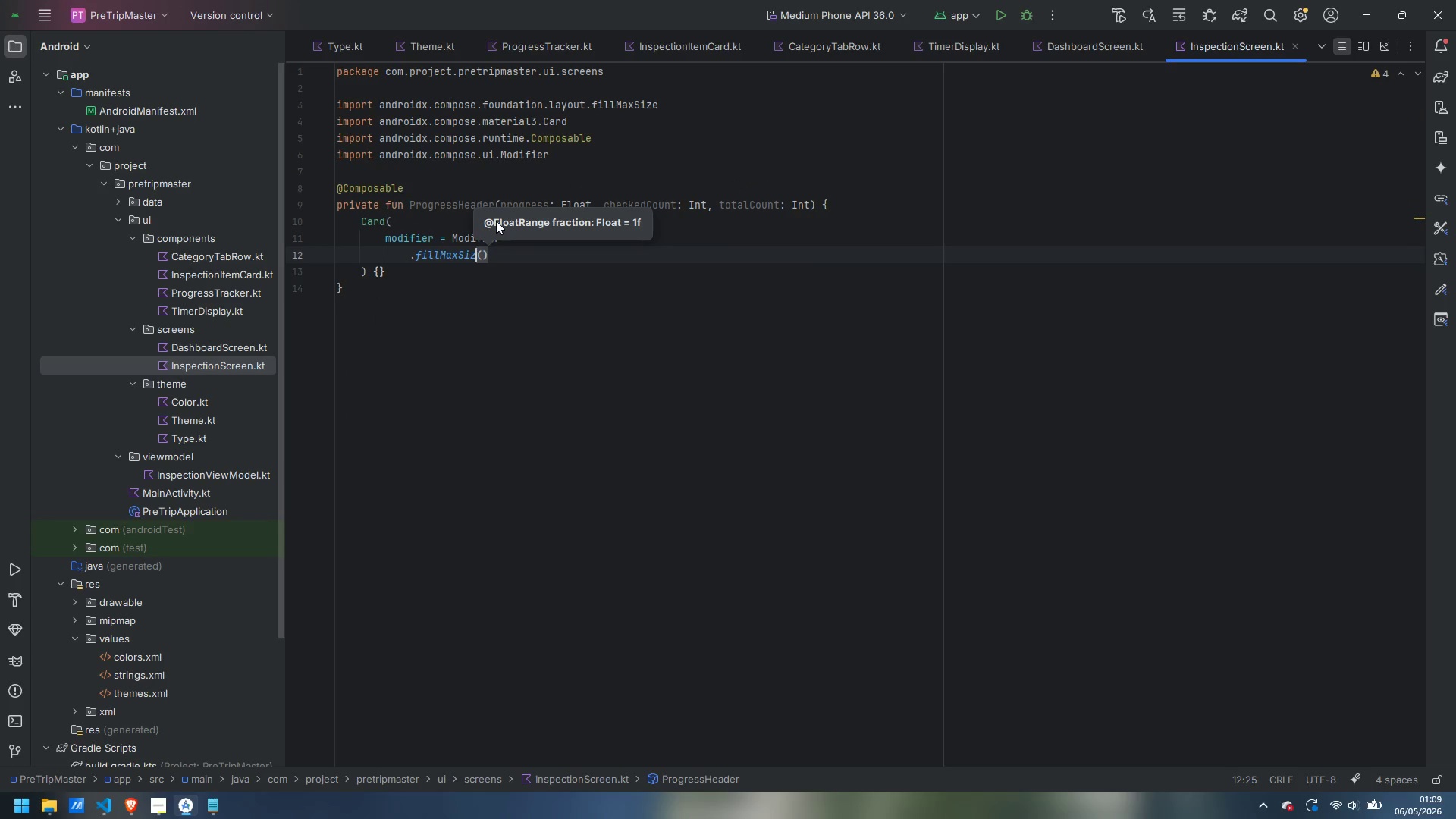 
key(Backspace)
 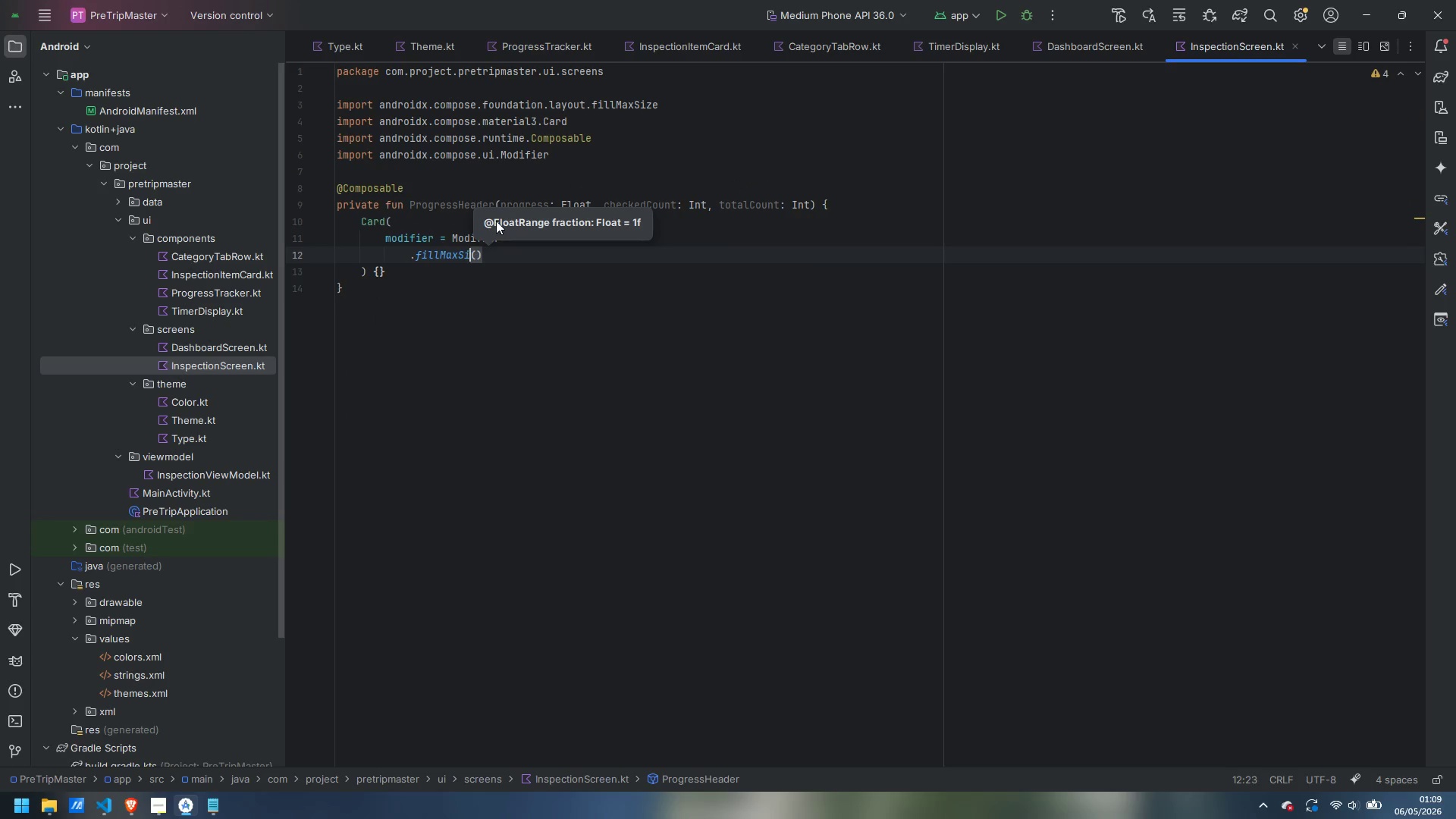 
key(Backspace)
 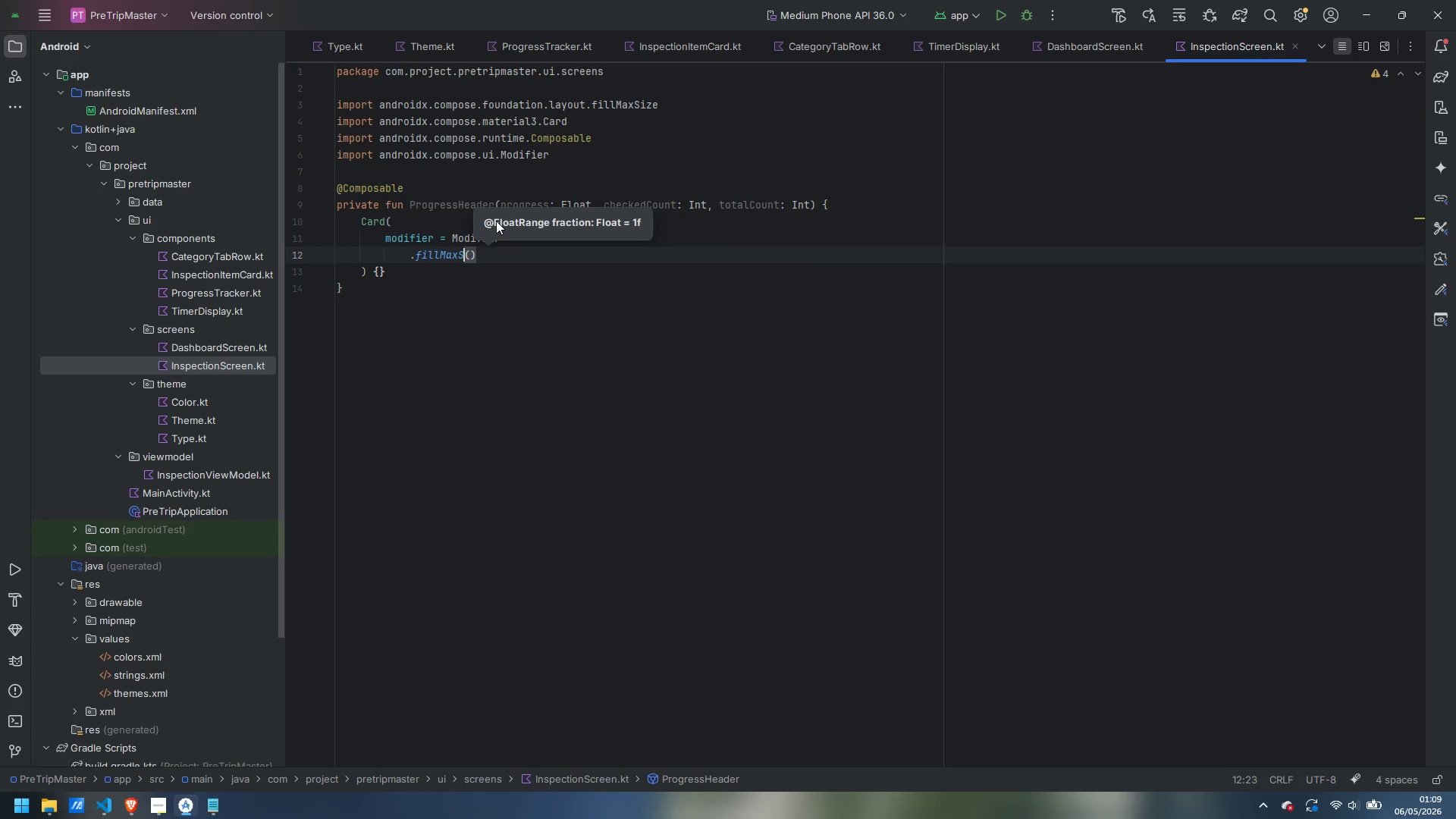 
key(Backspace)
 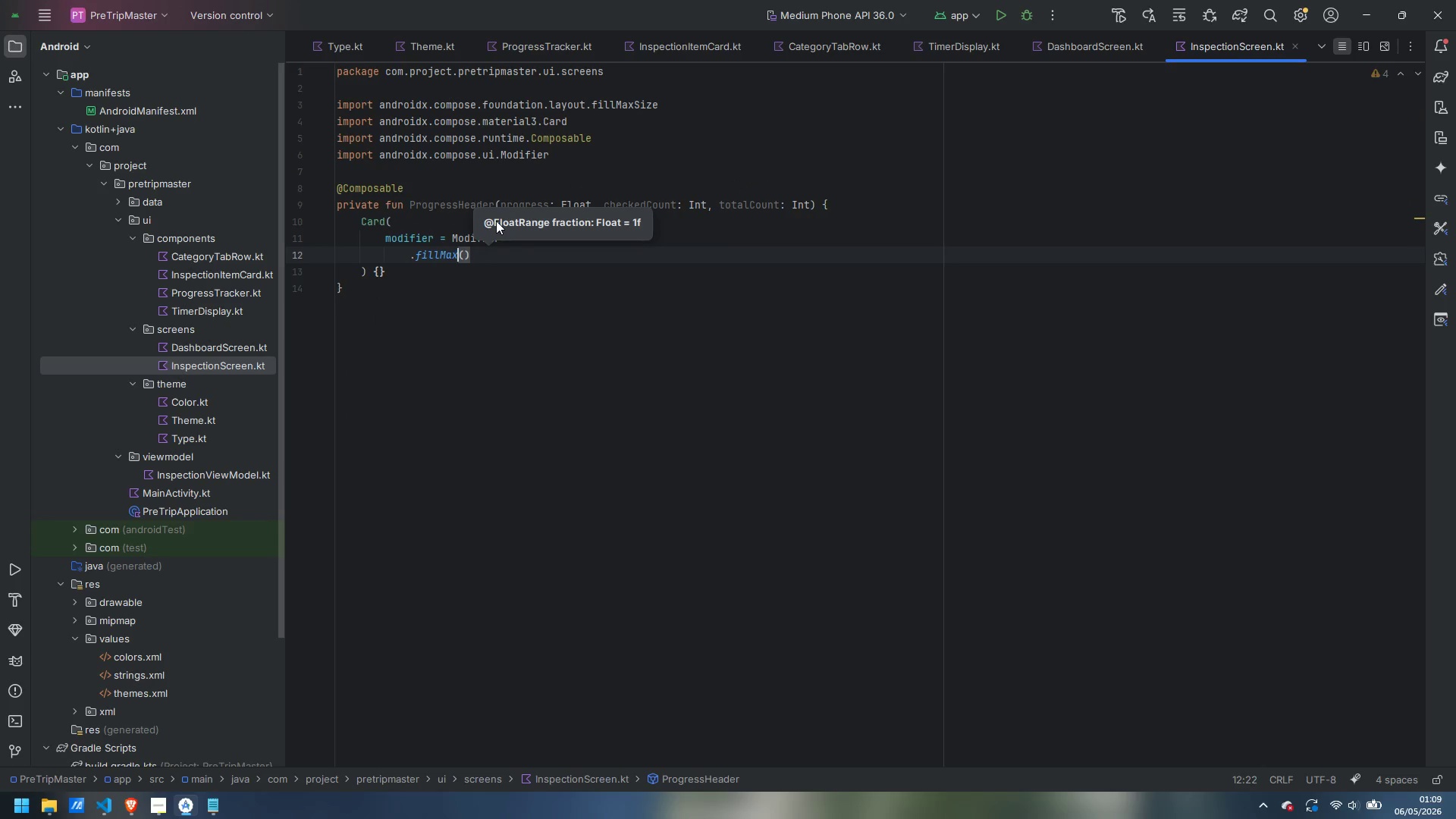 
key(Shift+ShiftLeft)
 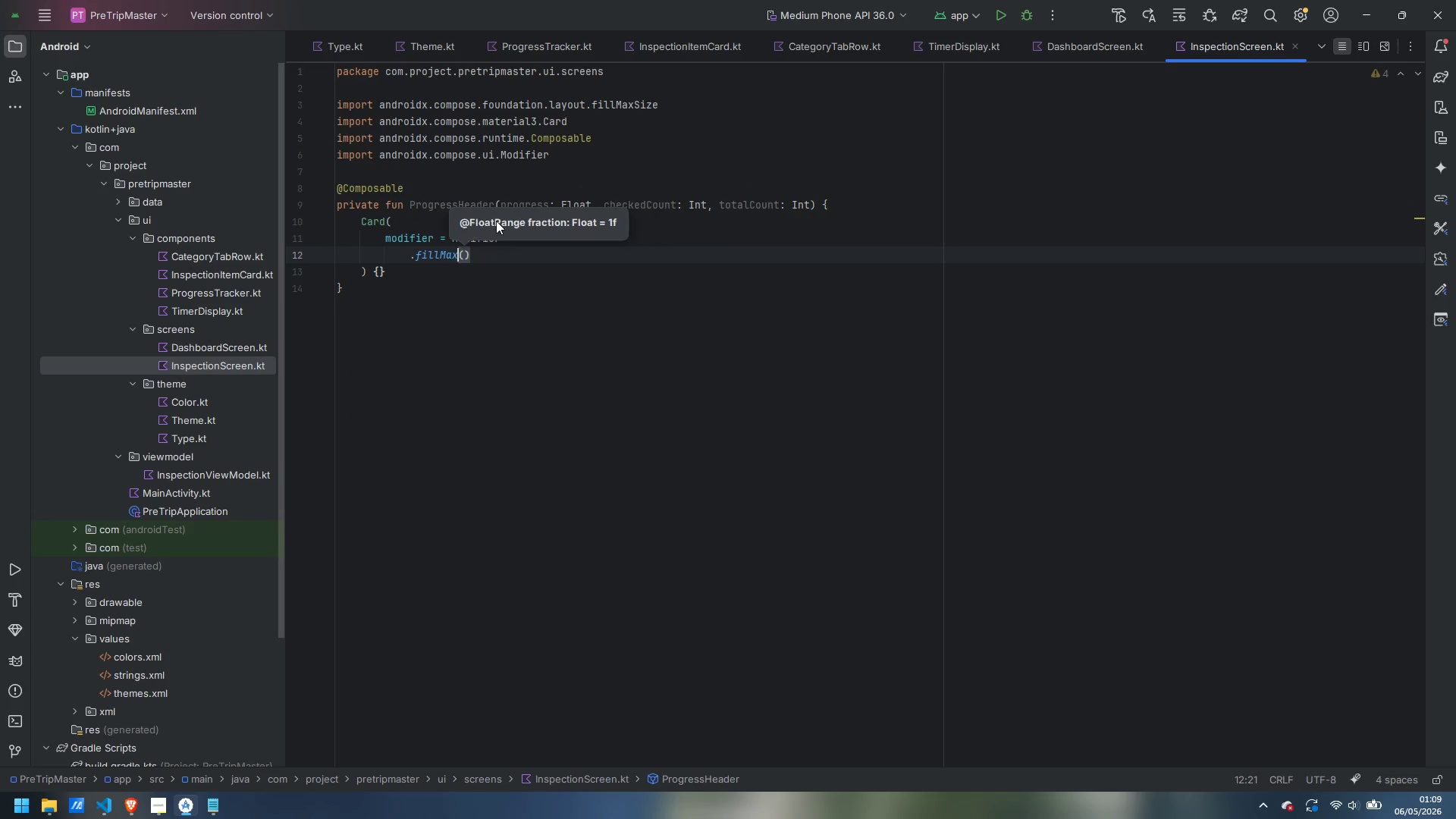 
key(Shift+W)
 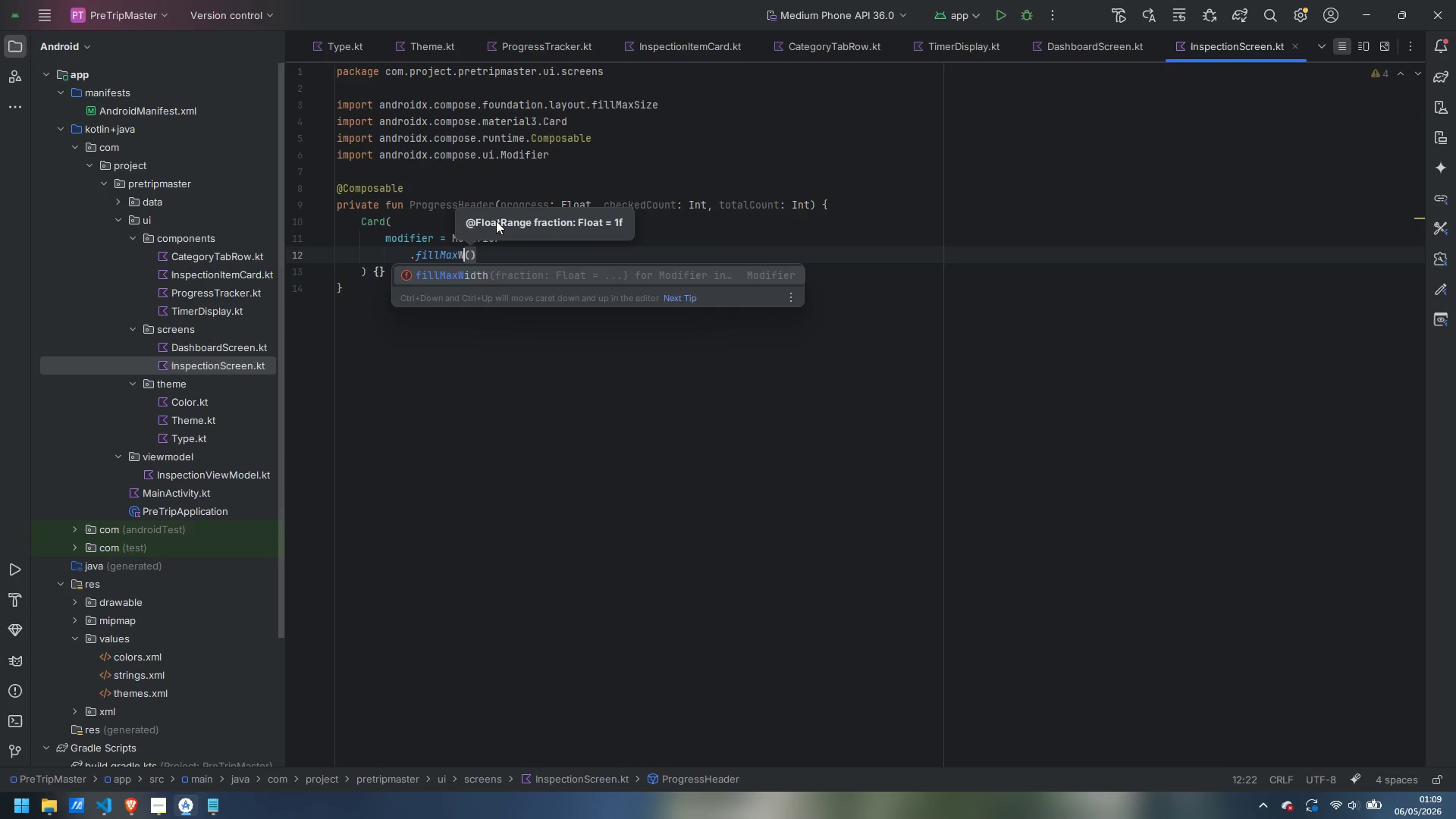 
key(Enter)
 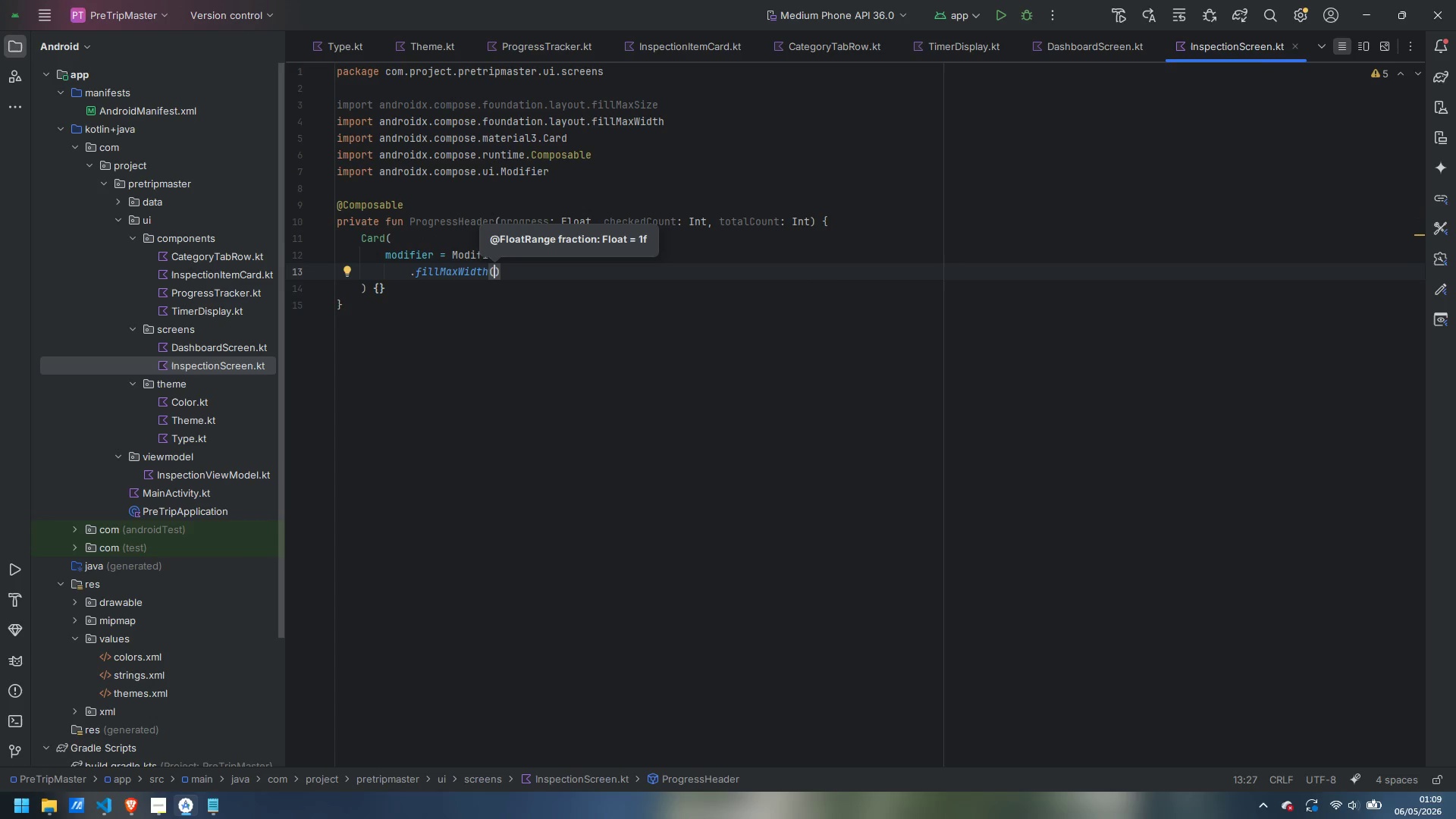 
key(ArrowRight)
 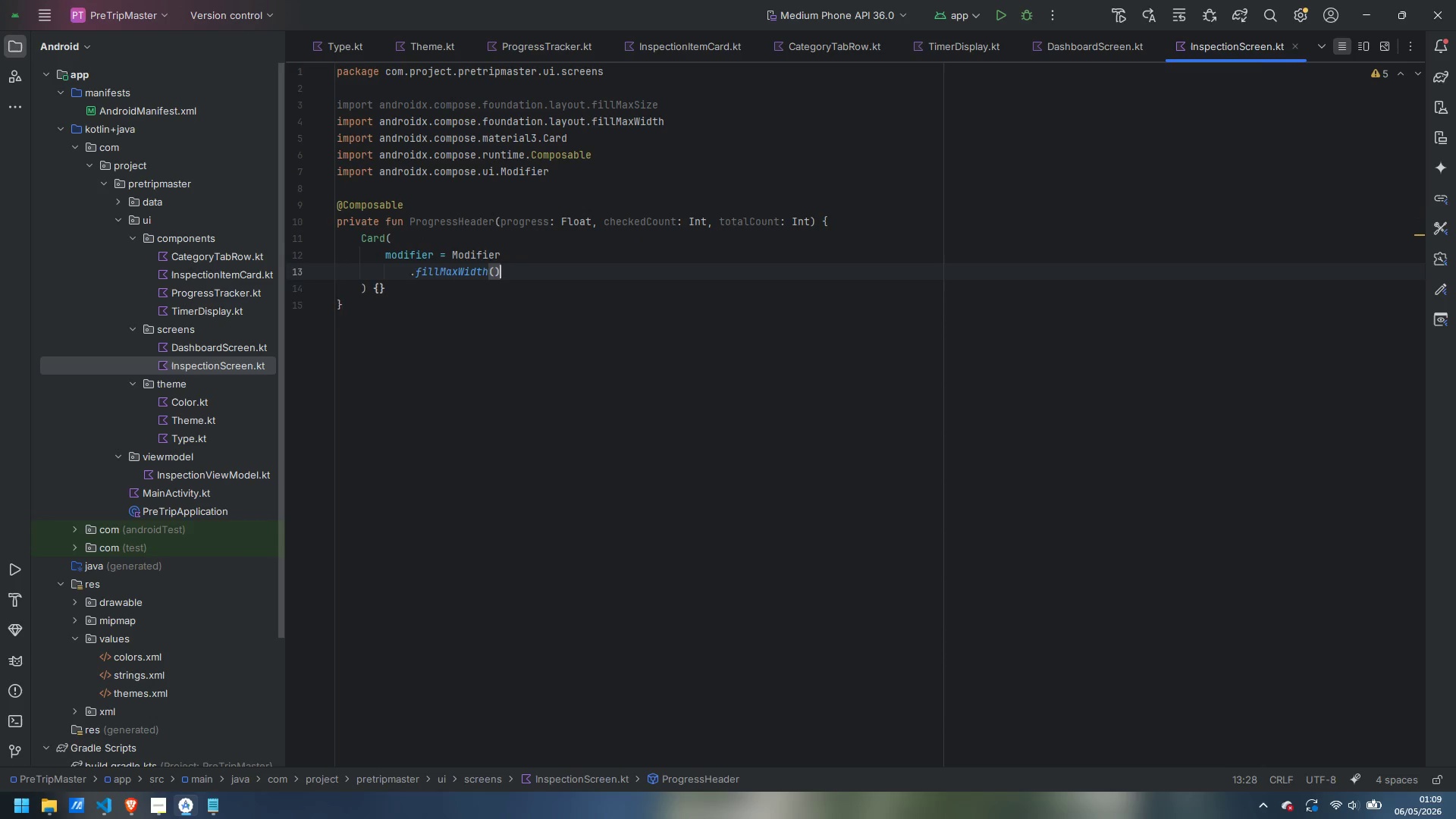 
key(Enter)
 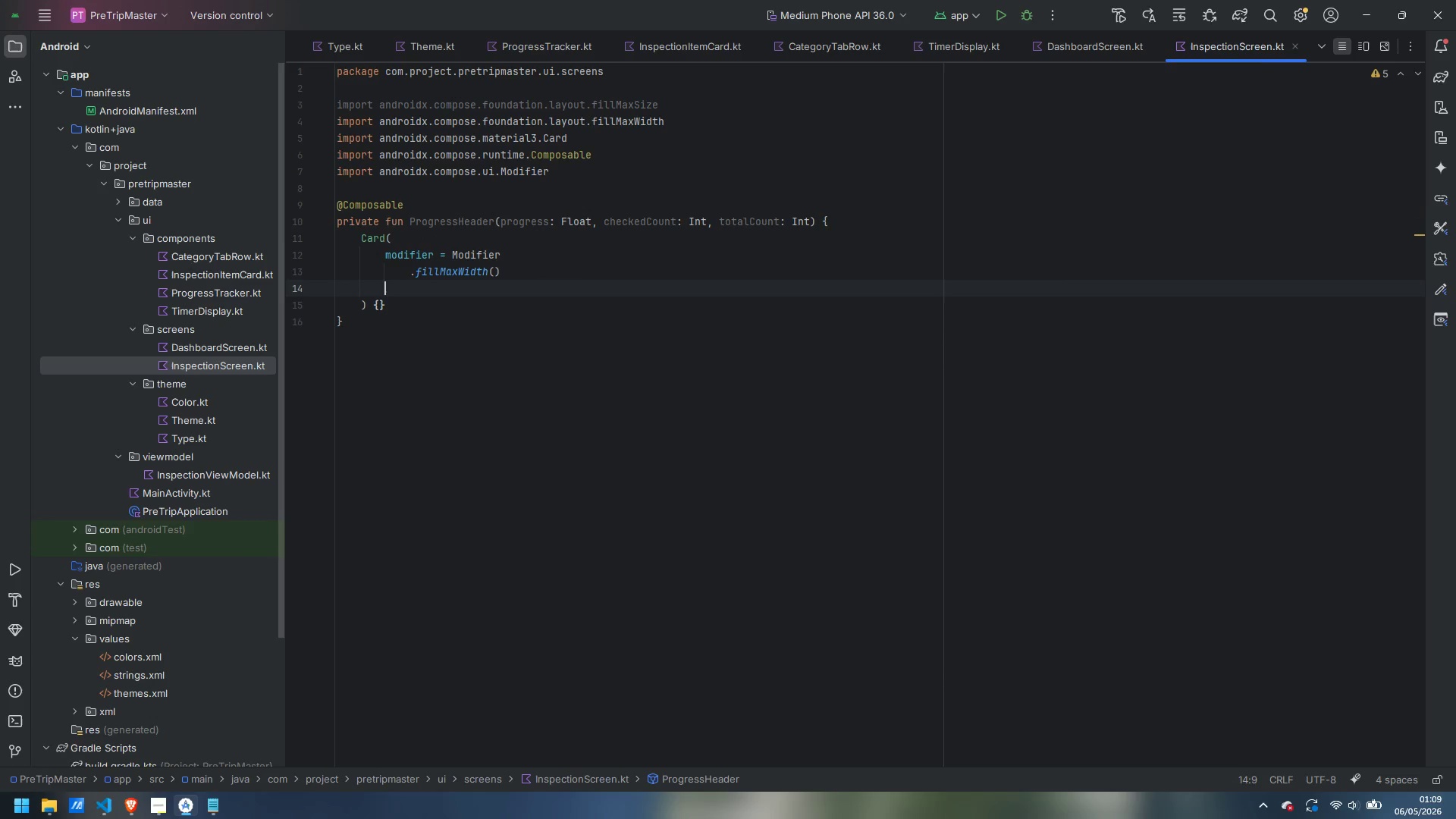 
type(.padd)
 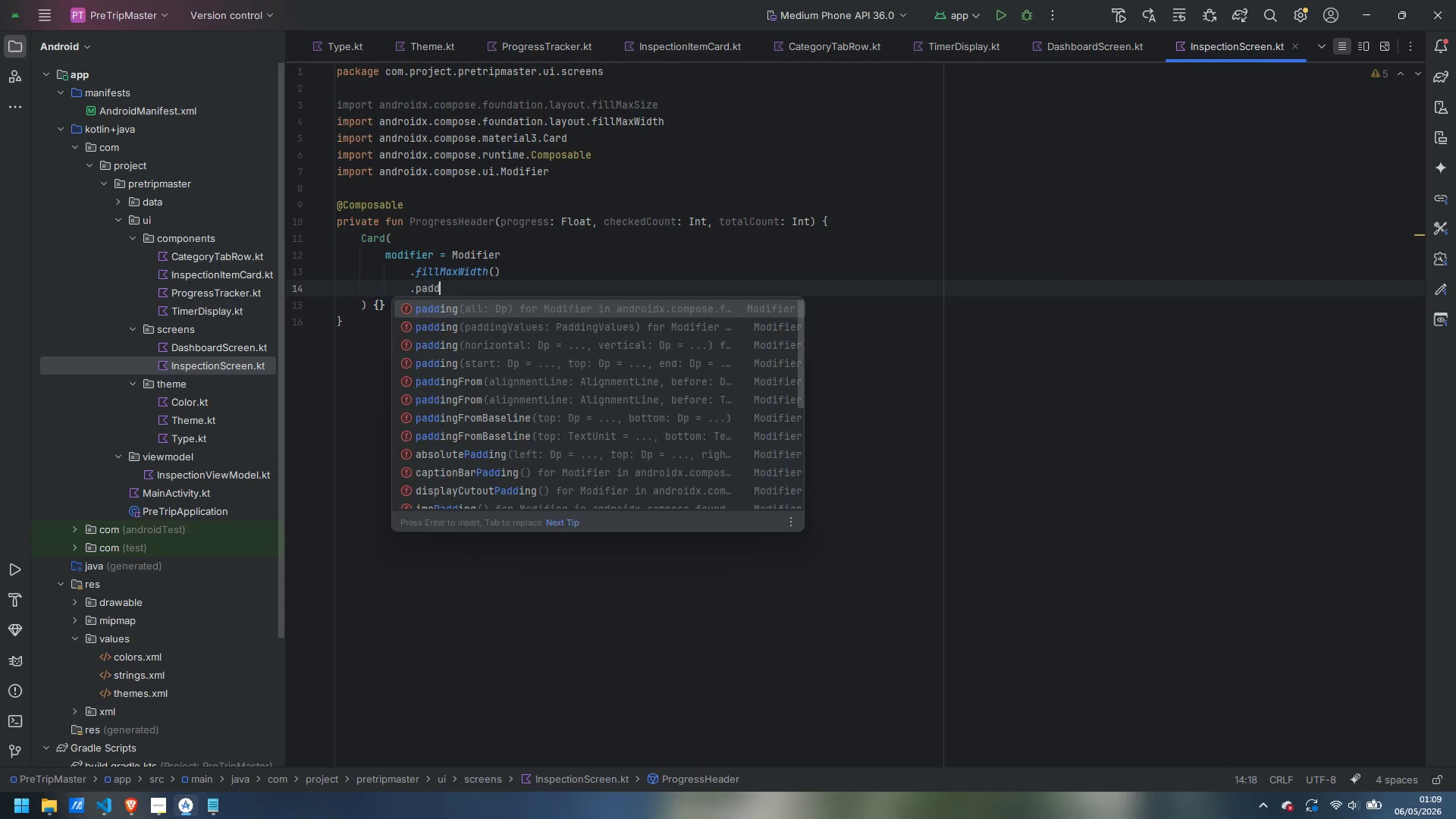 
key(Enter)
 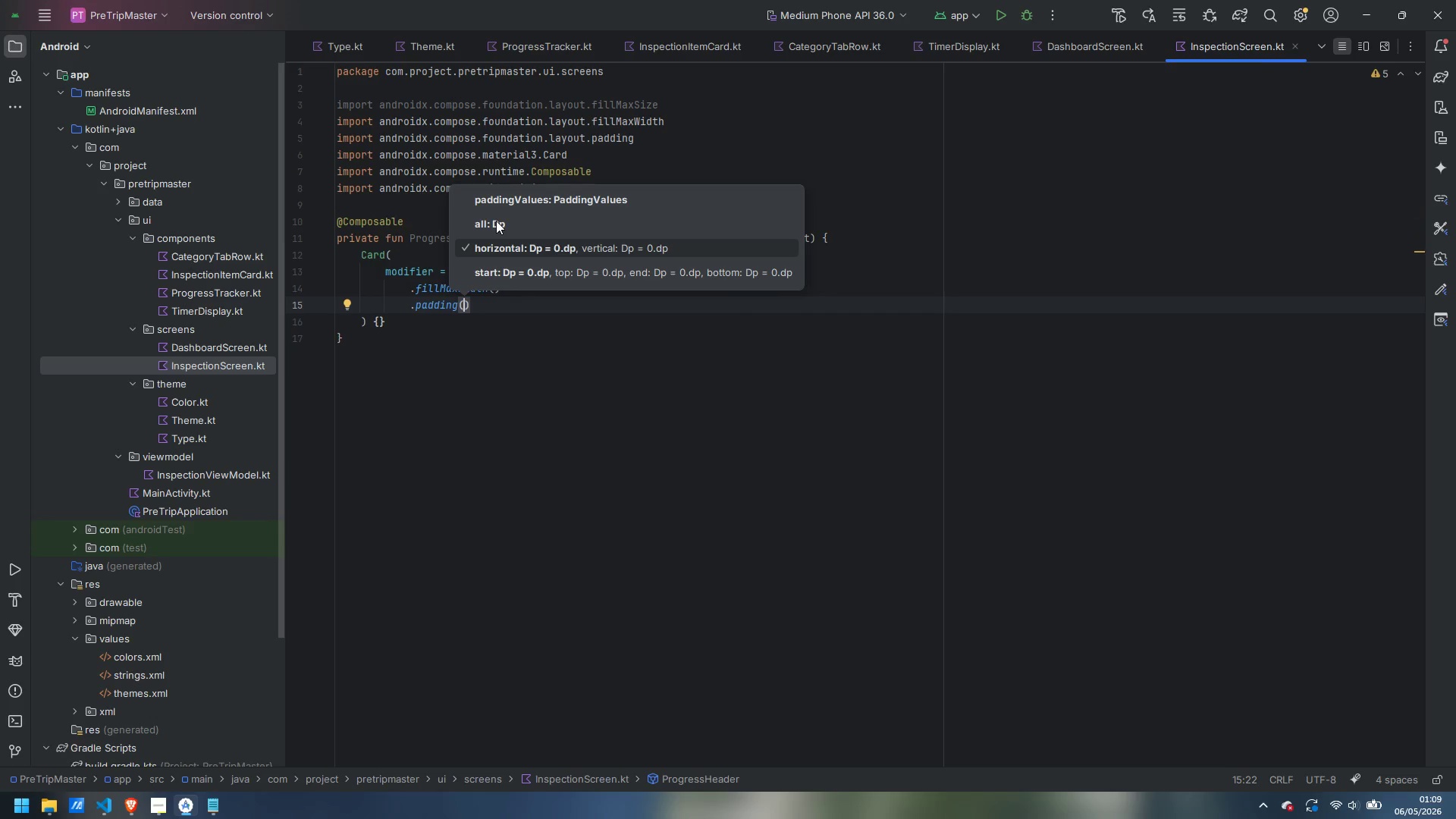 
type(hori)
 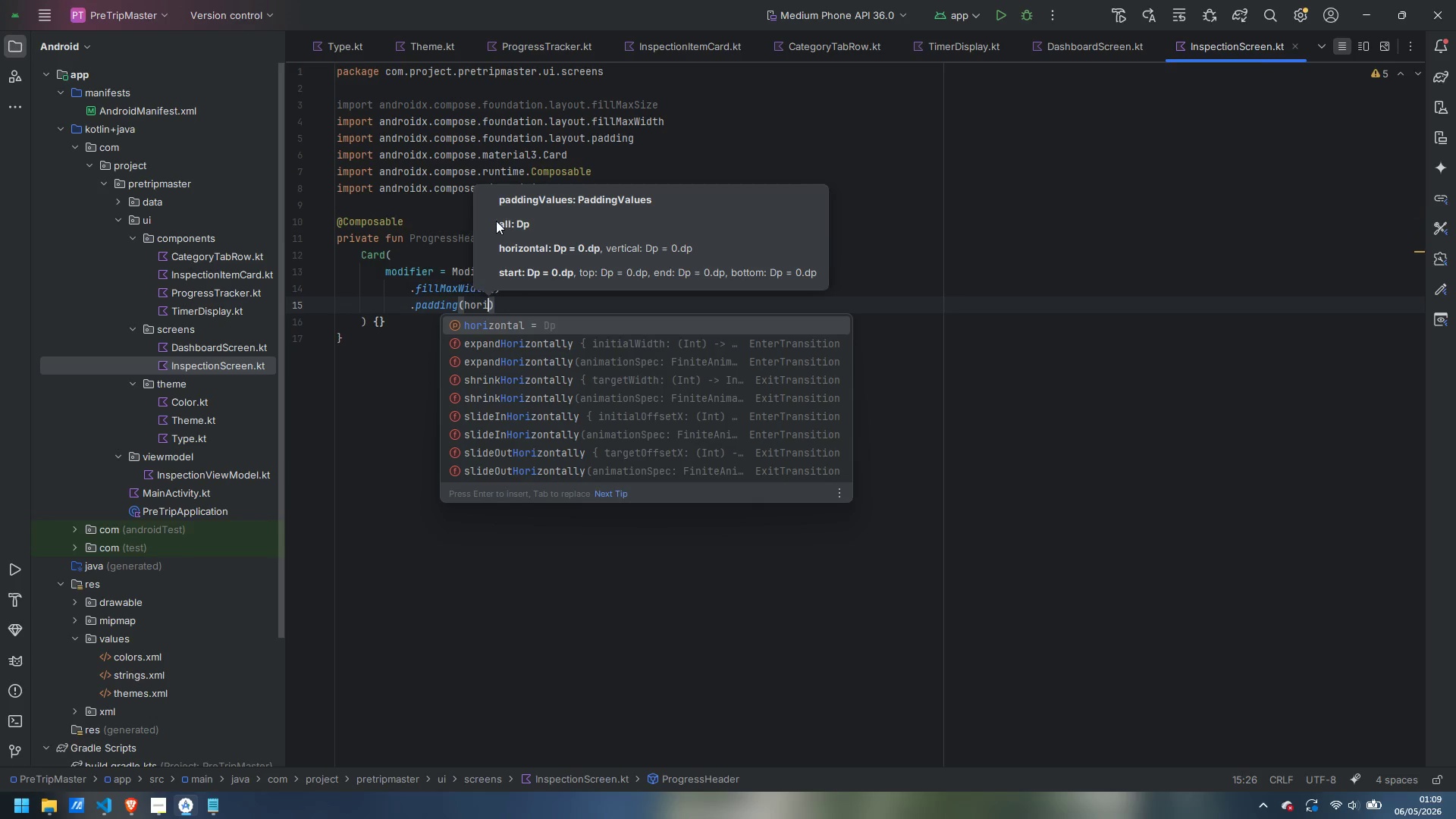 
key(Enter)
 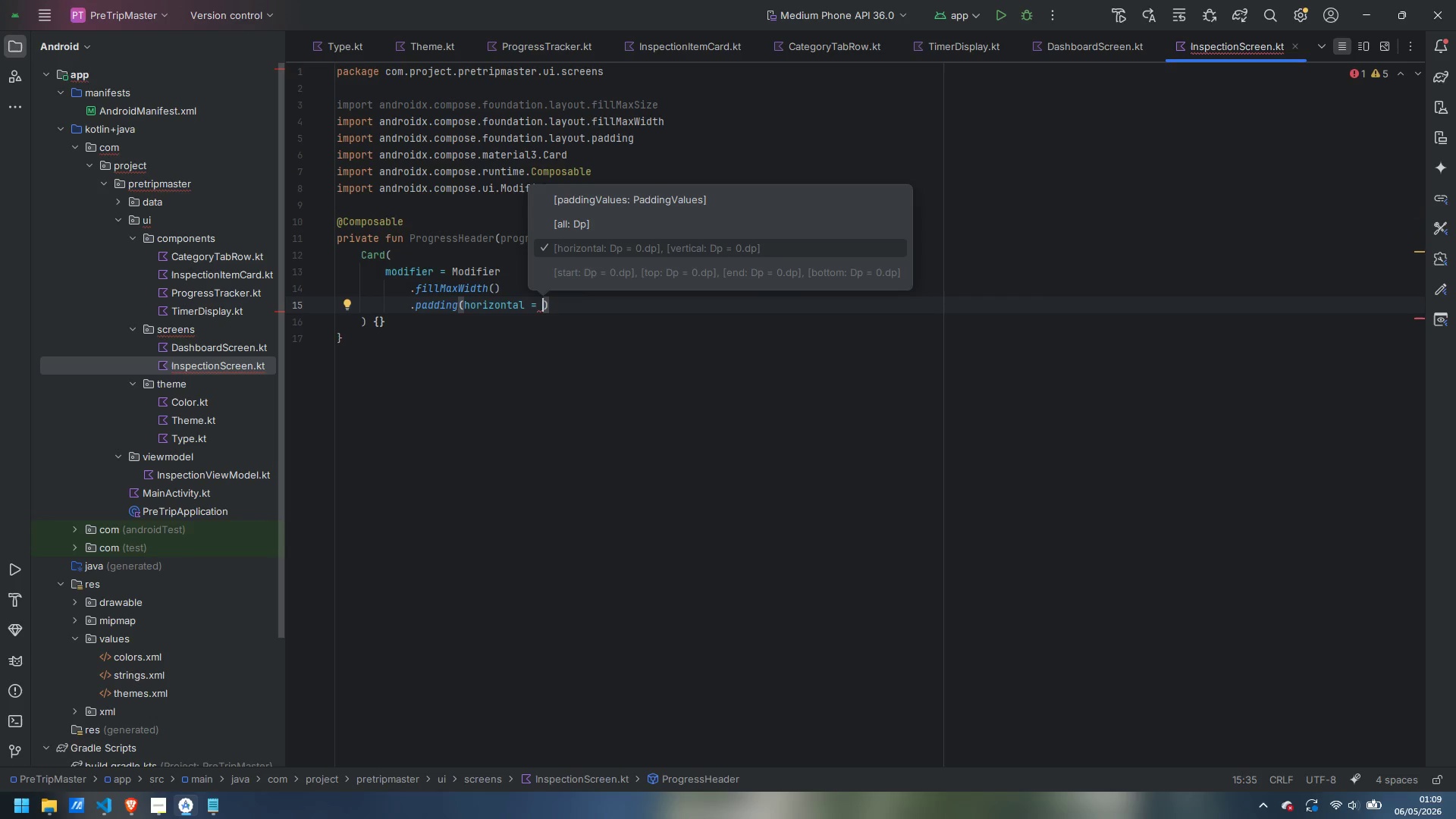 
type(16.dp, ver)
 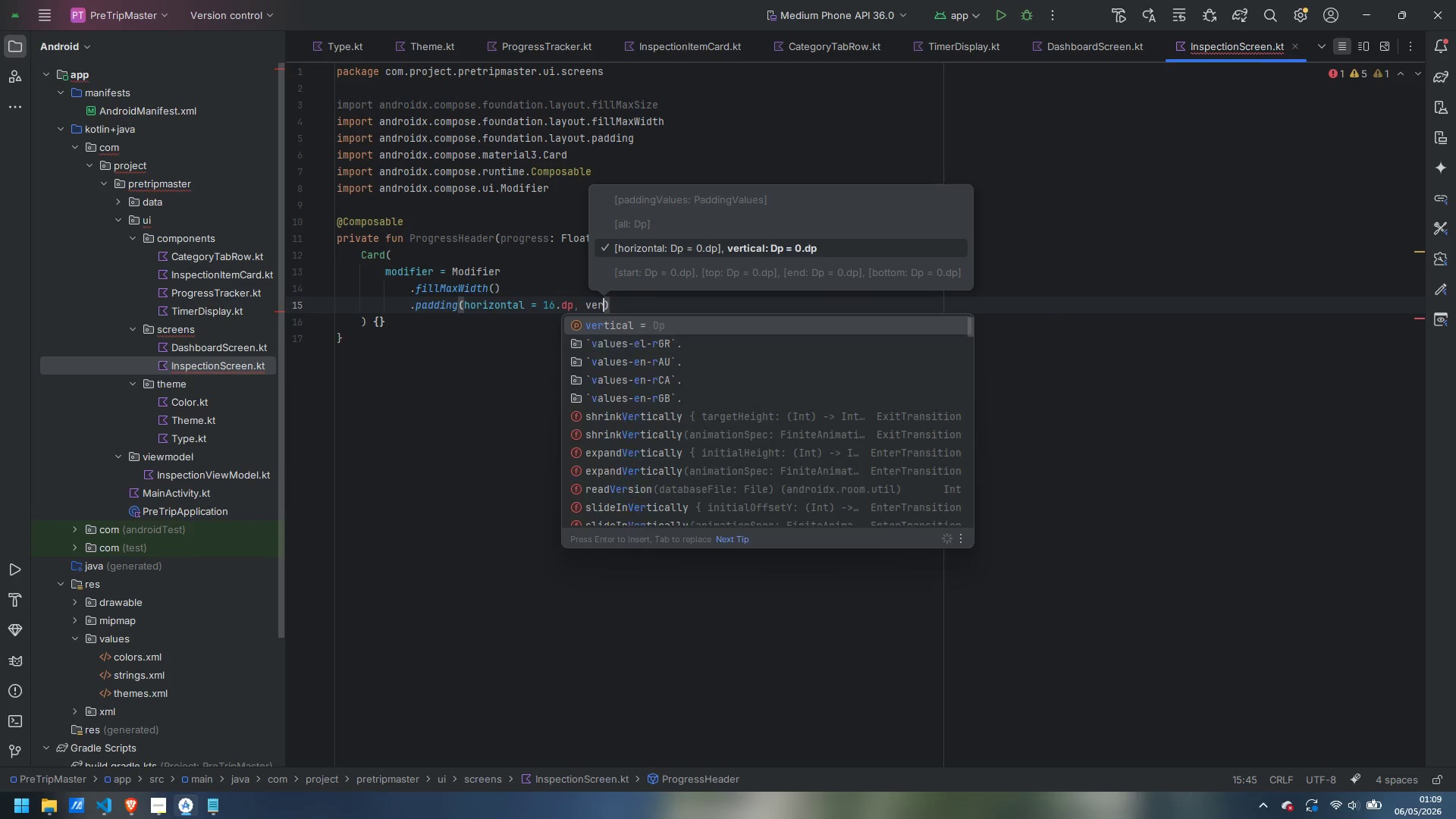 
key(Enter)
 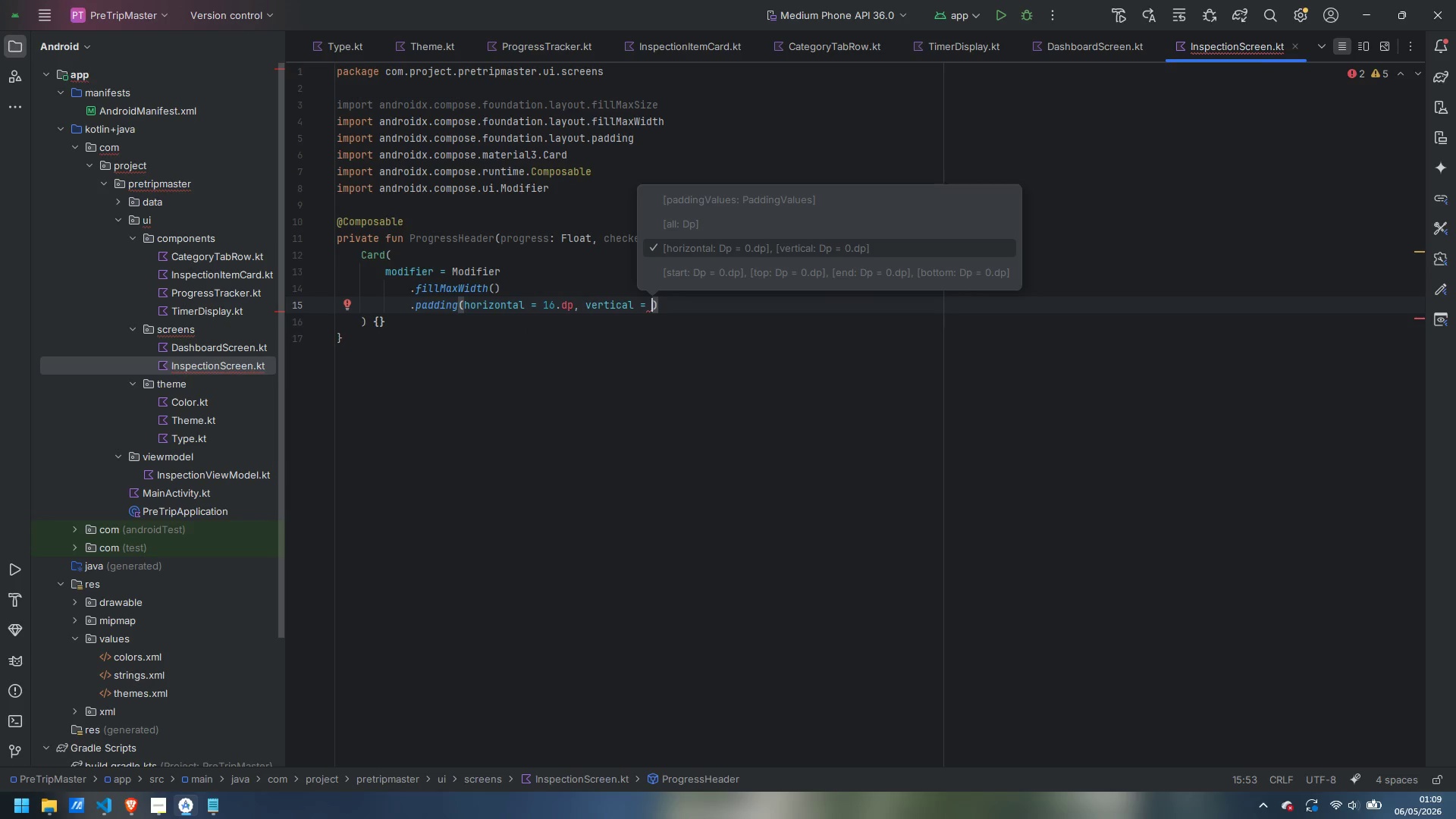 
type(8.dp)
 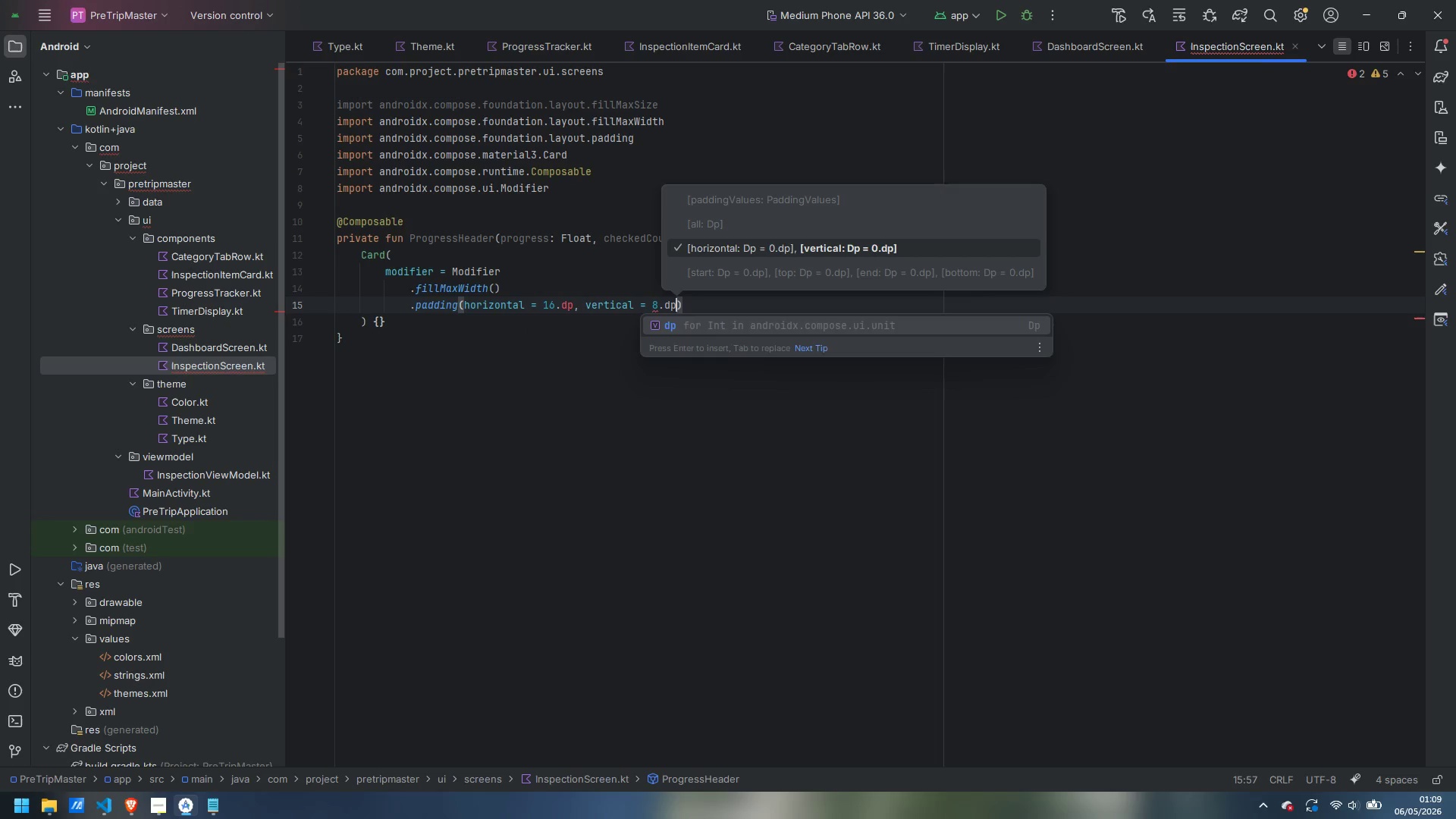 
key(Enter)
 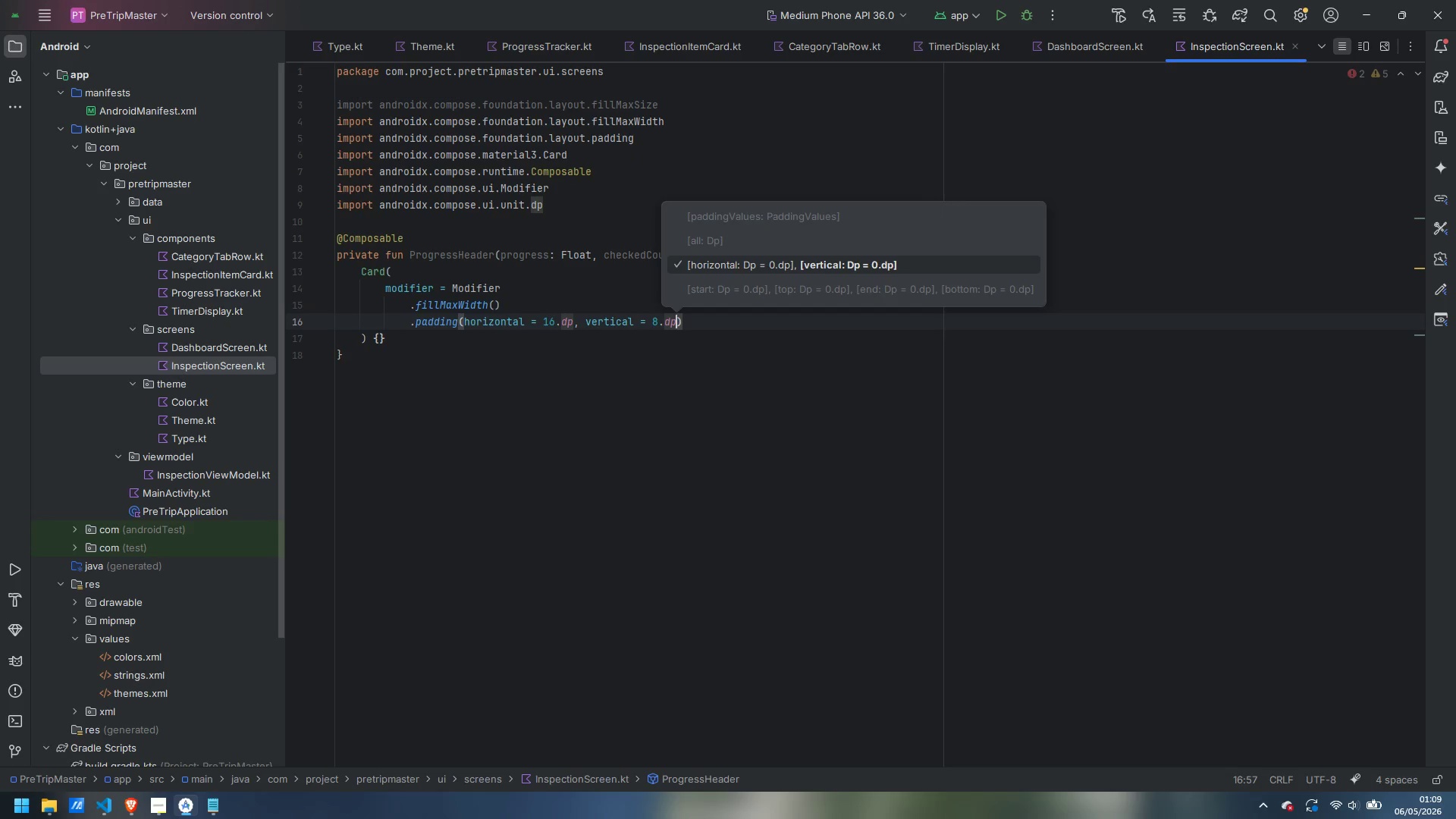 
key(ArrowRight)
 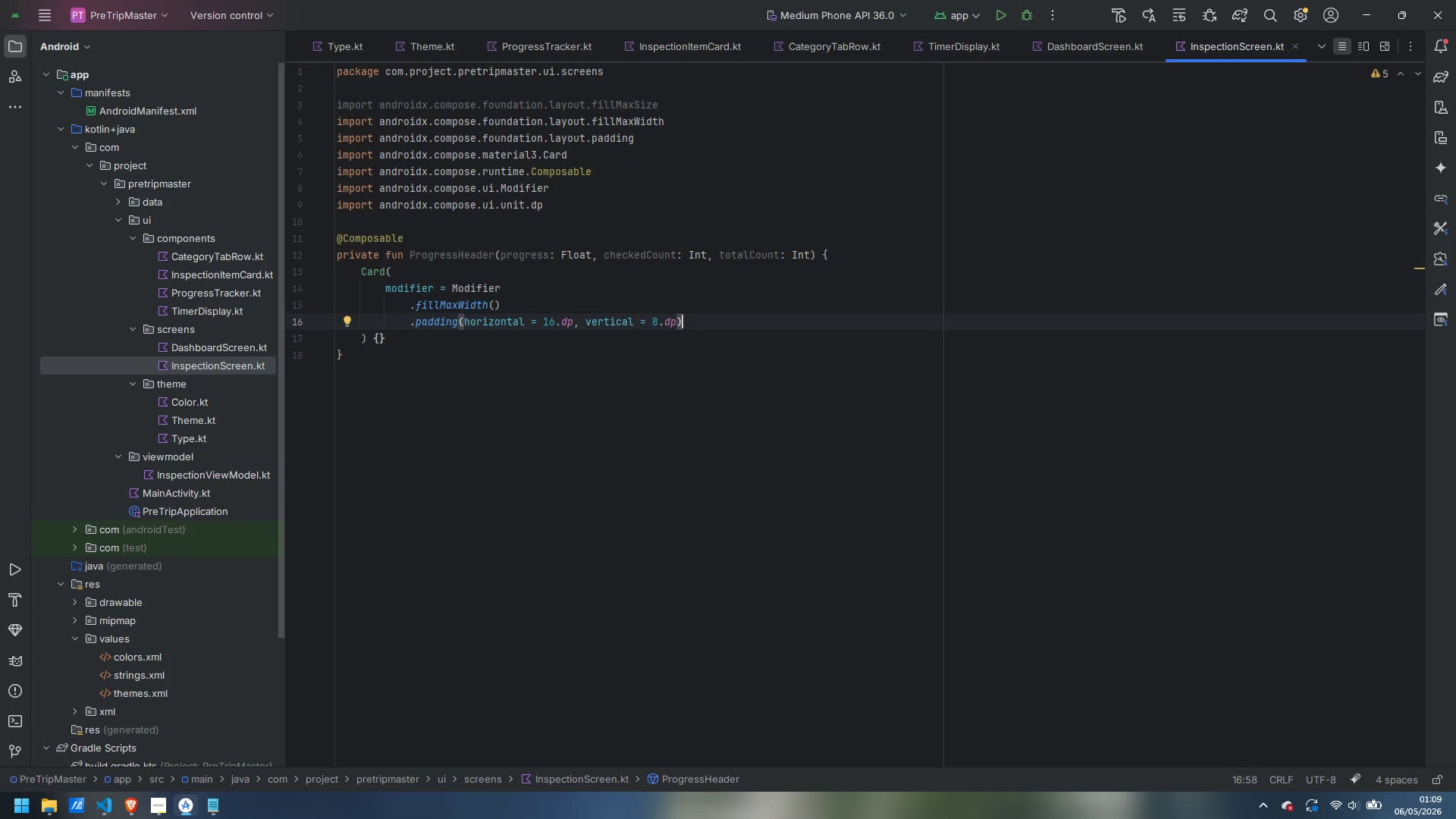 
key(Comma)
 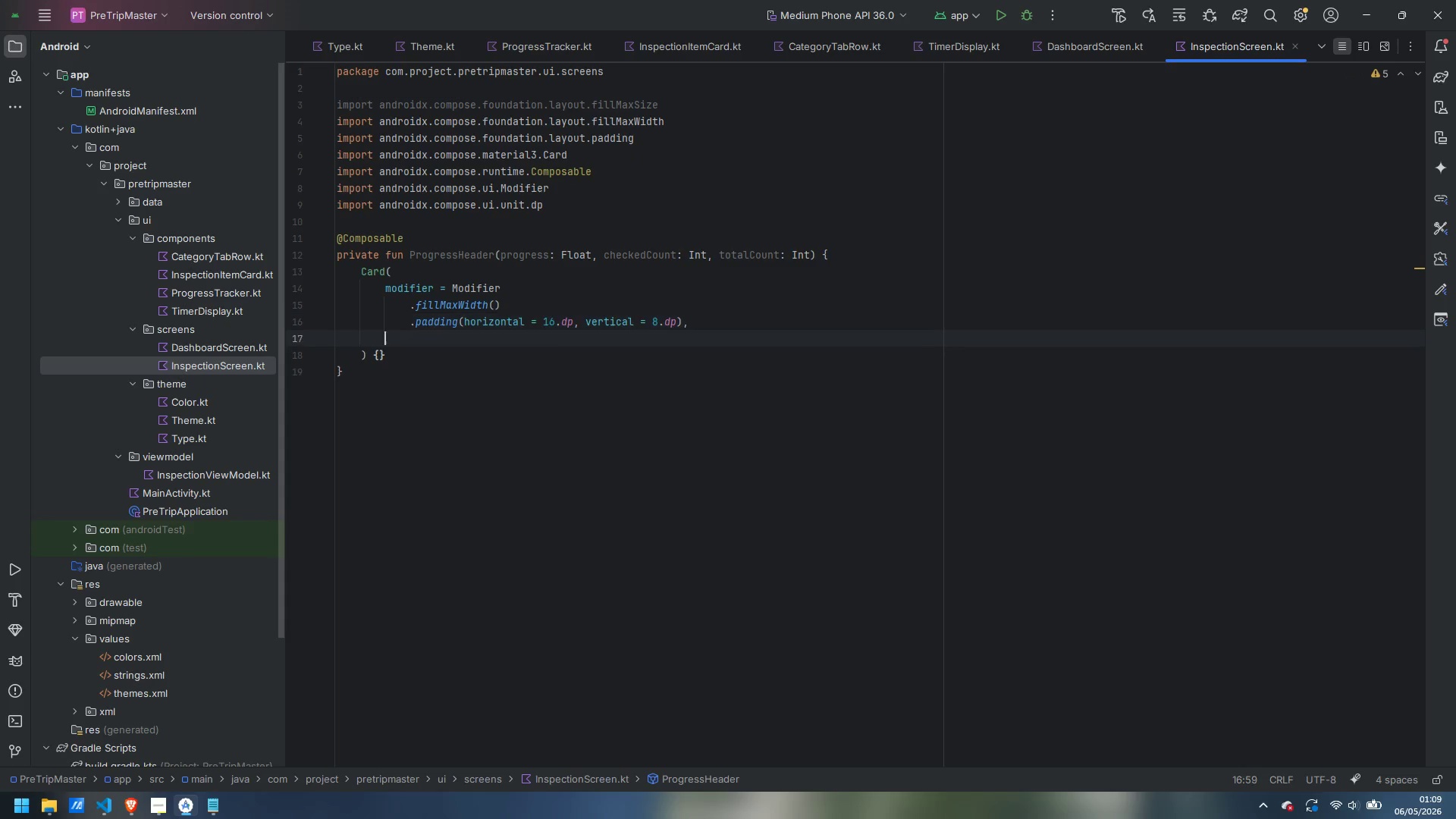 
key(Enter)
 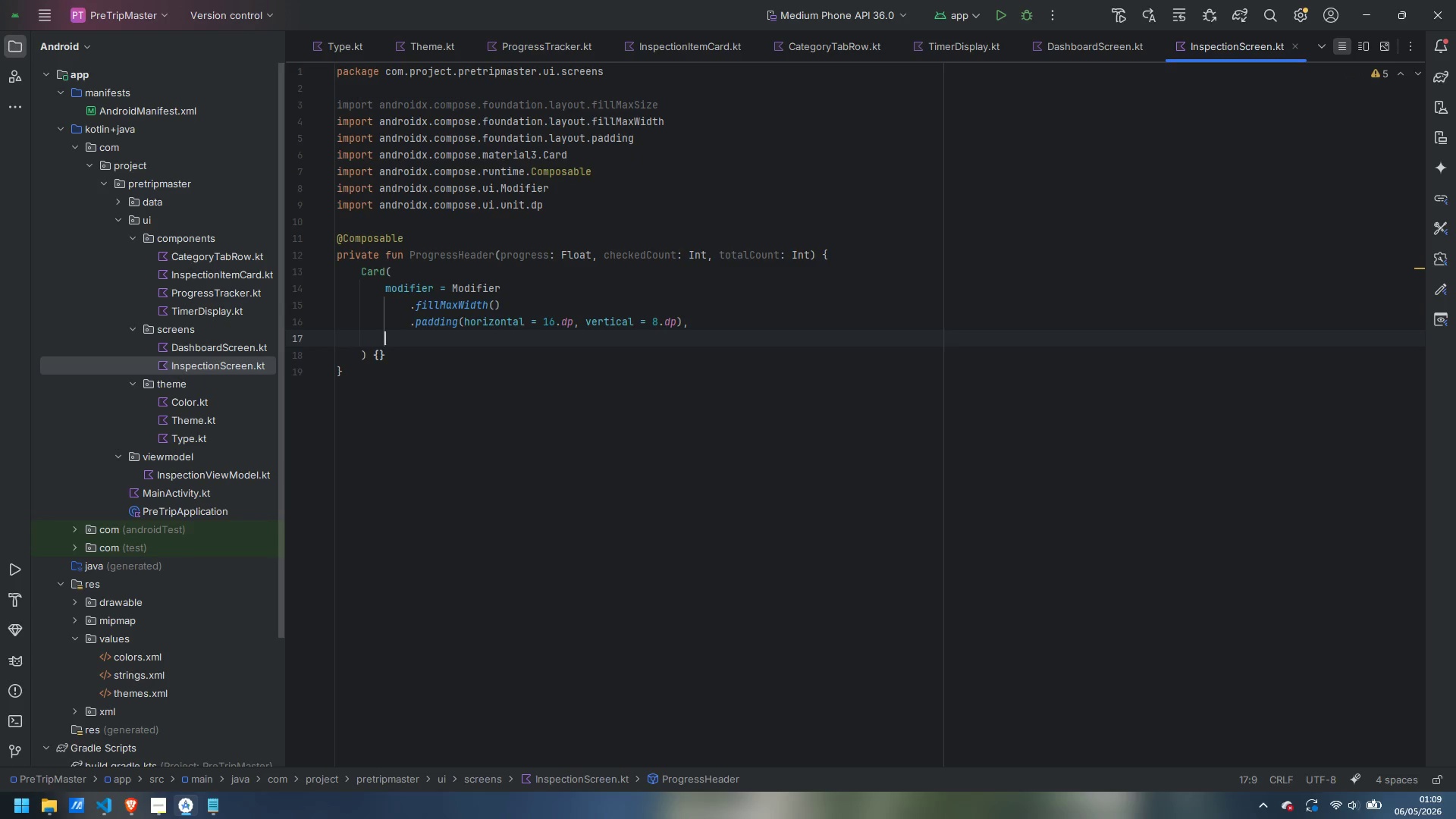 
type(colos)
key(Backspace)
type(rs = CardDe)
 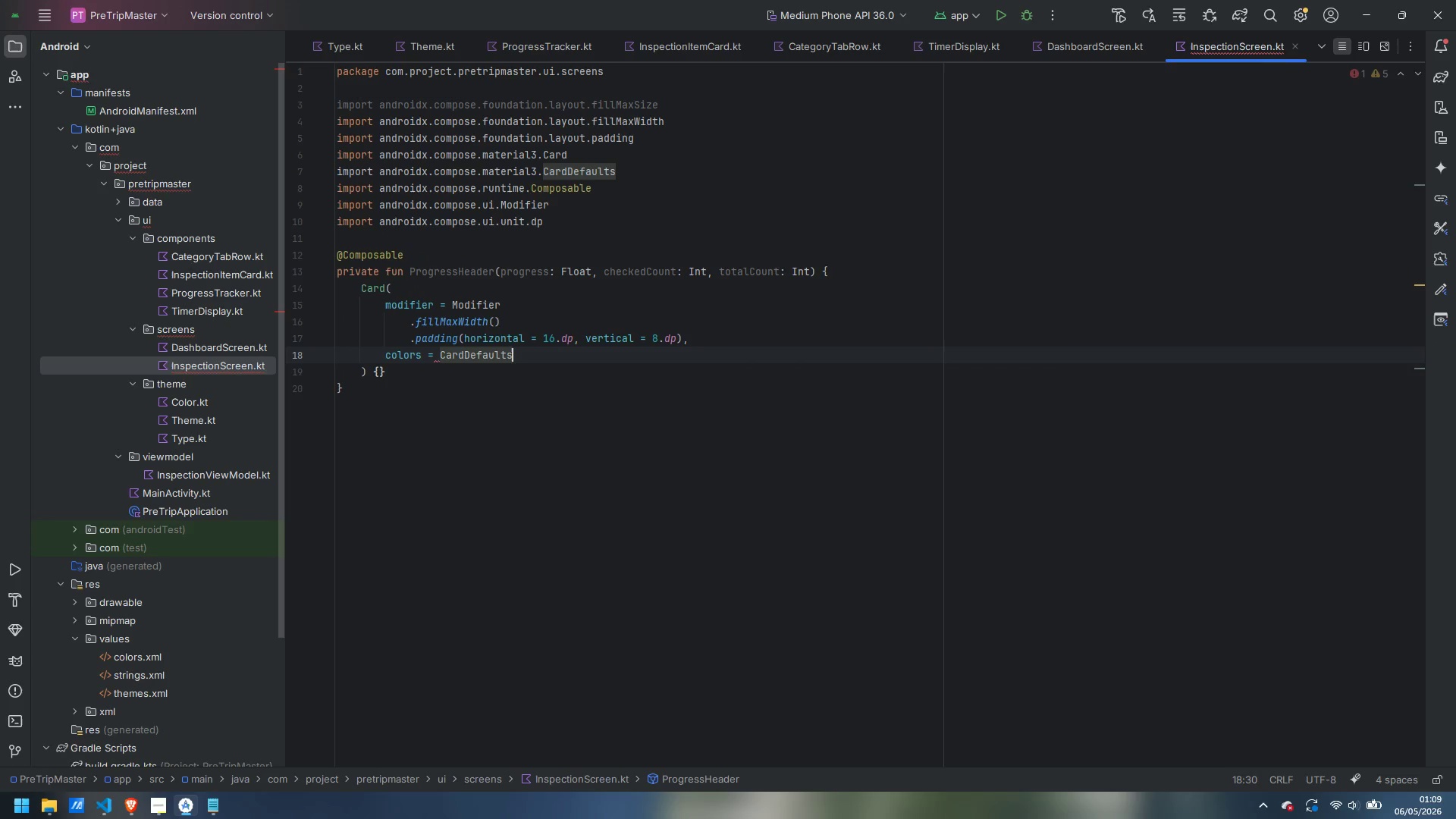 
 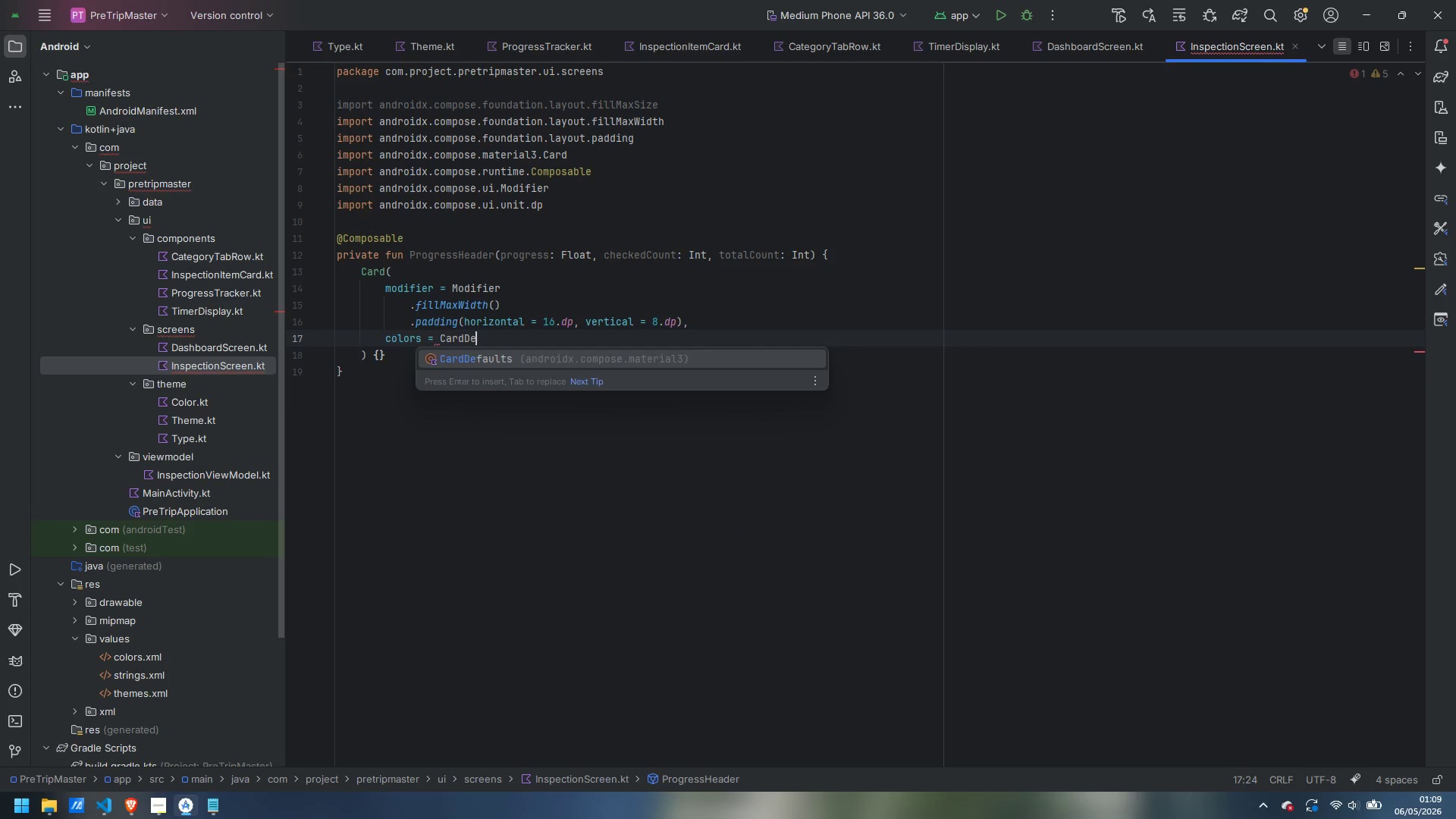 
key(Enter)
 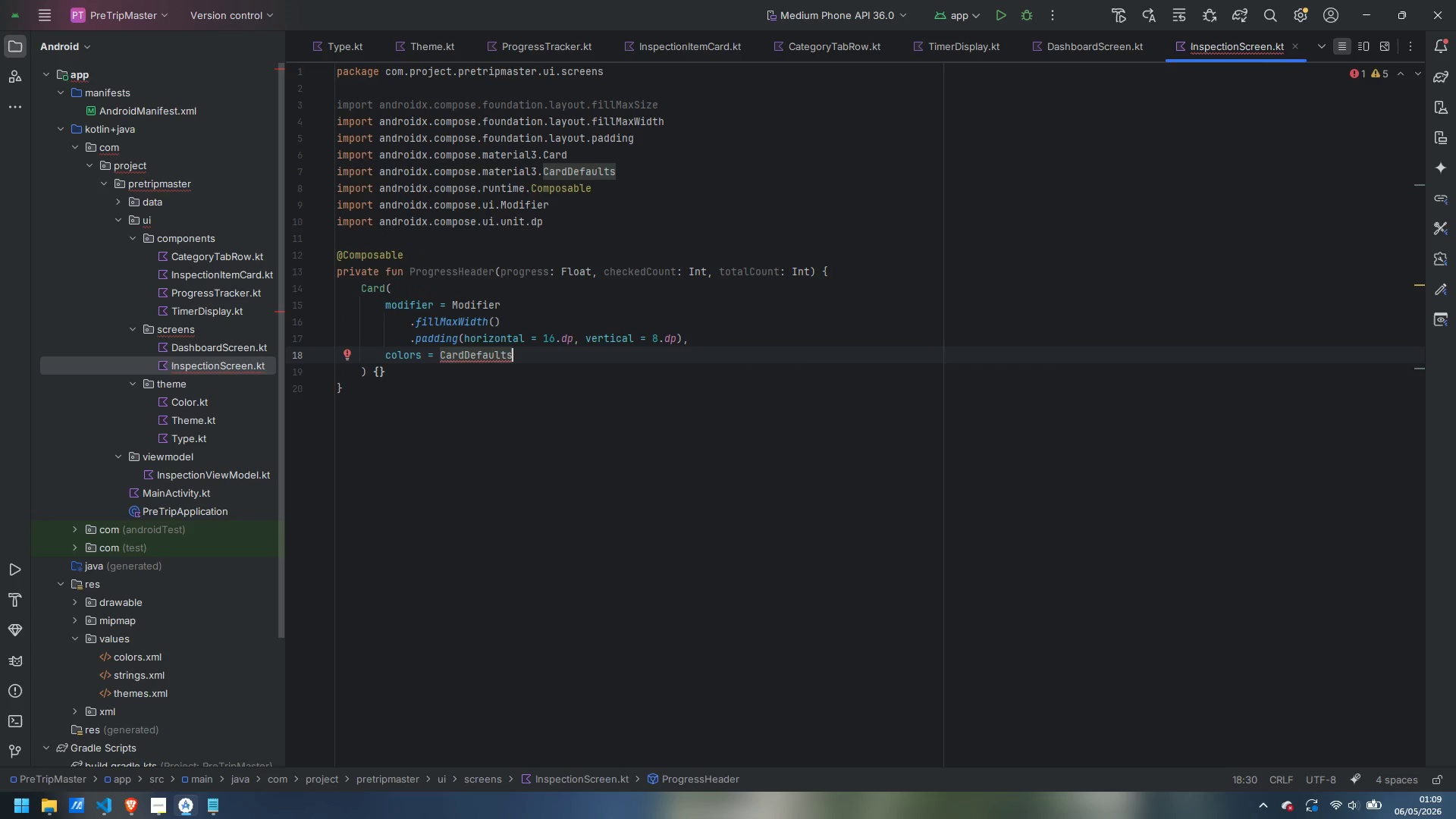 
type(.car)
 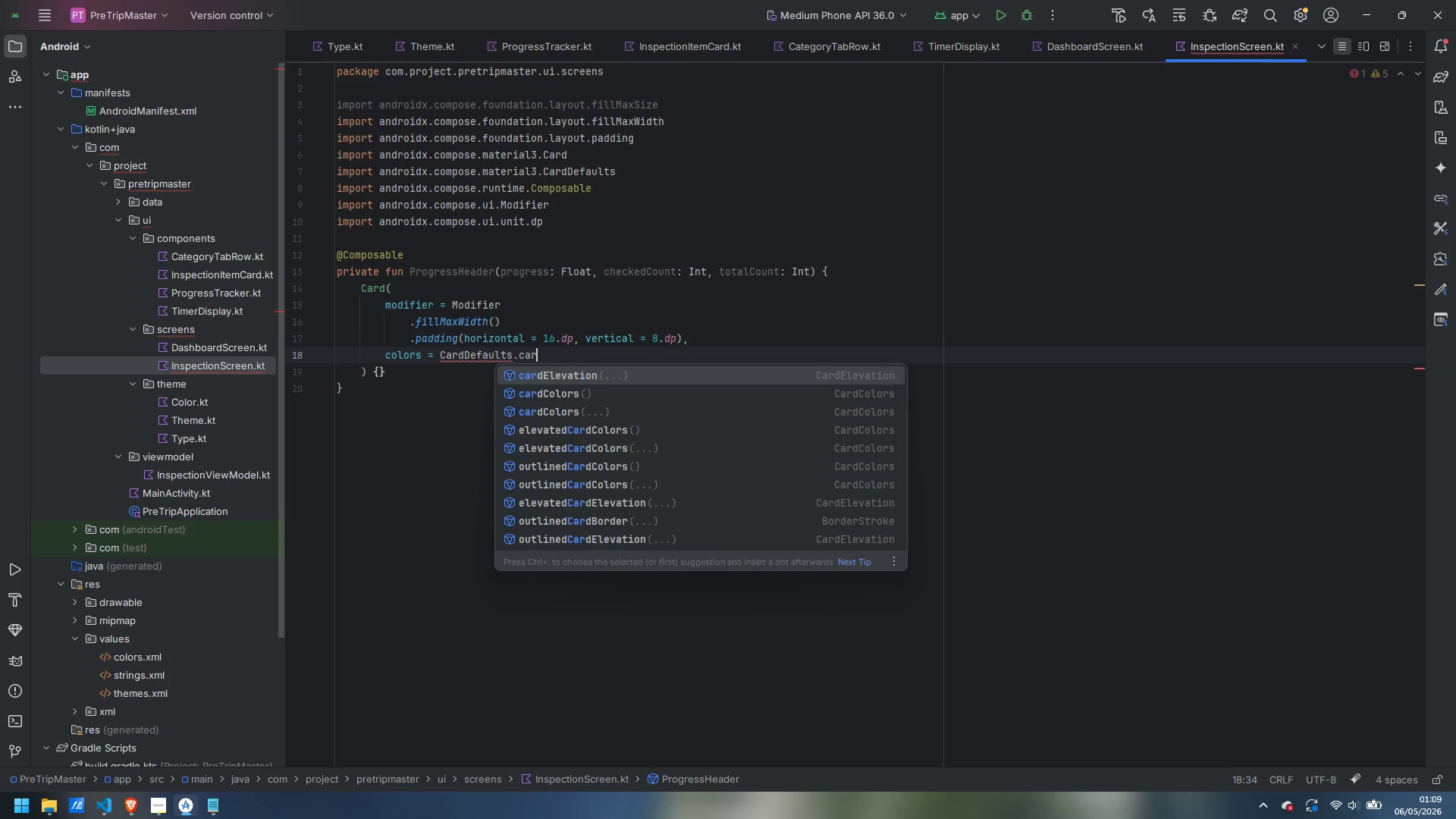 
key(ArrowDown)
 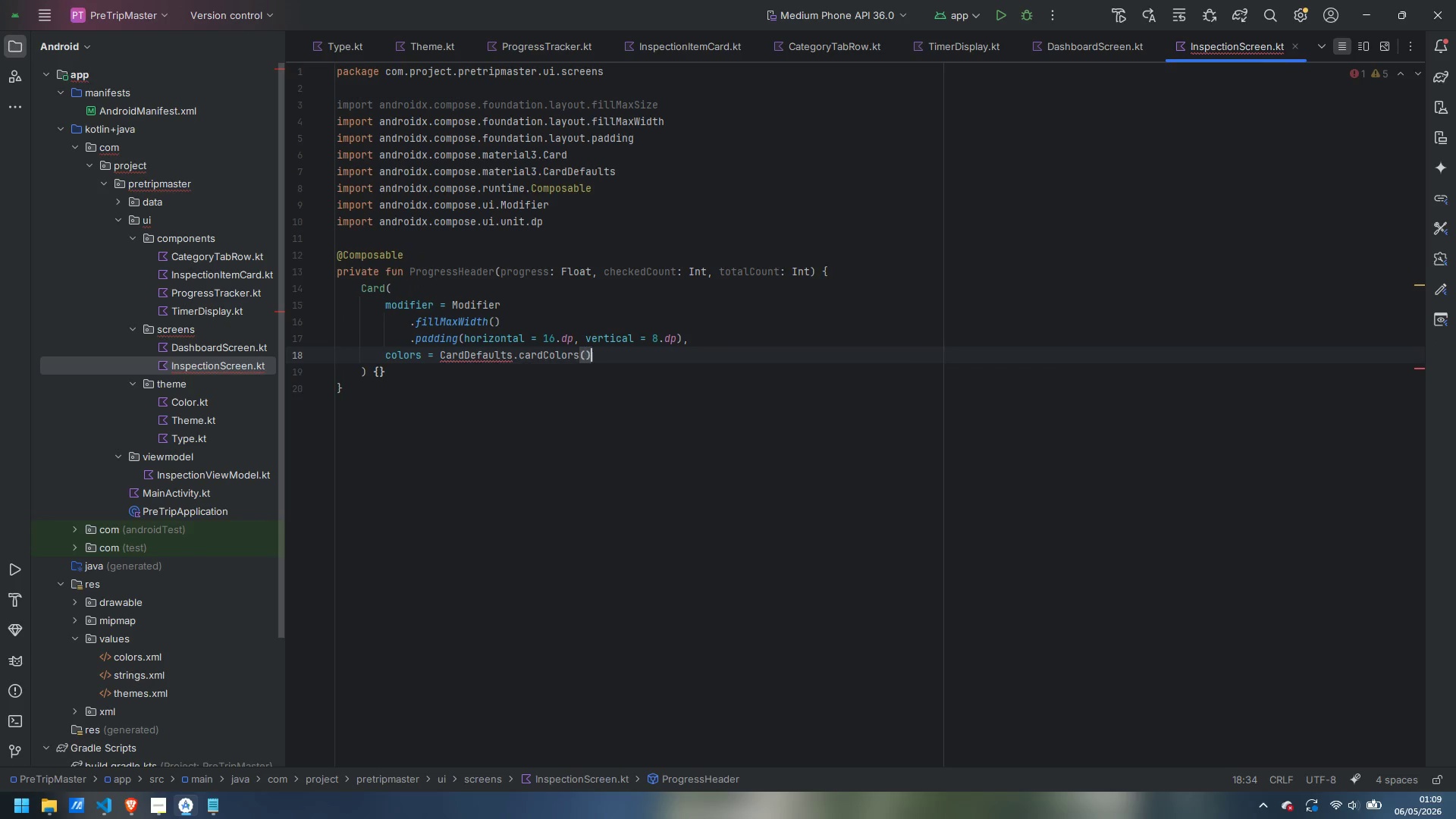 
key(Enter)
 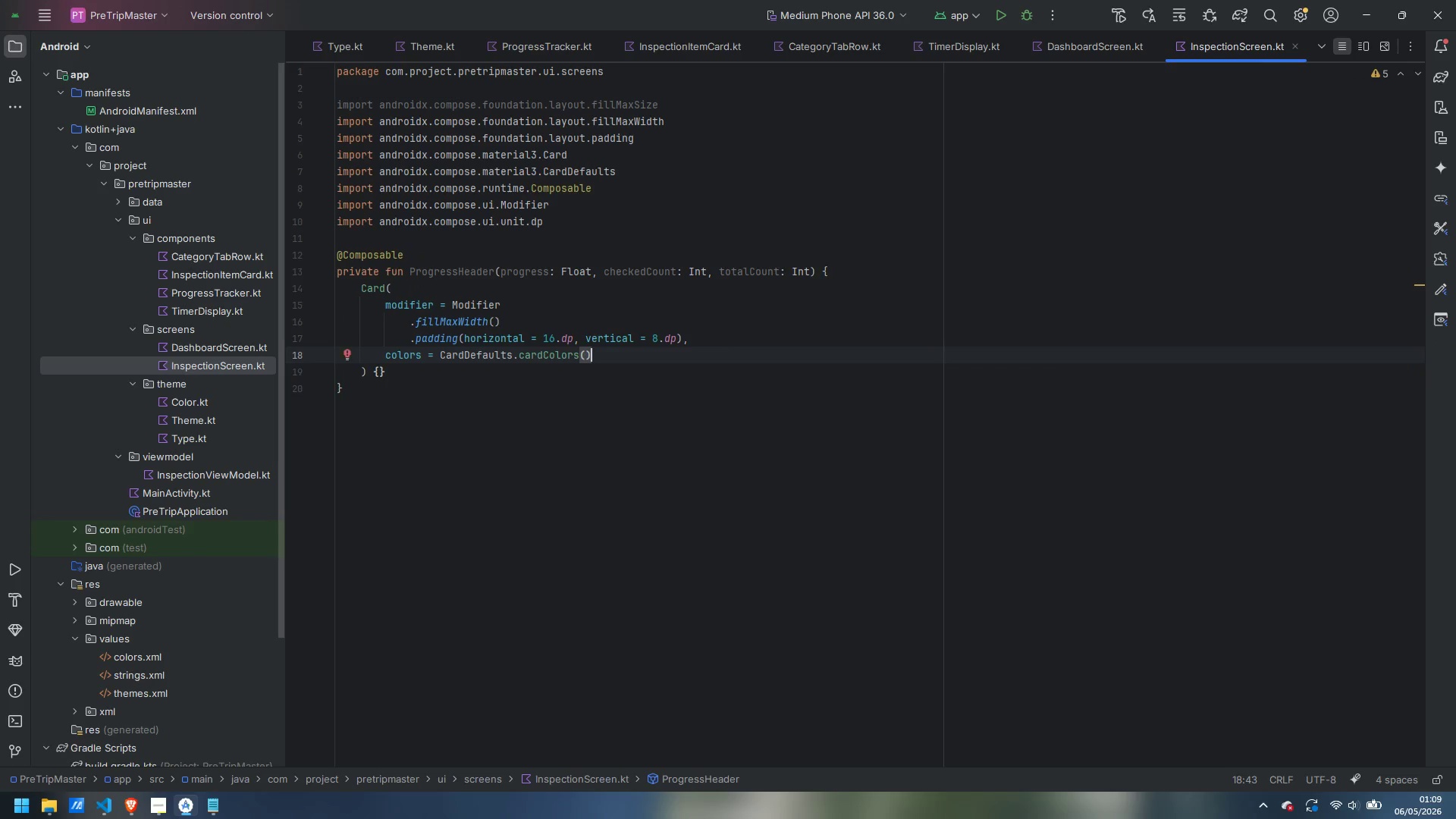 
key(Period)
 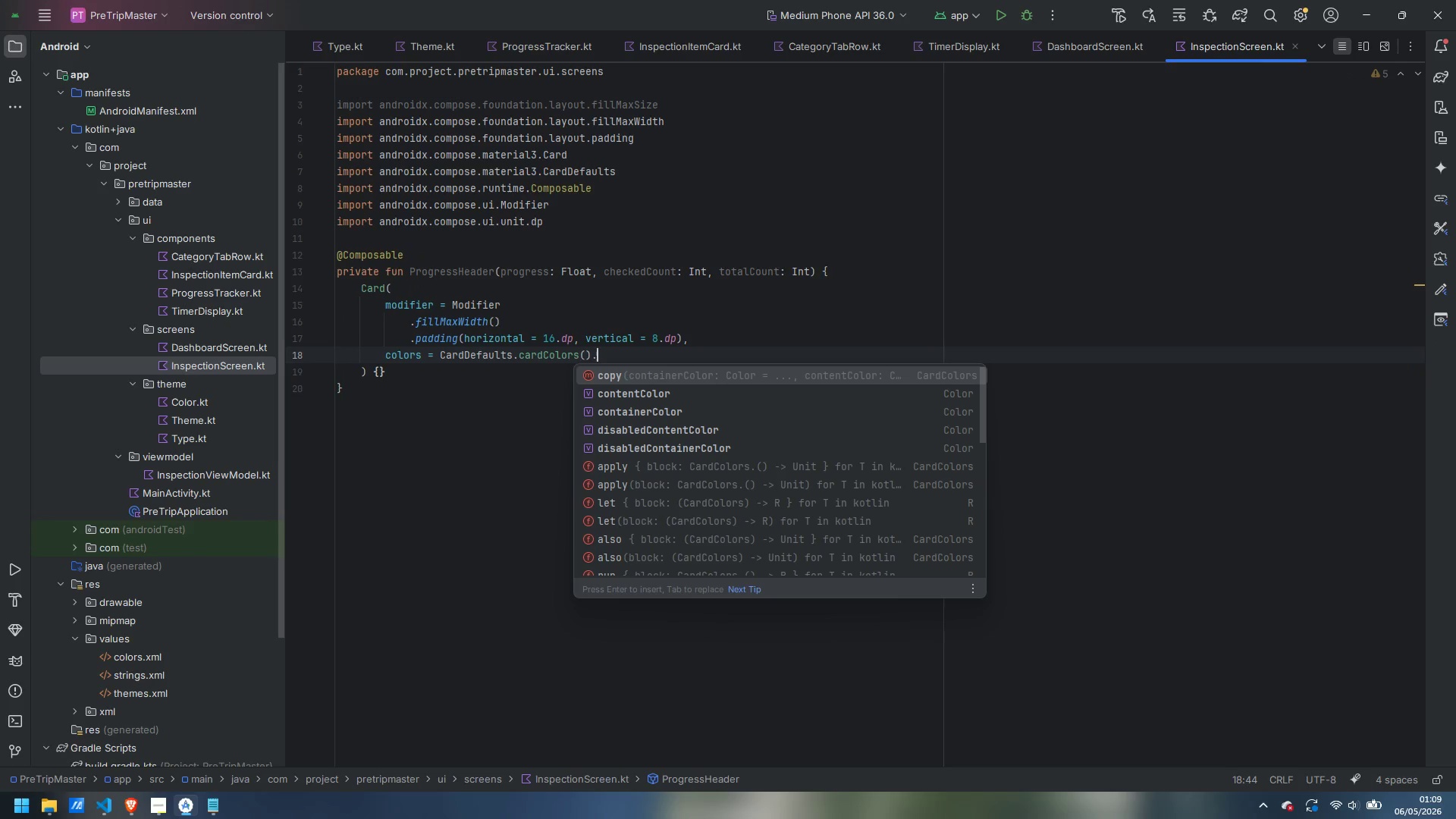 
key(ArrowLeft)
 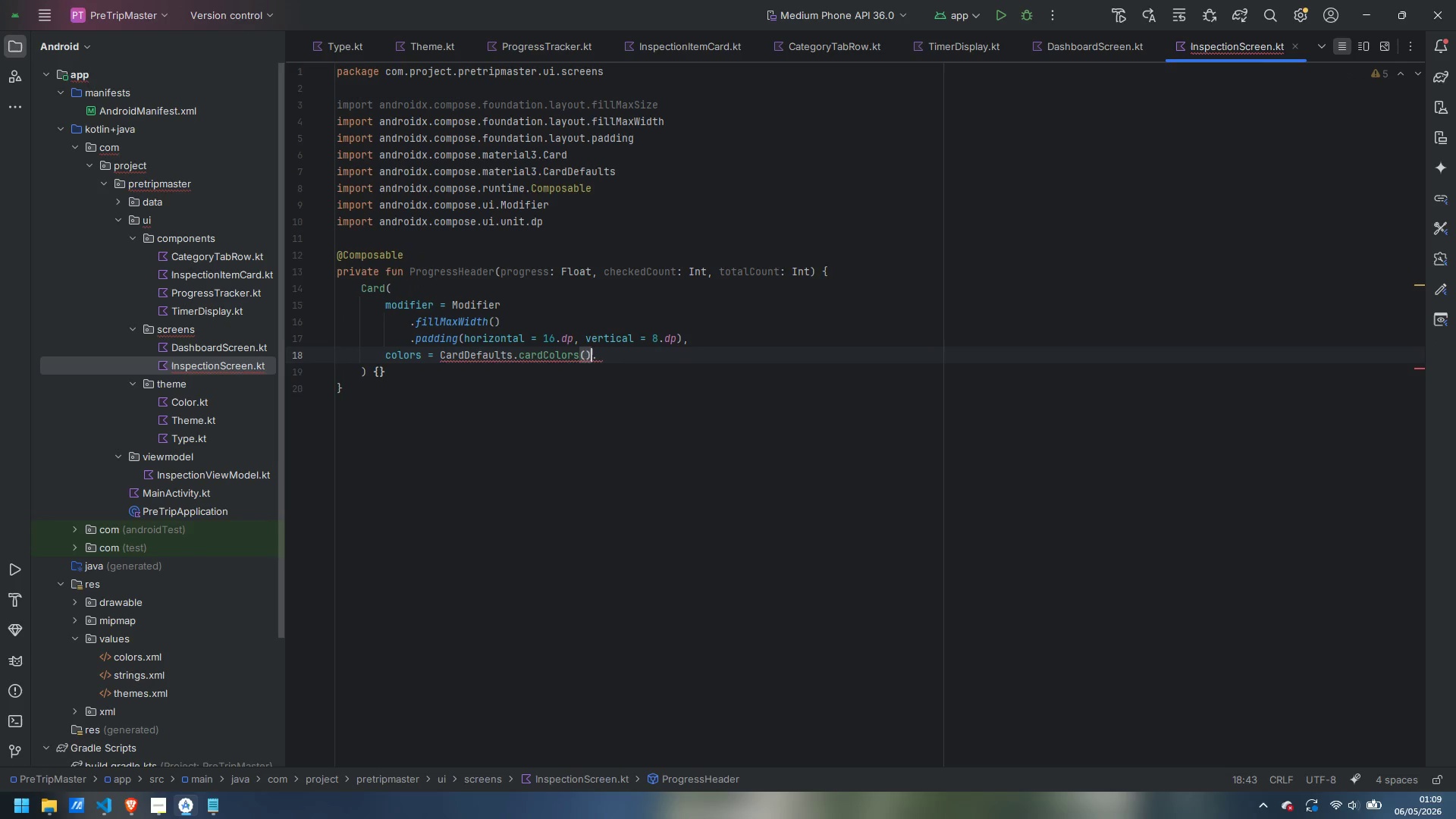 
key(ArrowRight)
 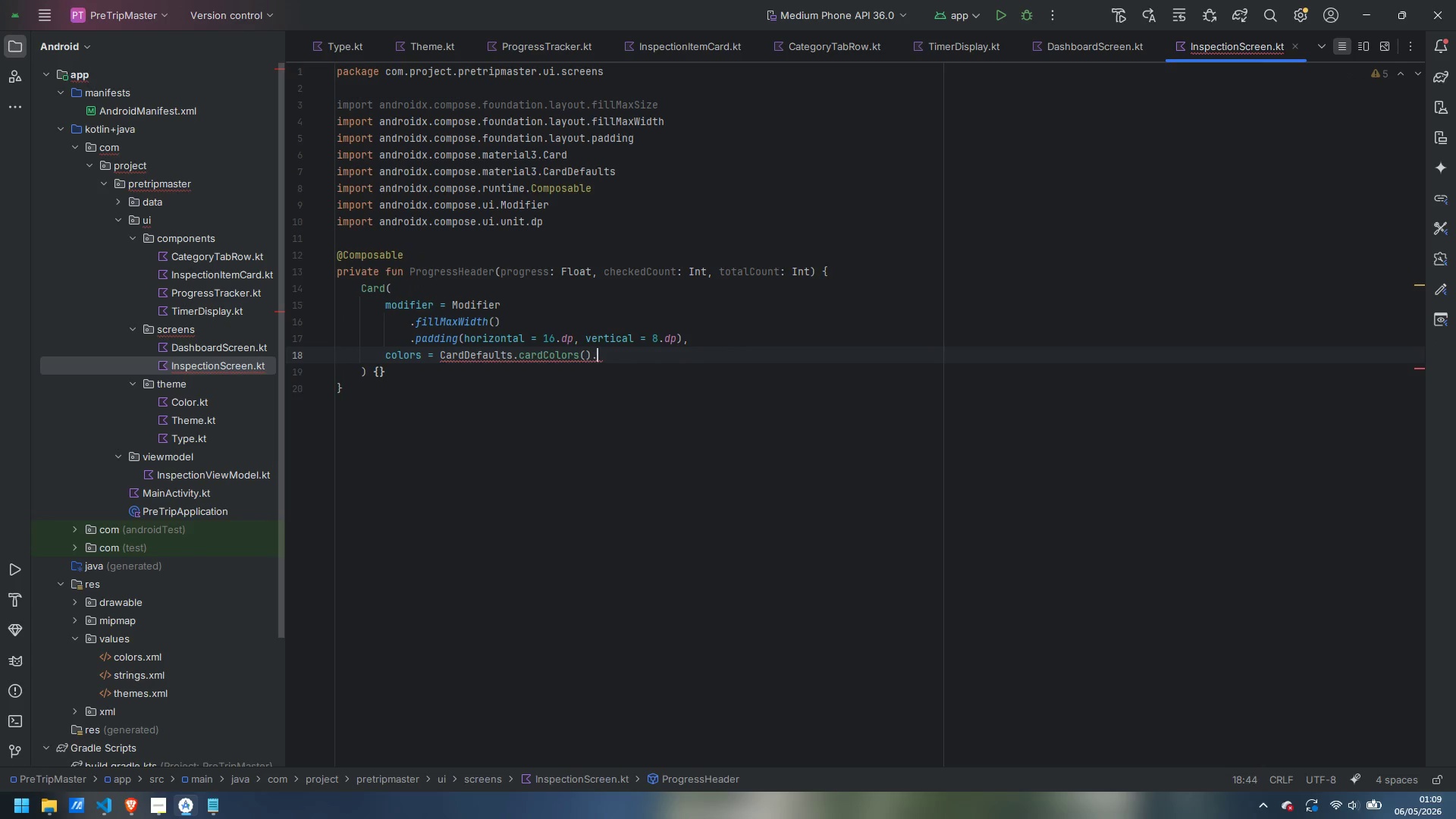 
key(Backspace)
 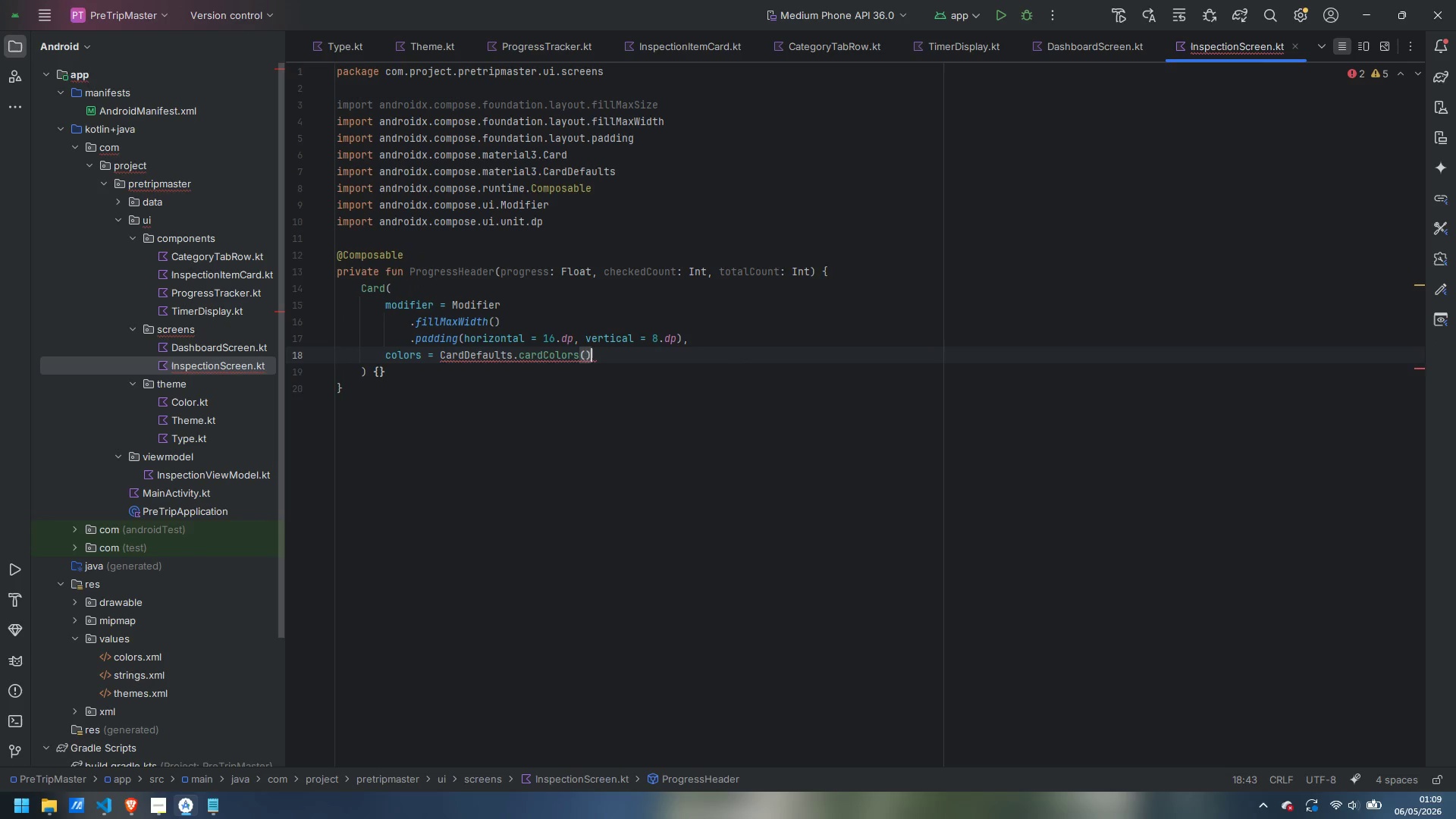 
key(ArrowLeft)
 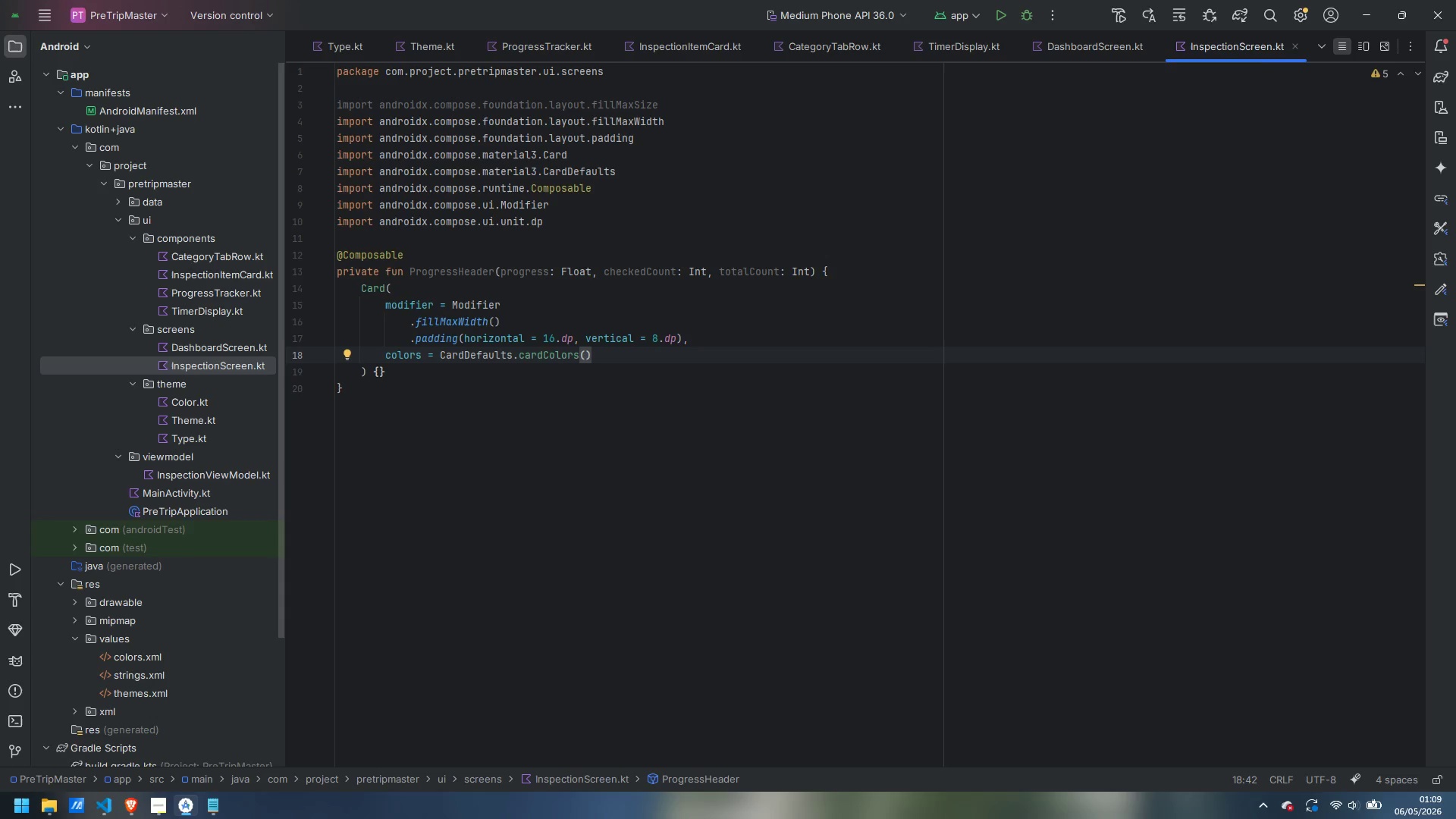 
key(C)
 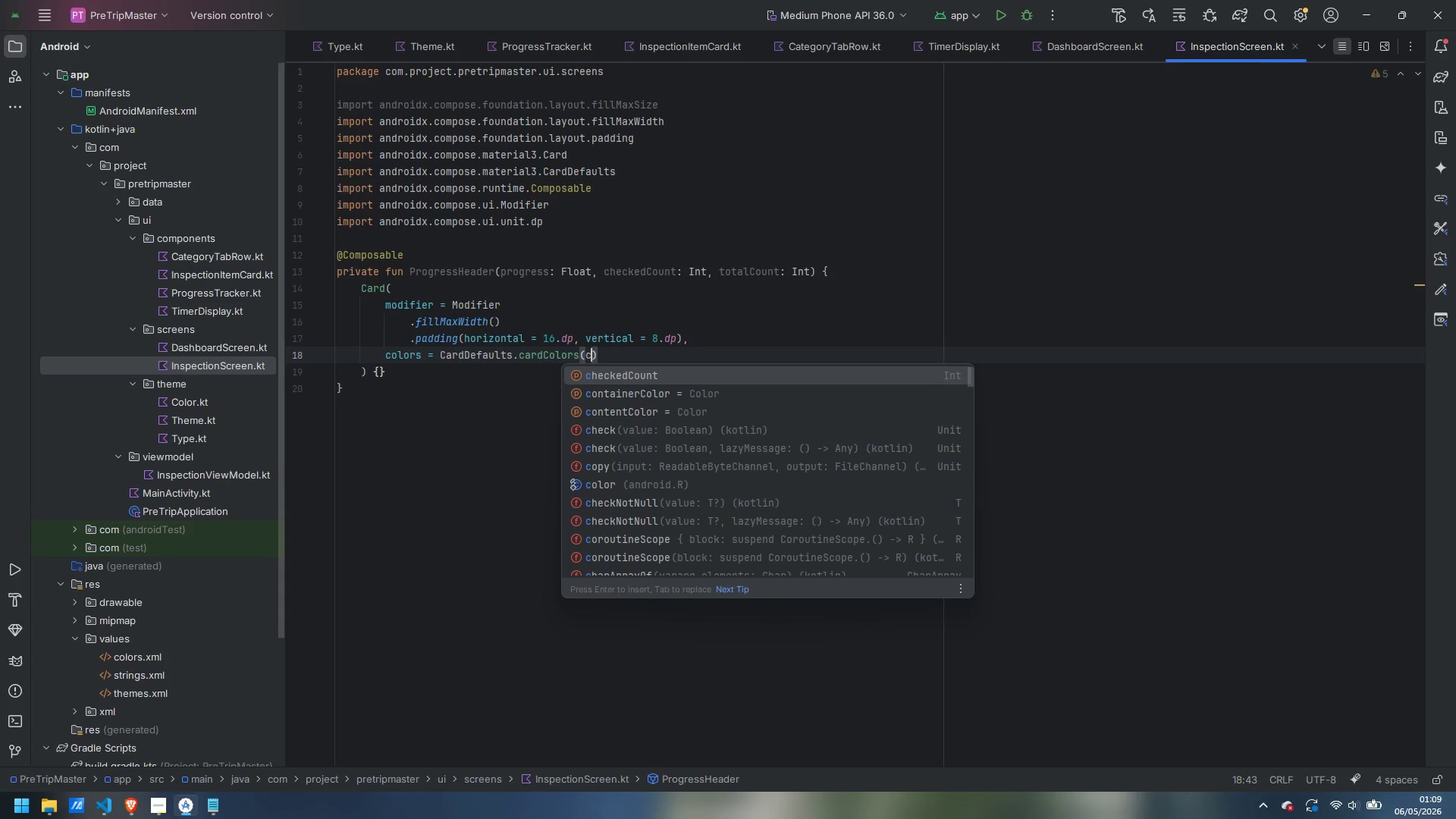 
key(ArrowDown)
 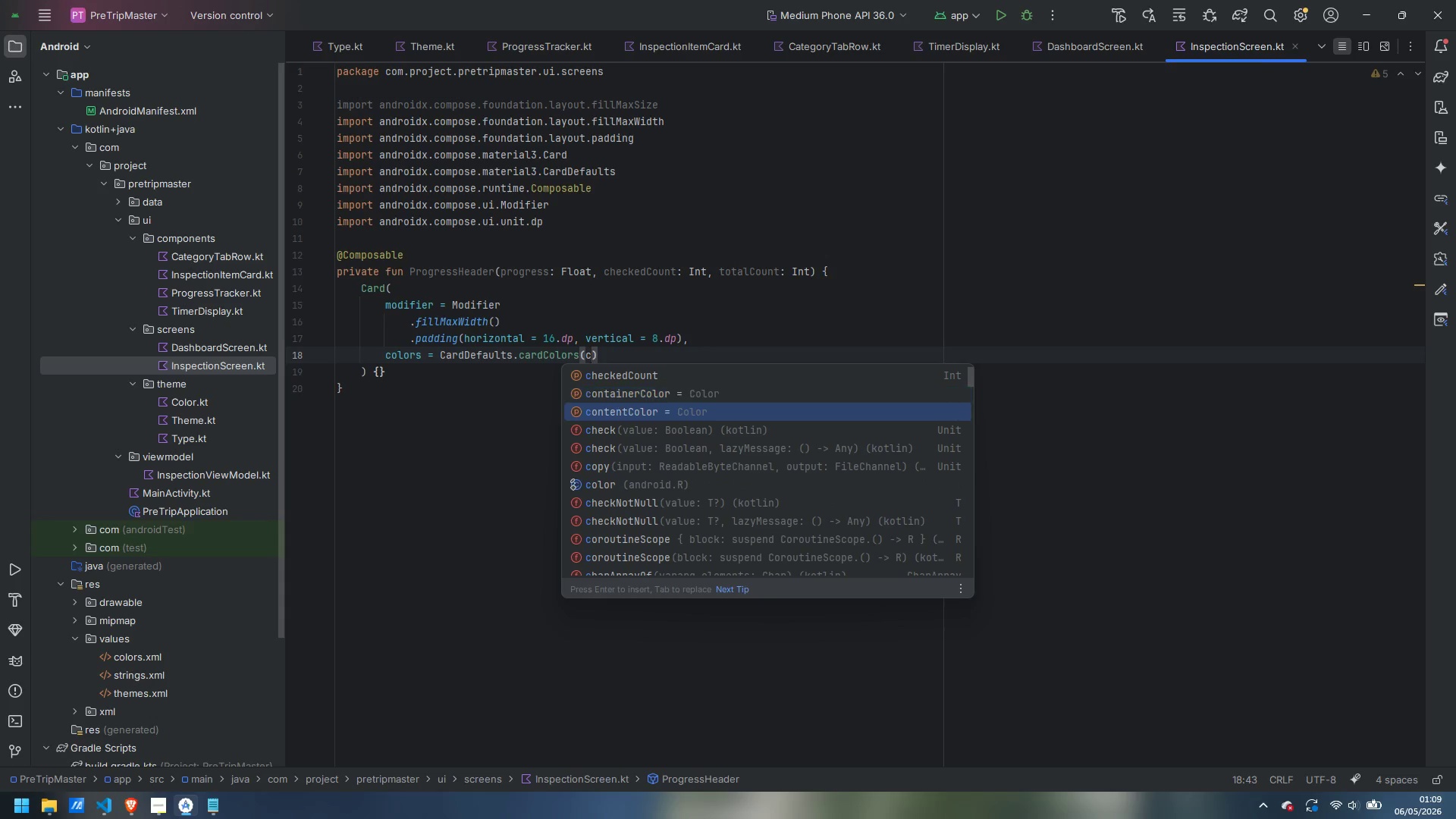 
key(ArrowDown)
 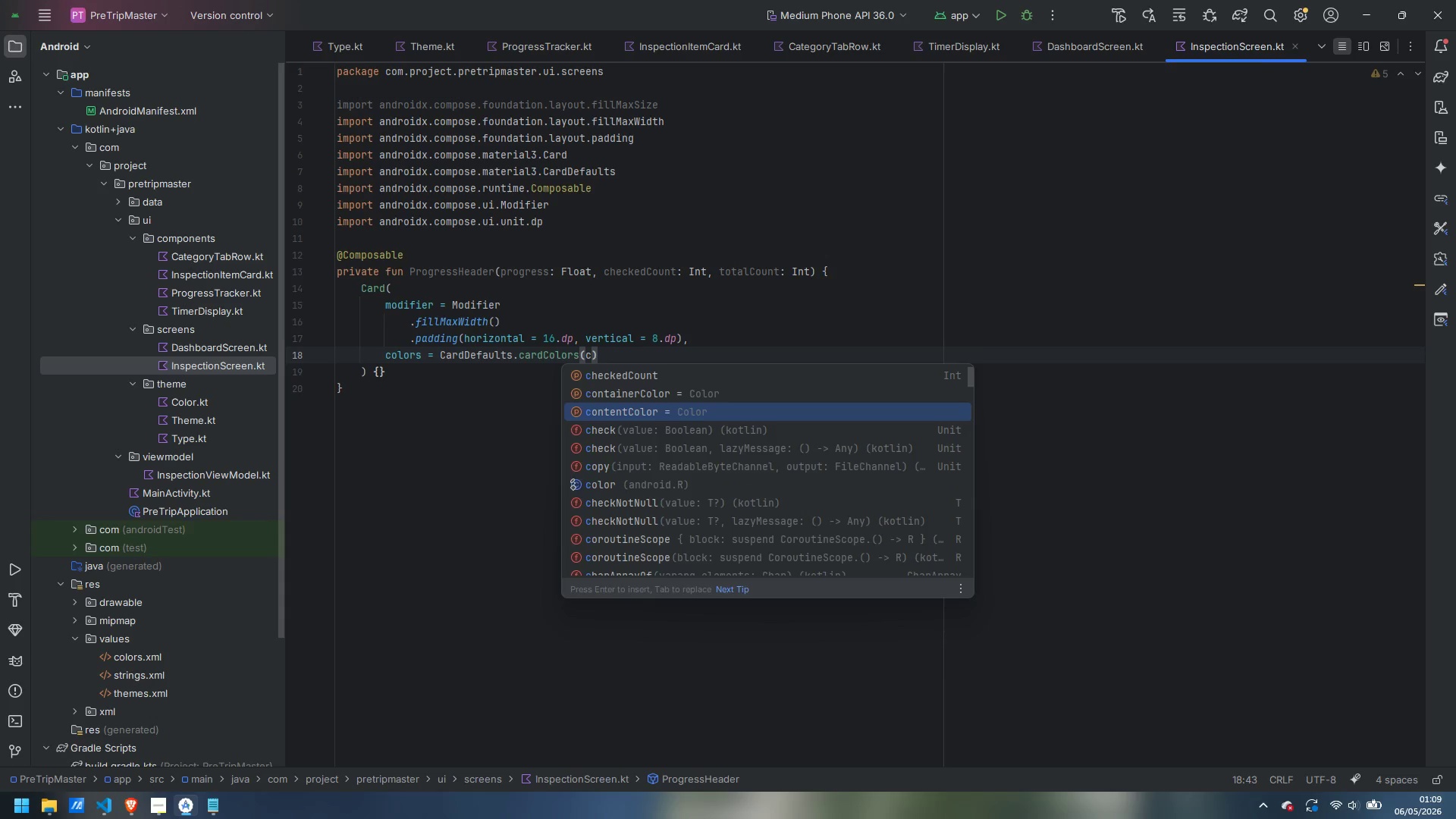 
key(Enter)
 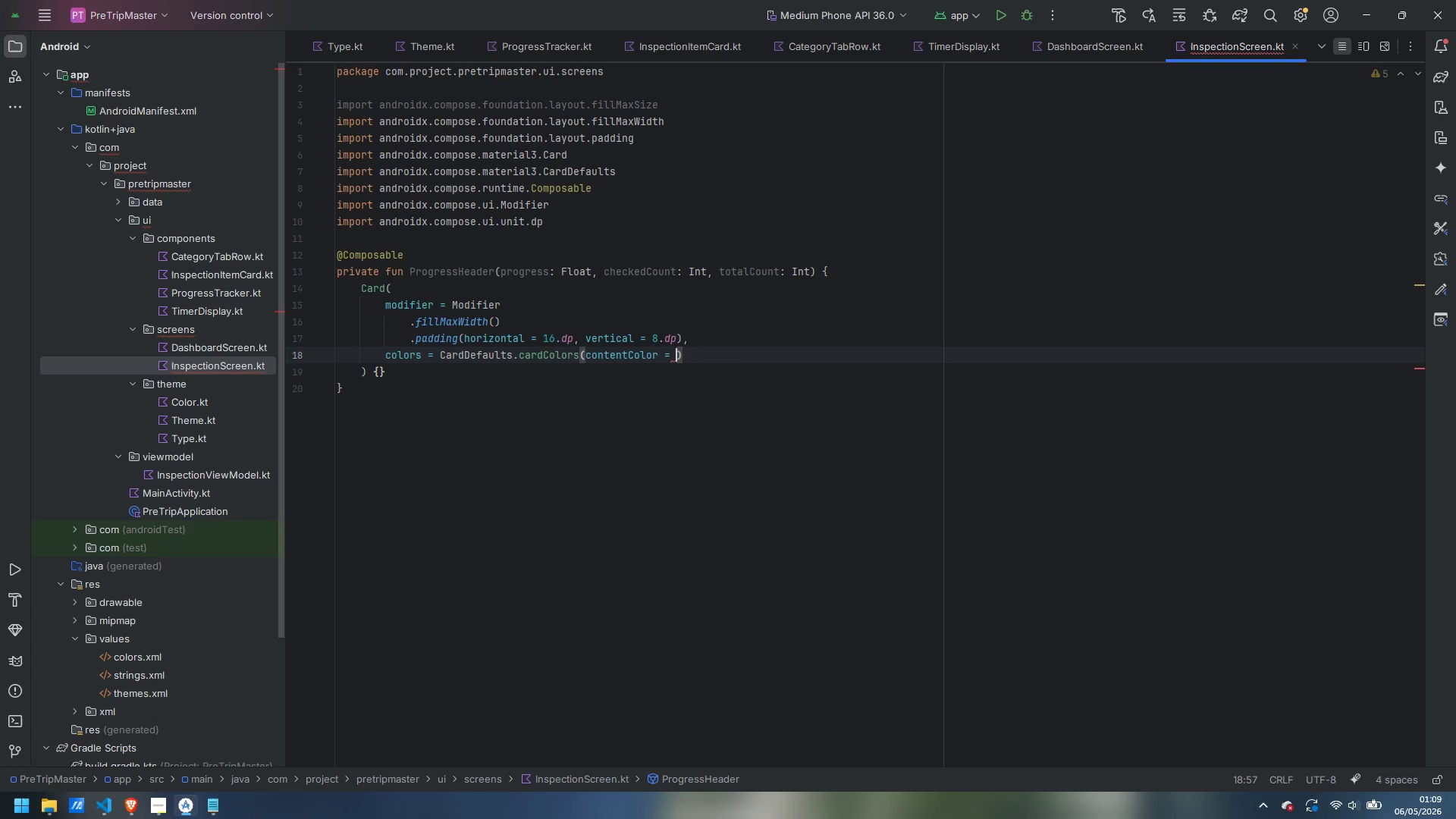 
key(Control+Z)
 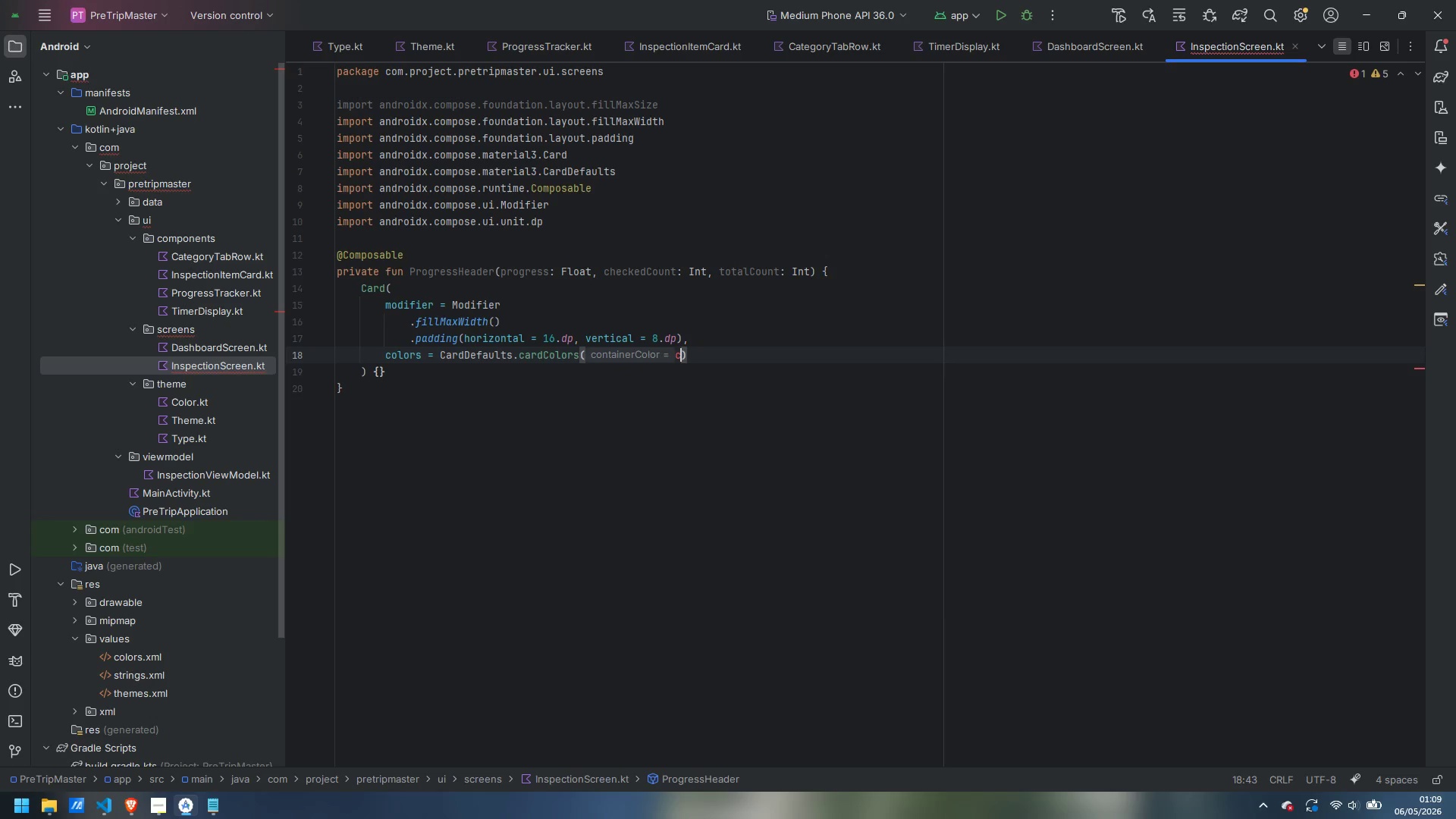 
type(onn)
 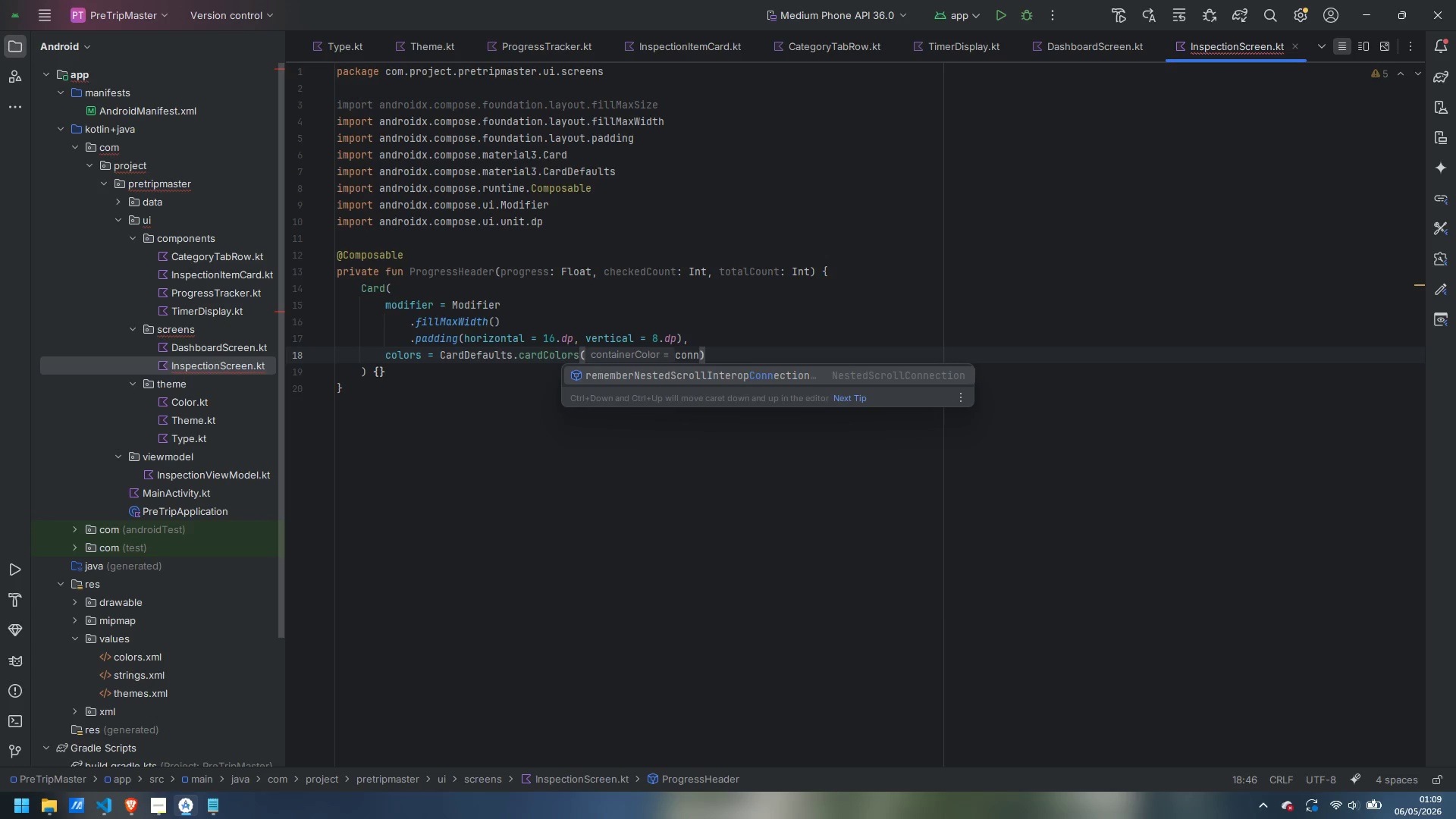 
key(Control+ControlLeft)
 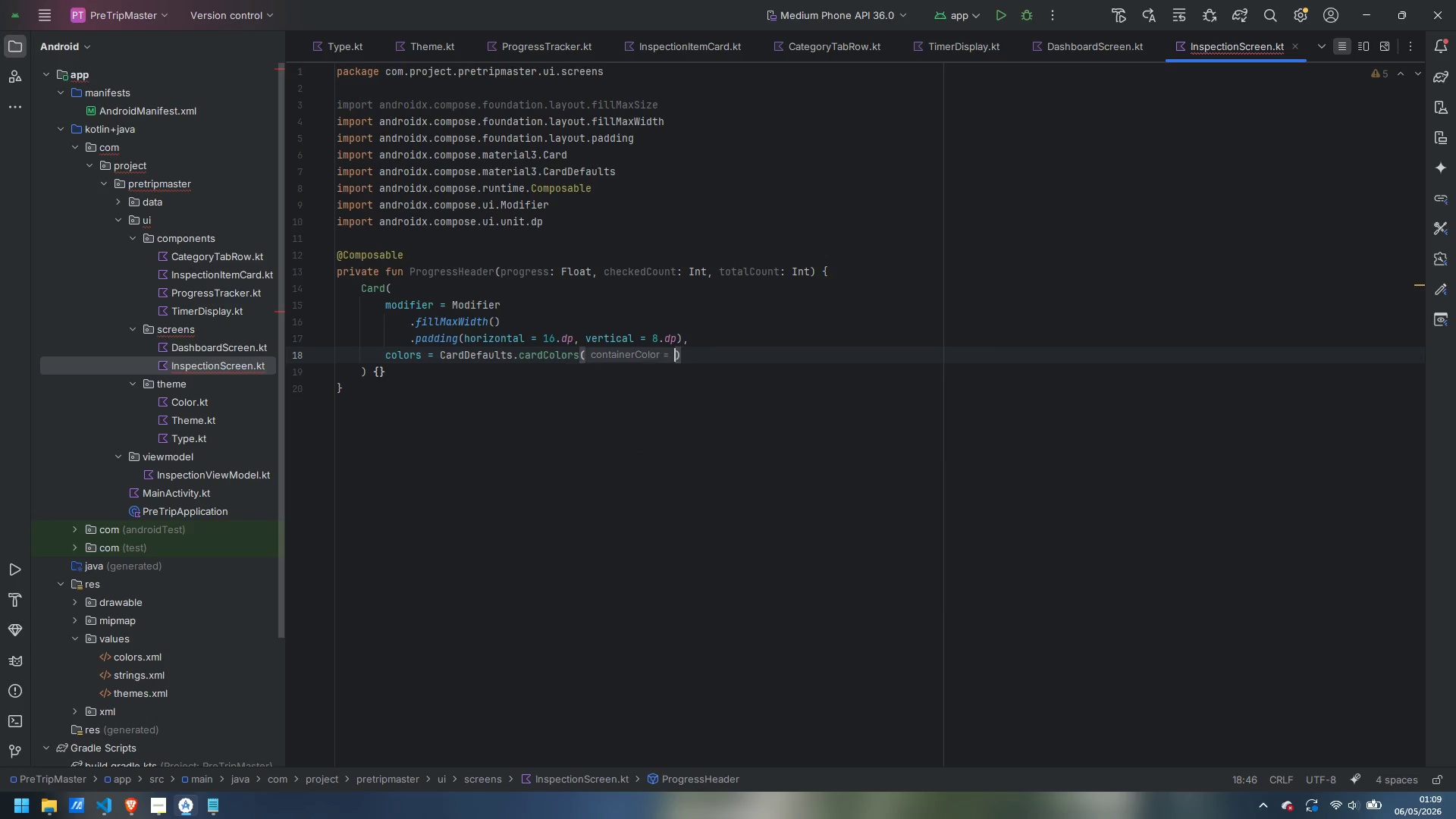 
key(Control+Backspace)
 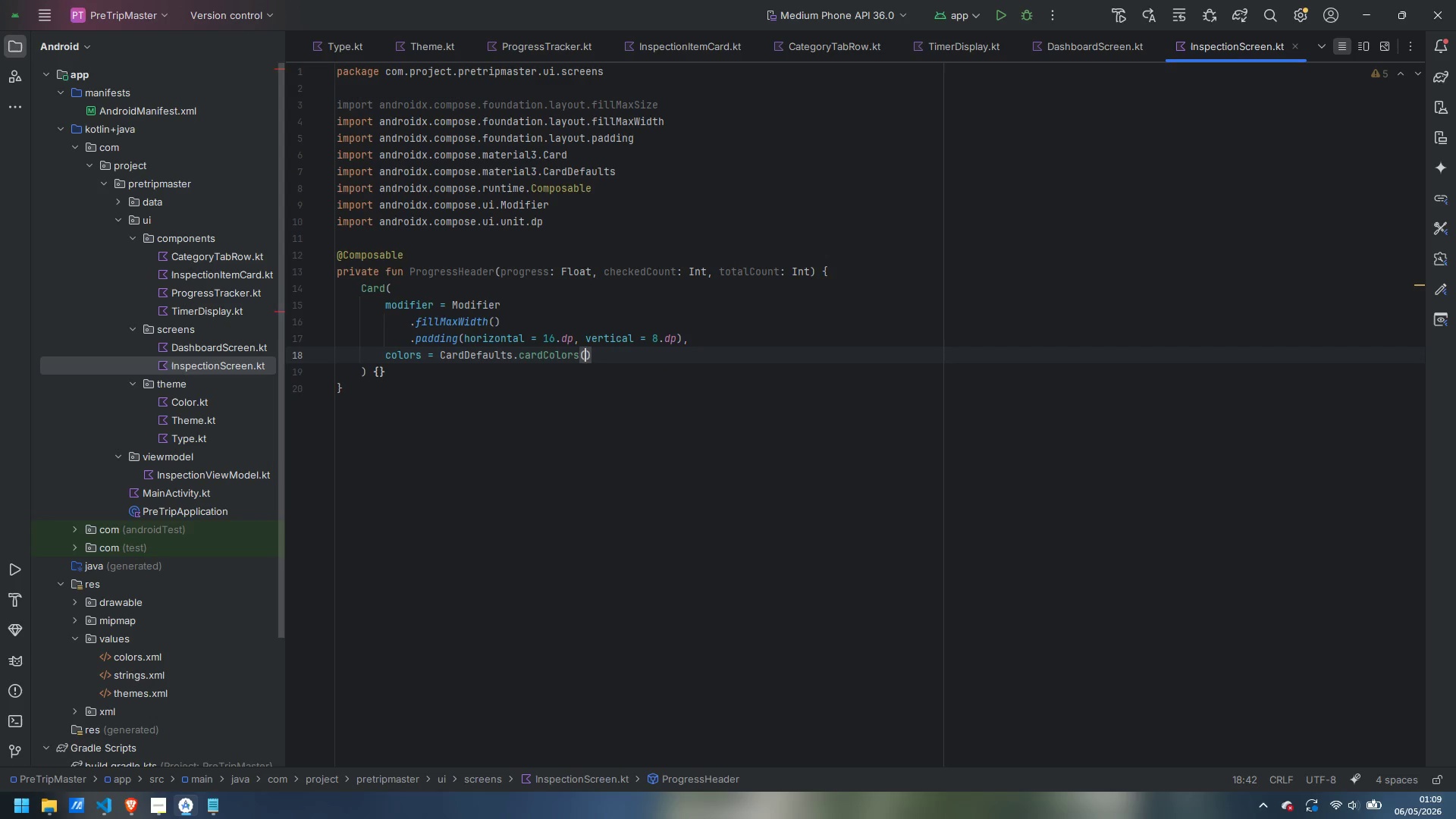 
type(con)
 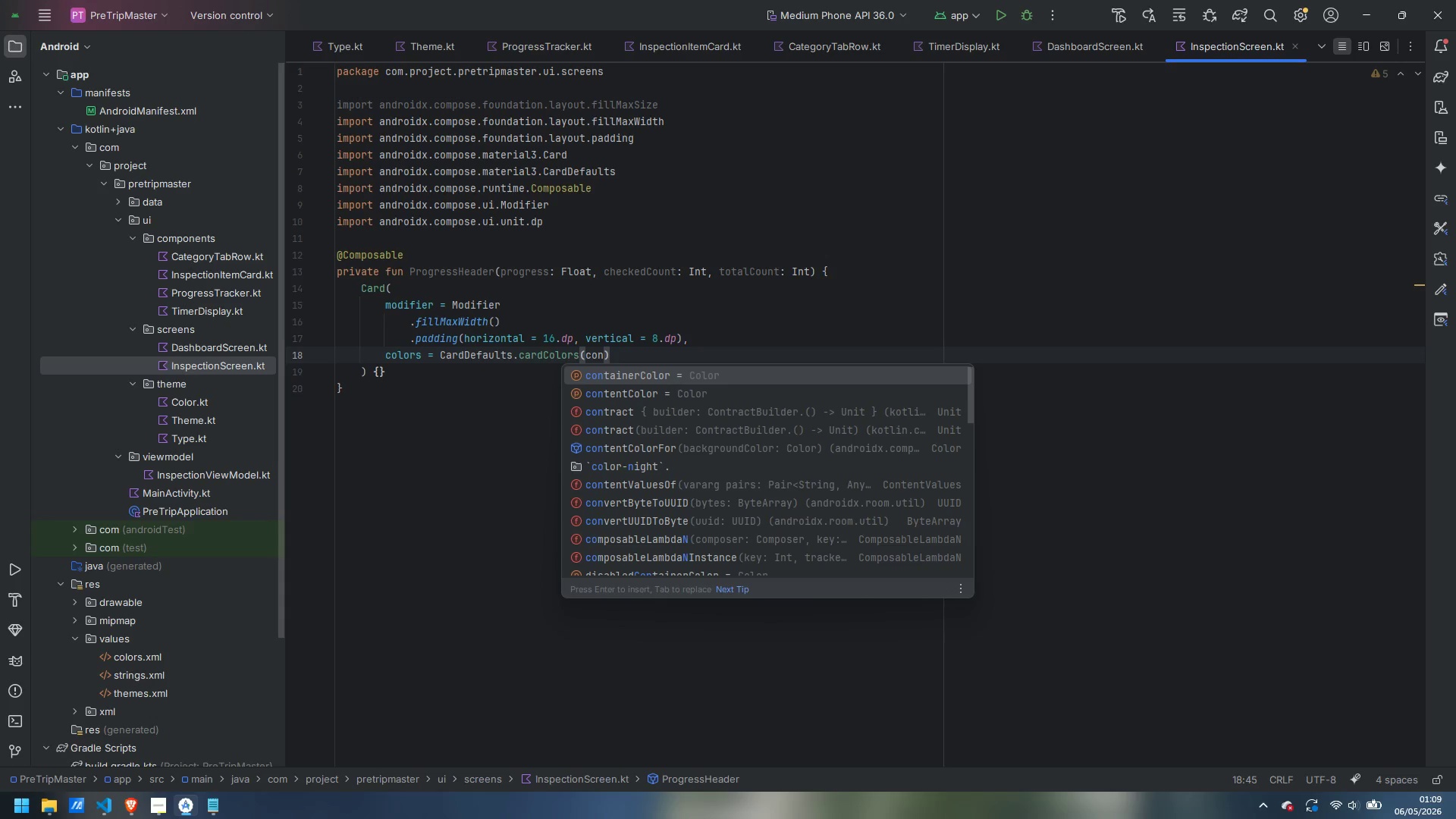 
key(Enter)
 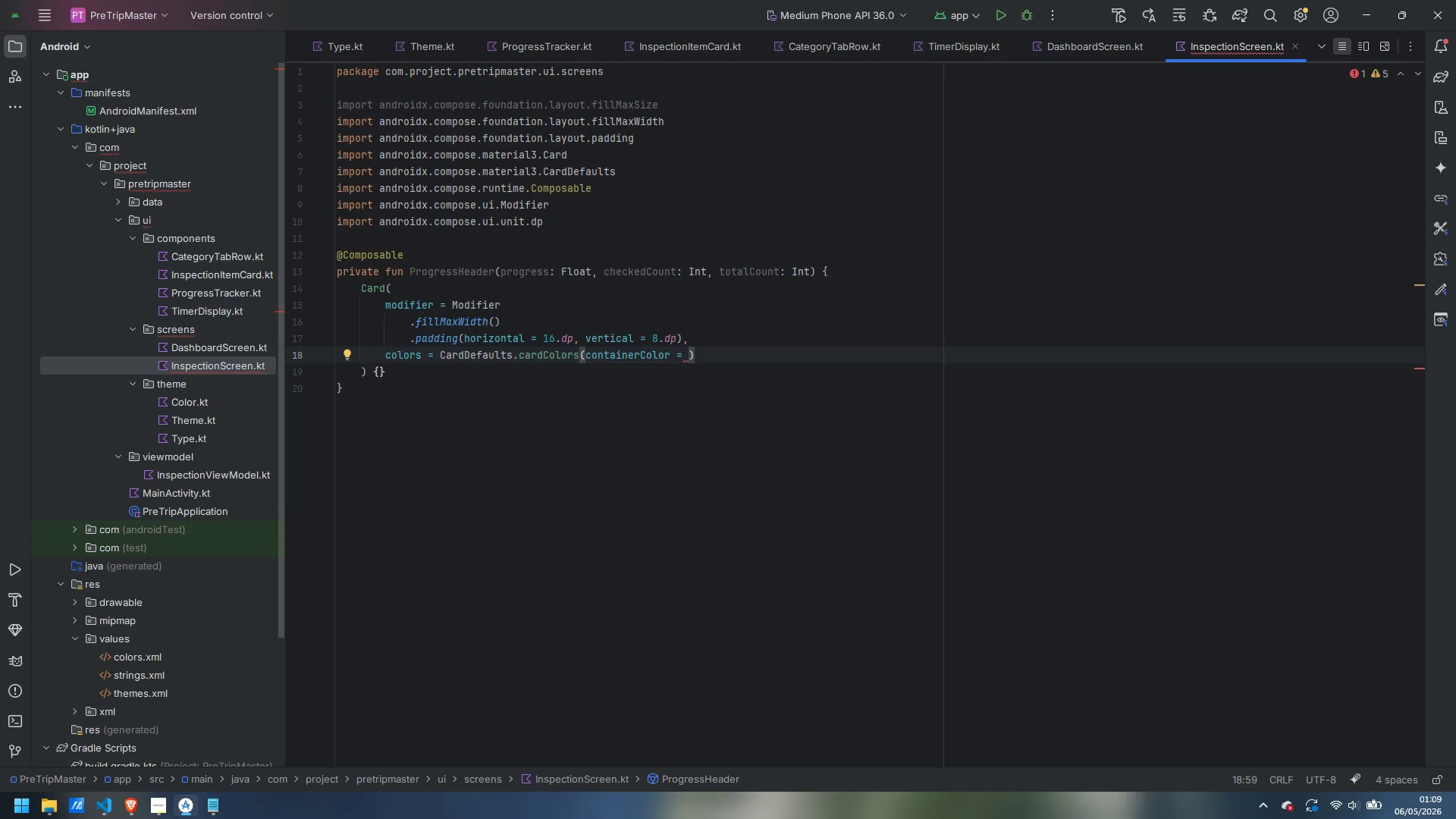 
type(NavyCa)
 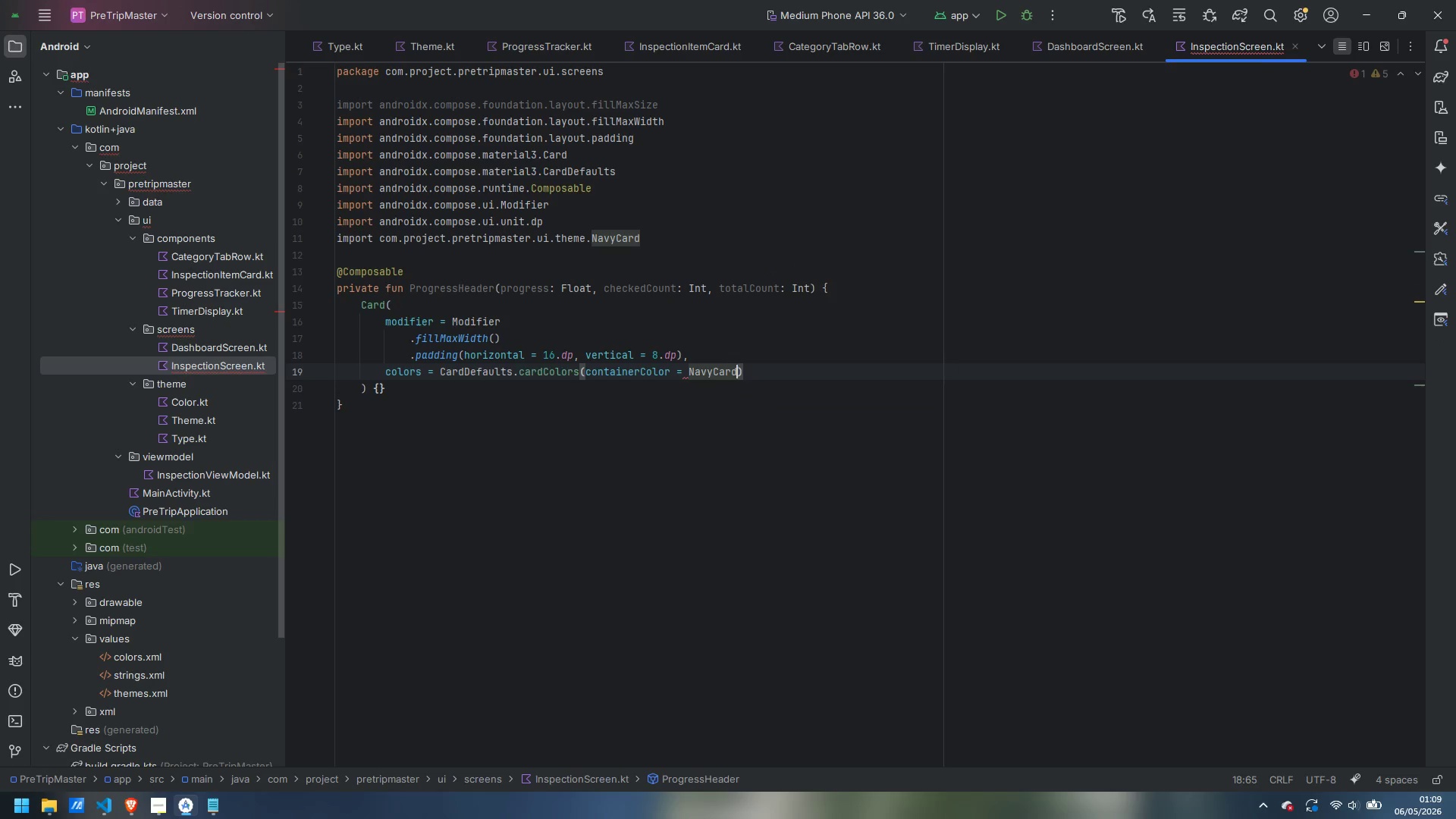 
 